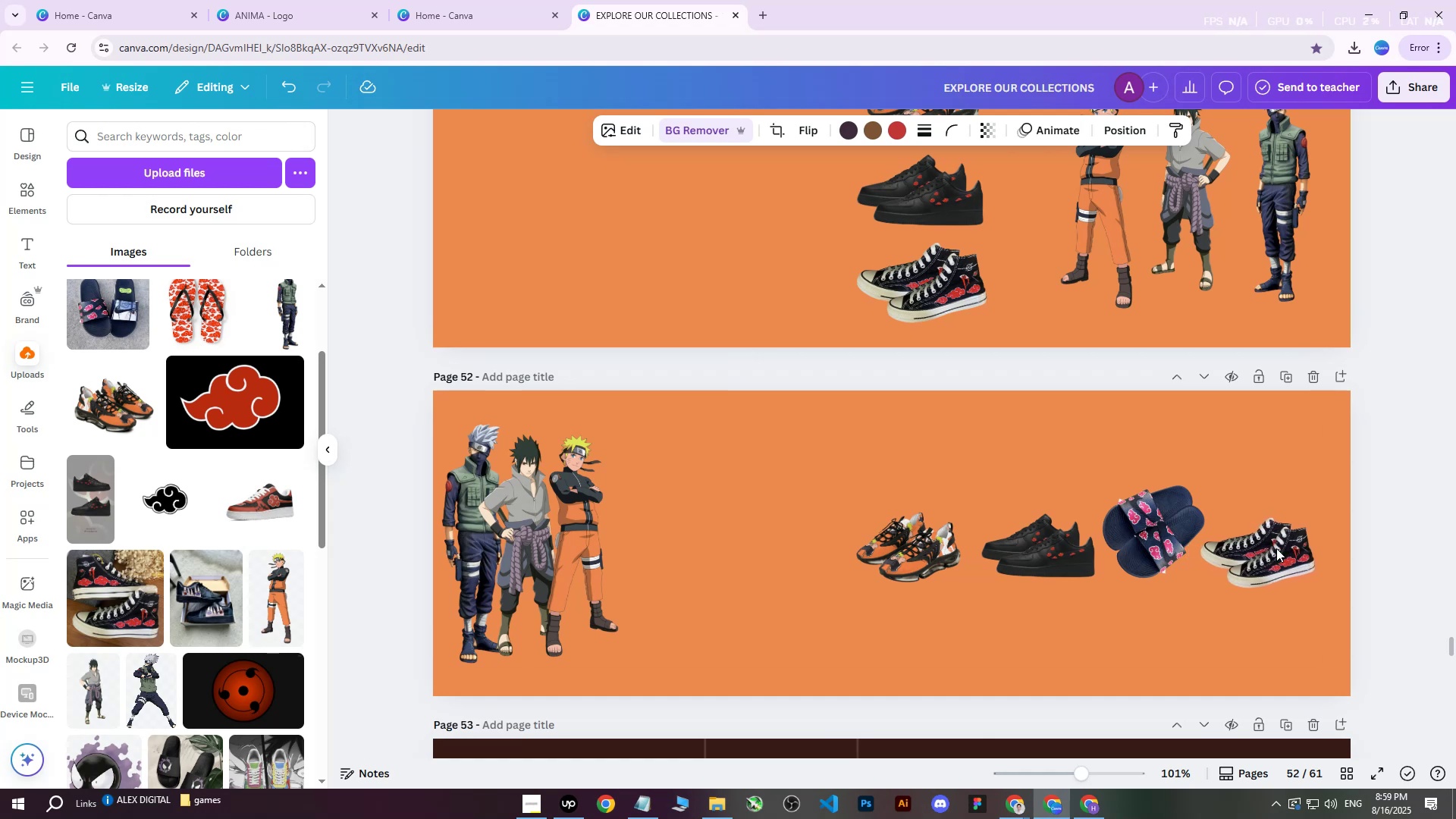 
hold_key(key=ArrowRight, duration=0.92)
 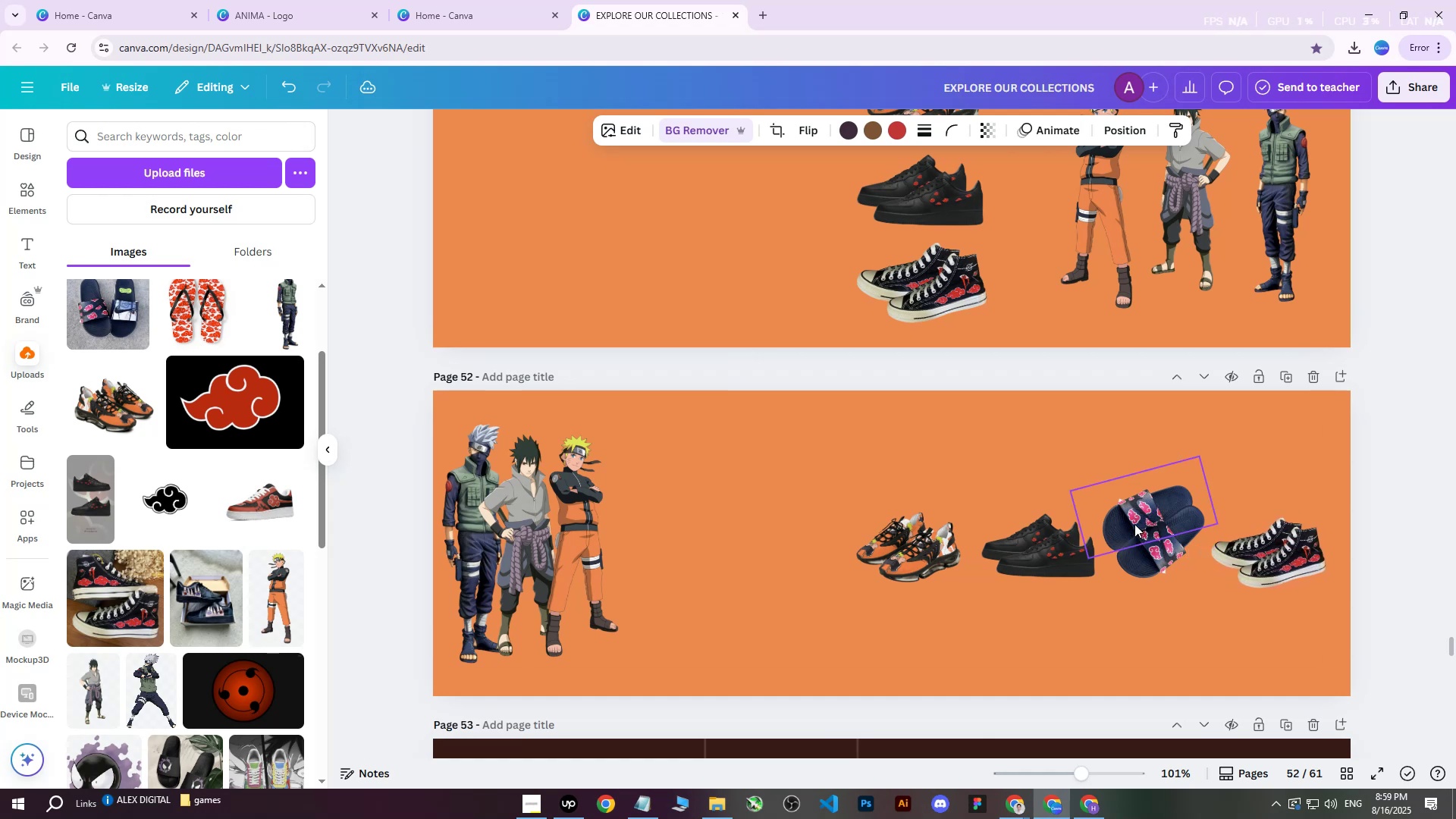 
left_click([1139, 511])
 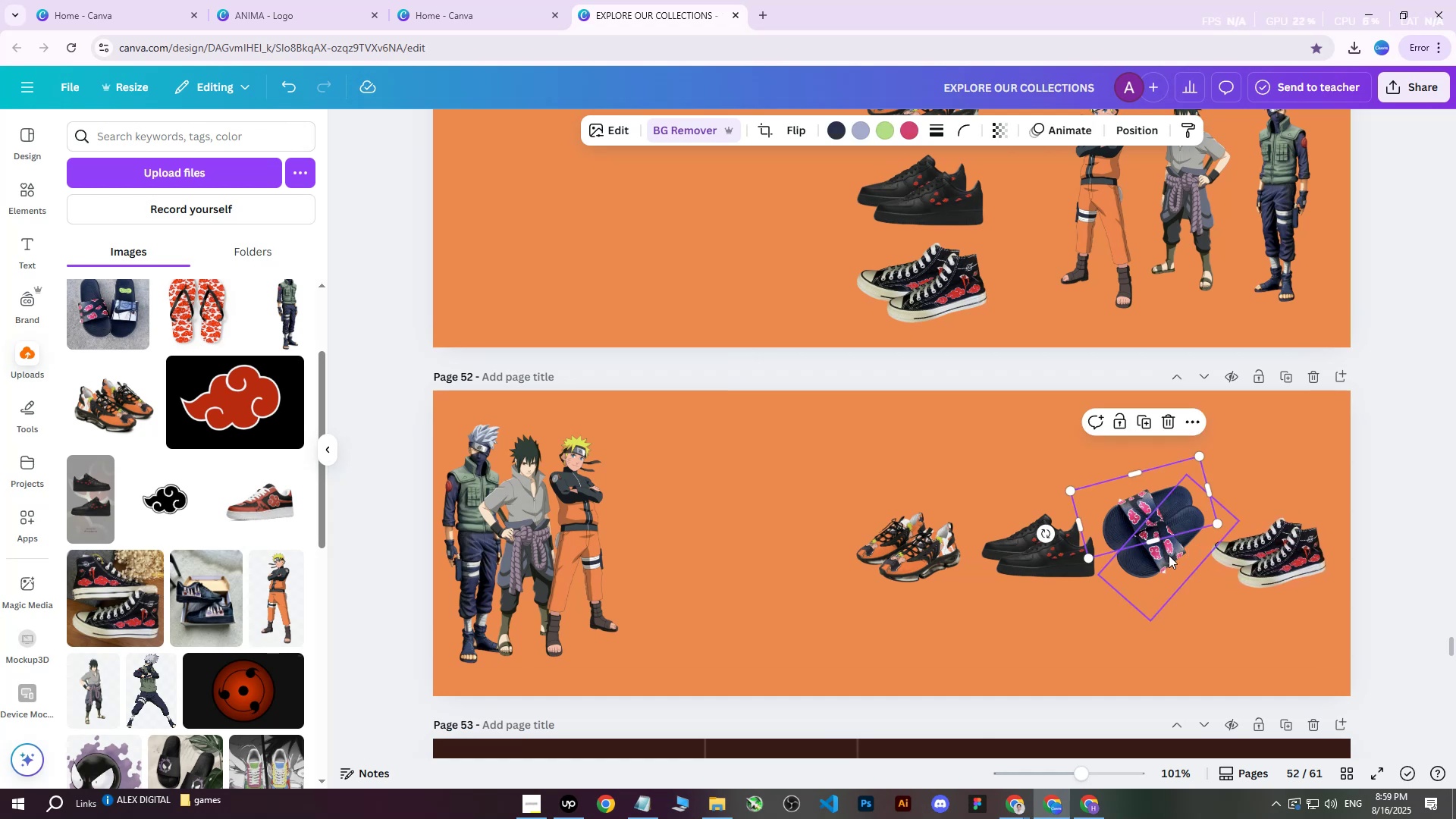 
hold_key(key=ShiftLeft, duration=0.37)
left_click([1169, 560])
 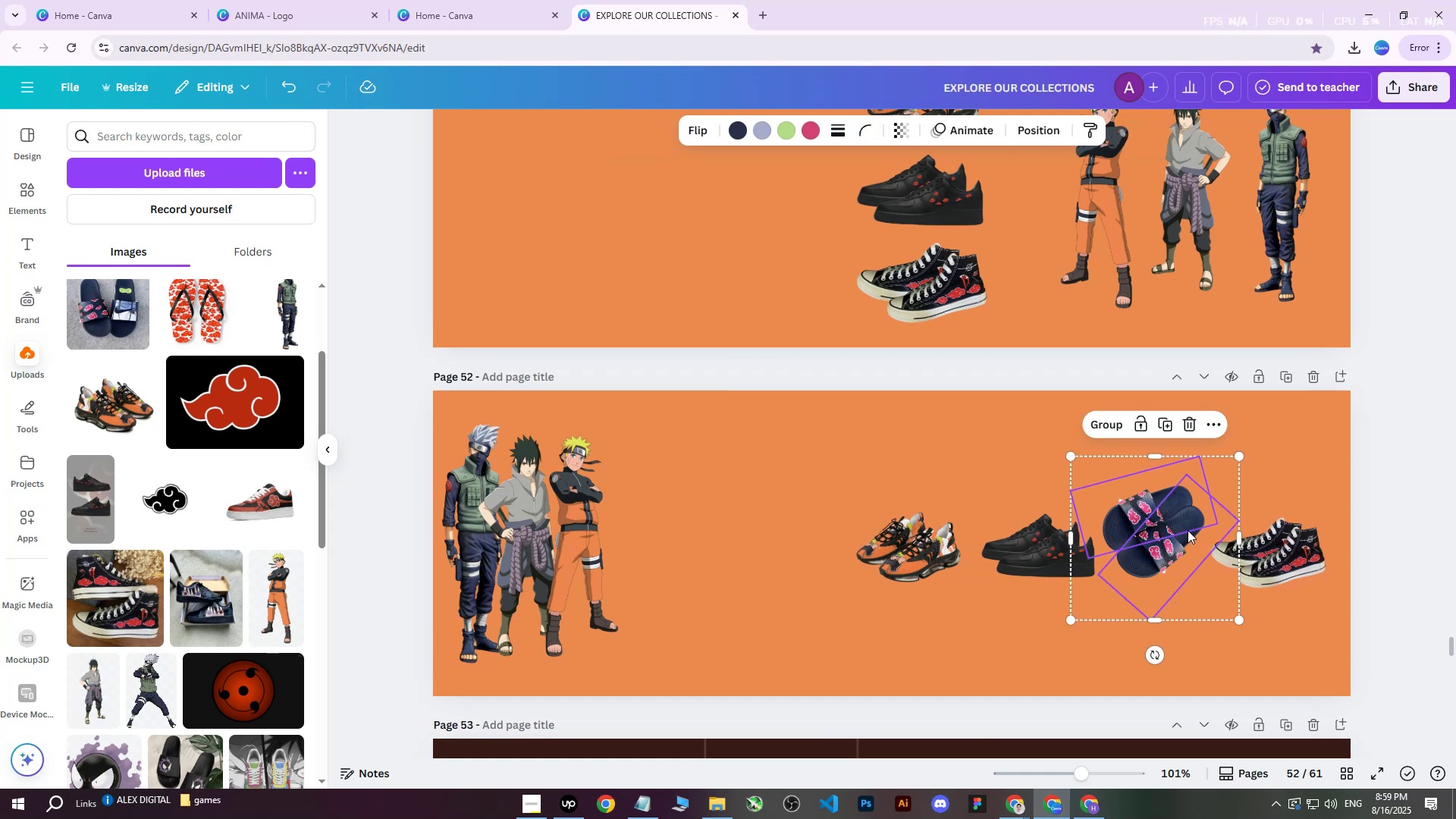 
hold_key(key=ArrowDown, duration=0.74)
 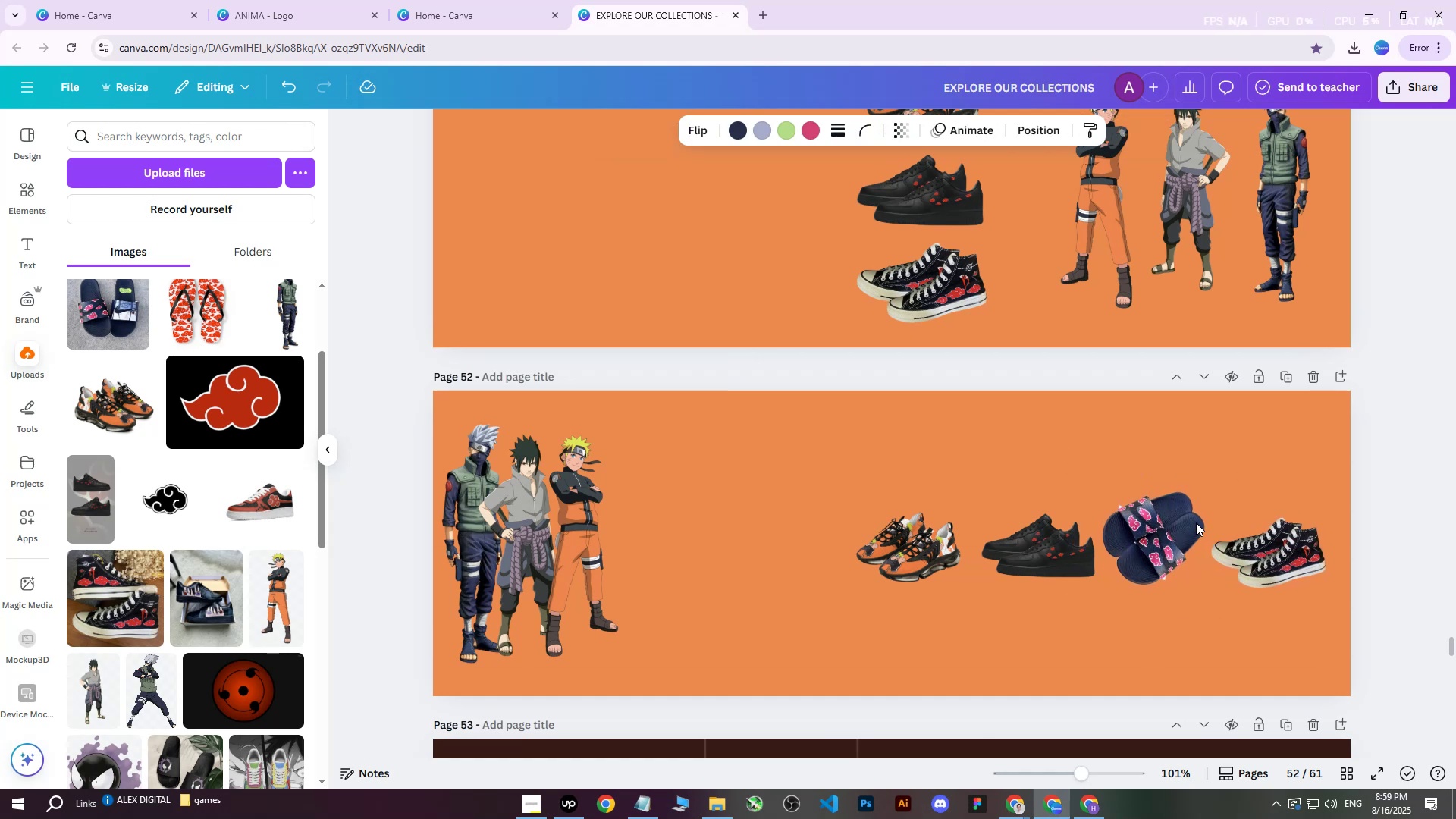 
hold_key(key=ArrowRight, duration=1.12)
 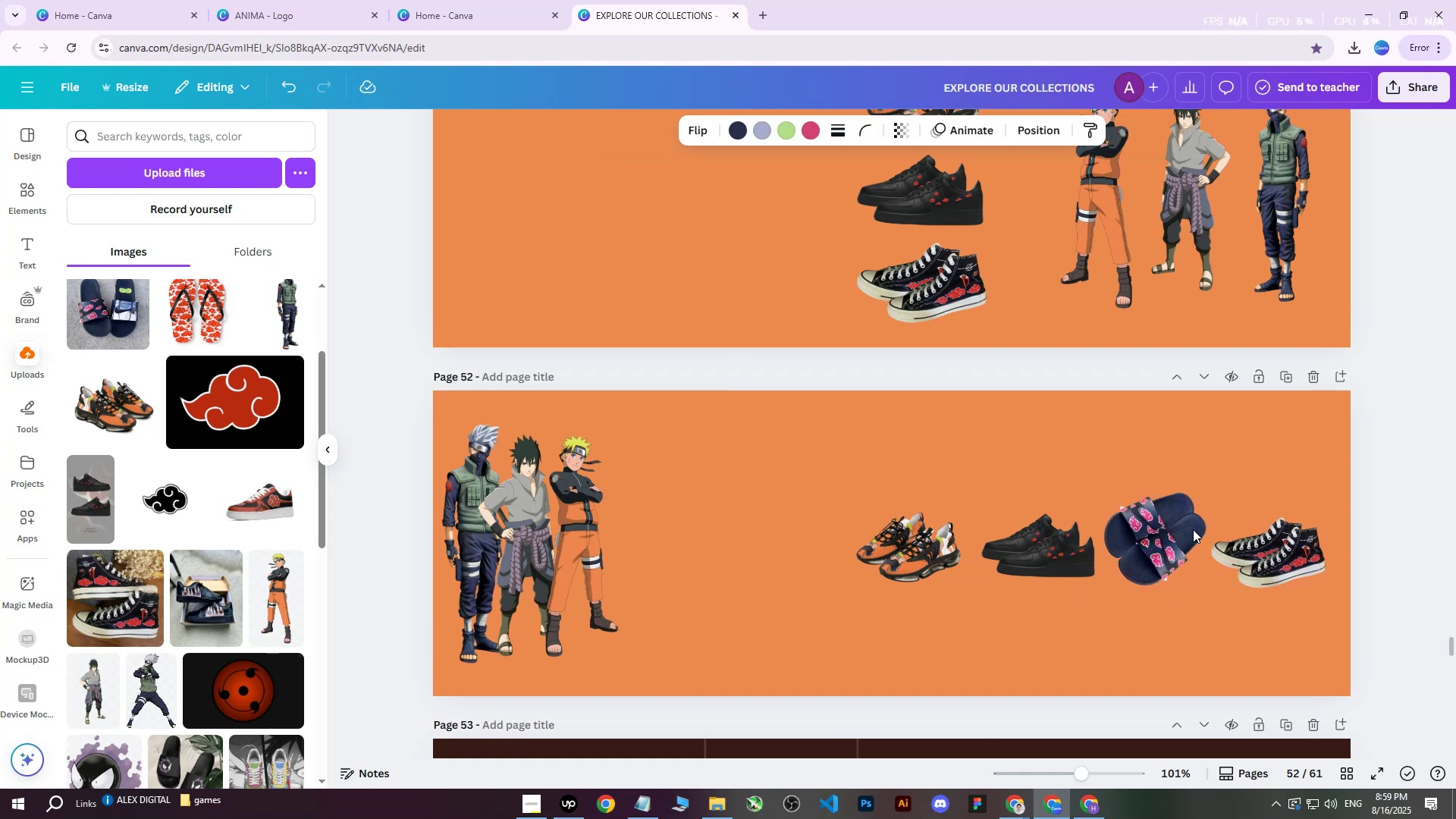 
key(ArrowDown)
 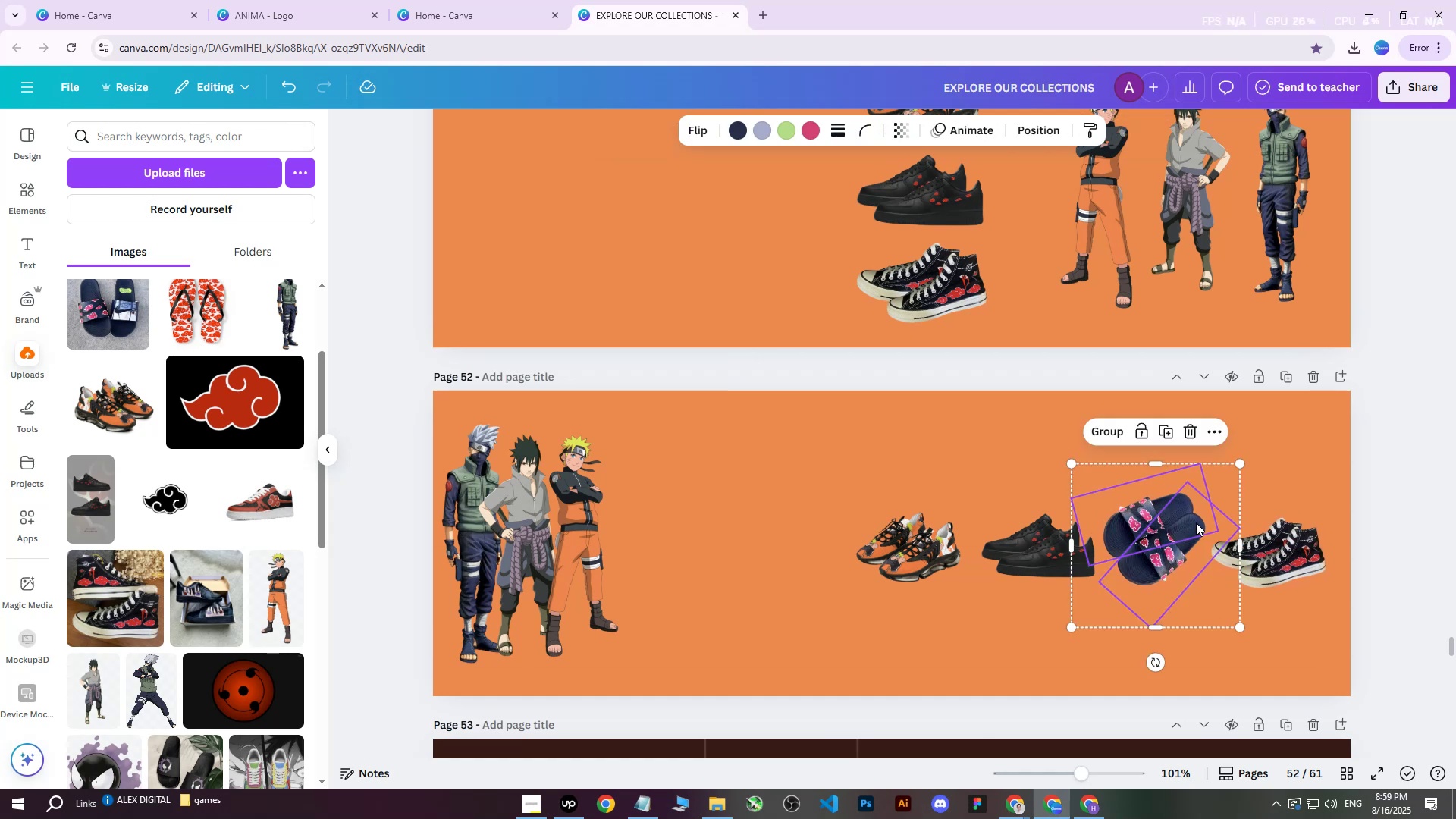 
hold_key(key=ArrowRight, duration=0.89)
 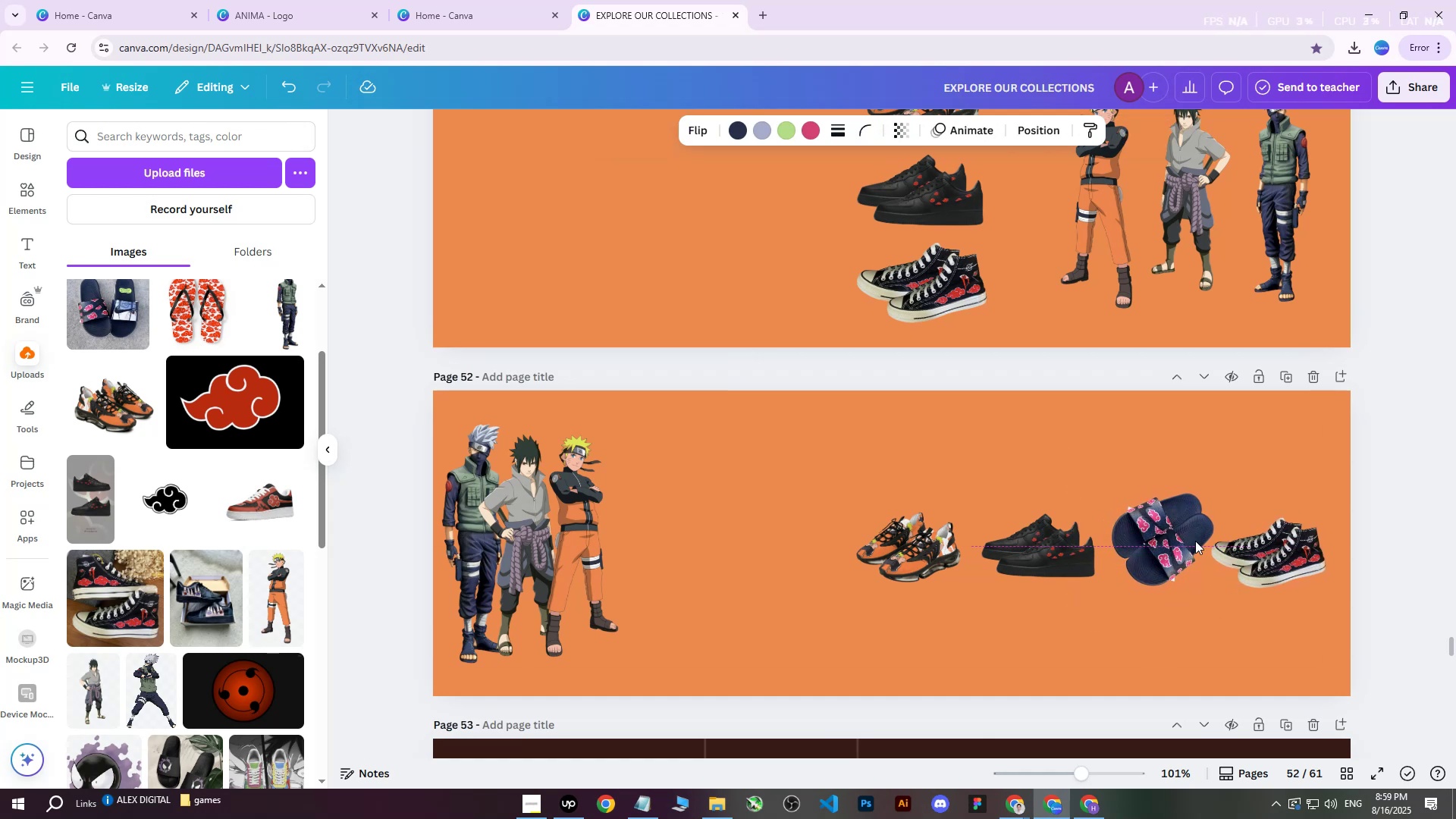 
hold_key(key=ArrowDown, duration=0.99)
 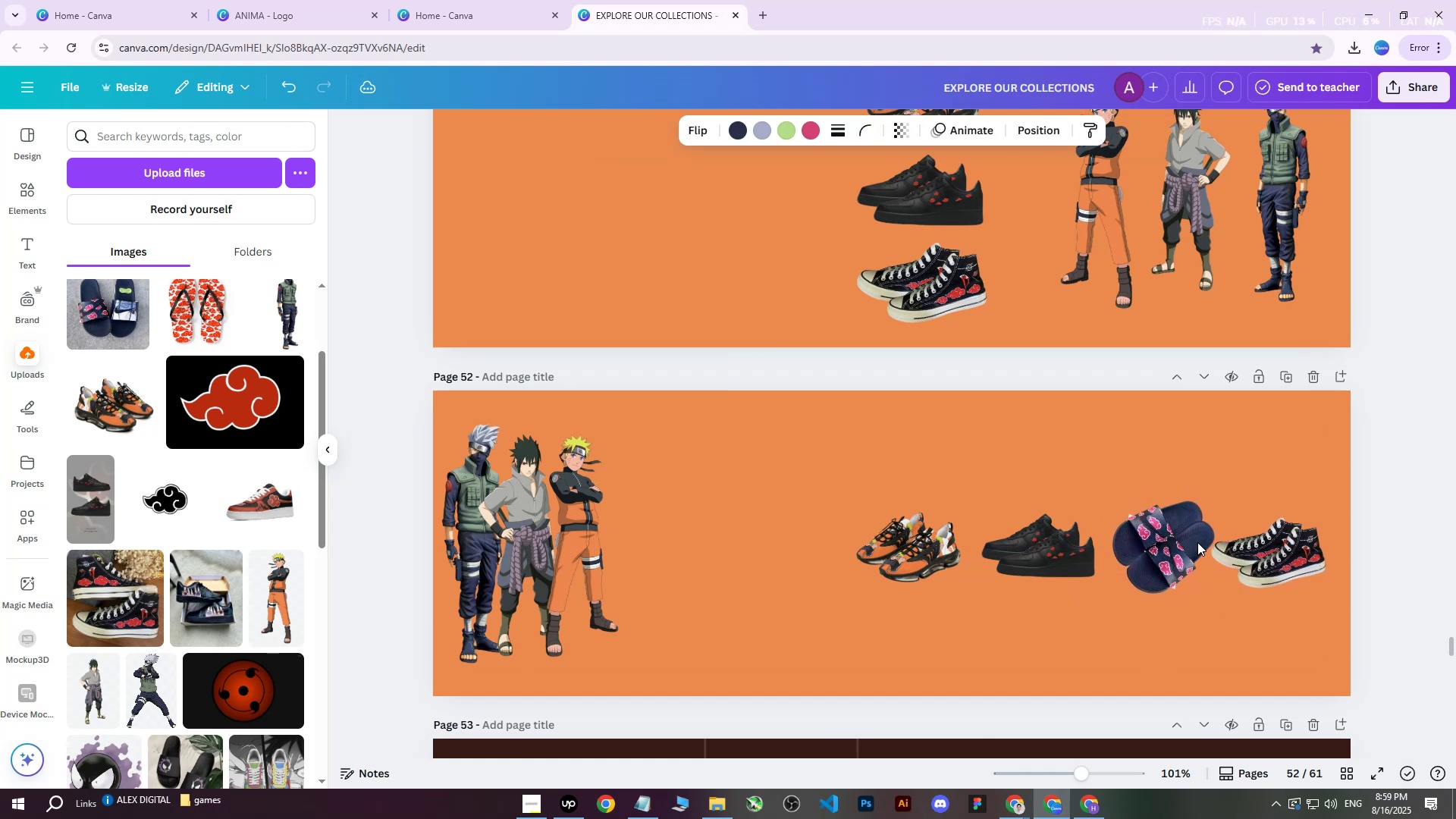 
key(ArrowRight)
 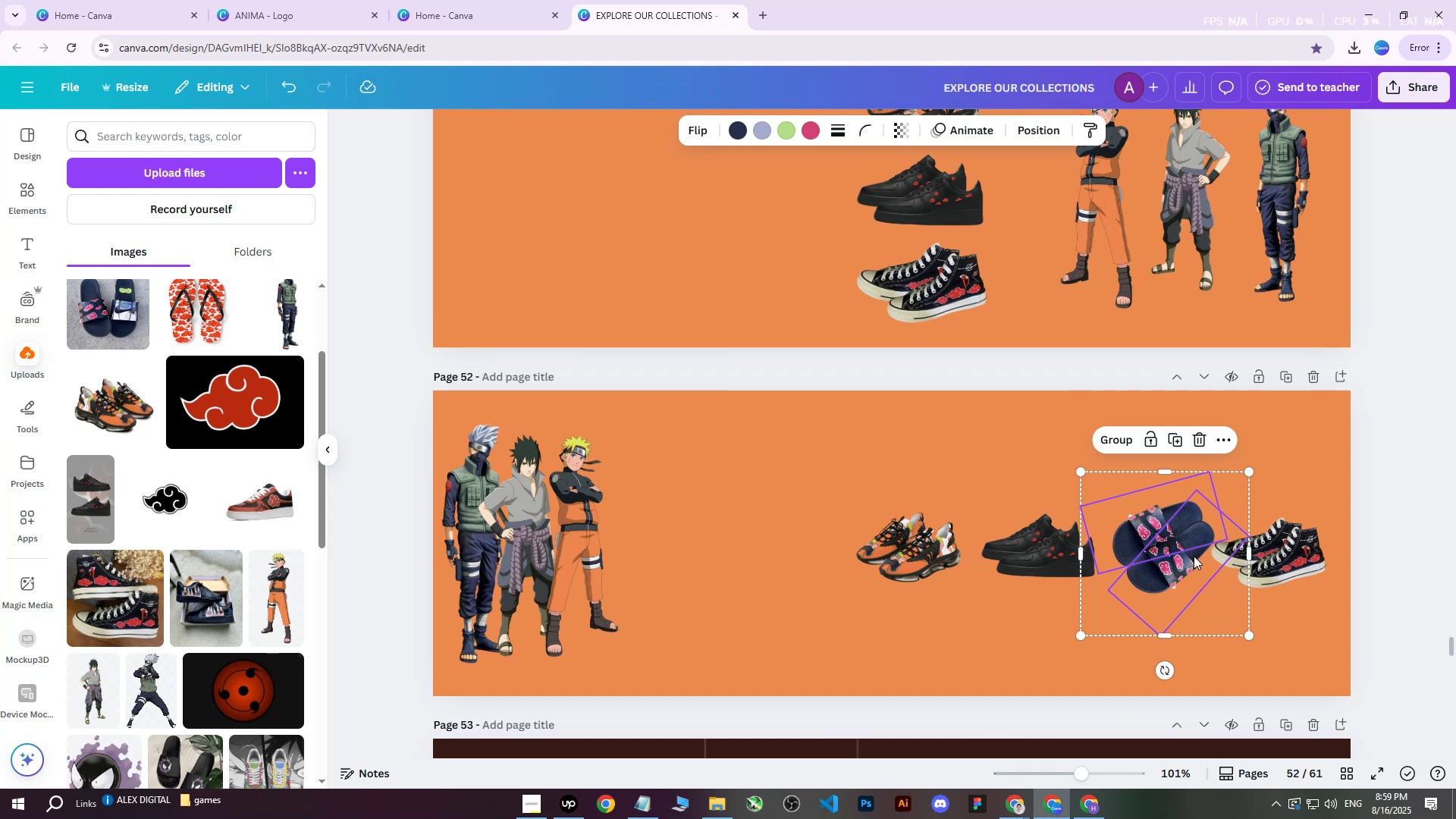 
left_click_drag(start_coordinate=[1160, 670], to_coordinate=[1139, 667])
 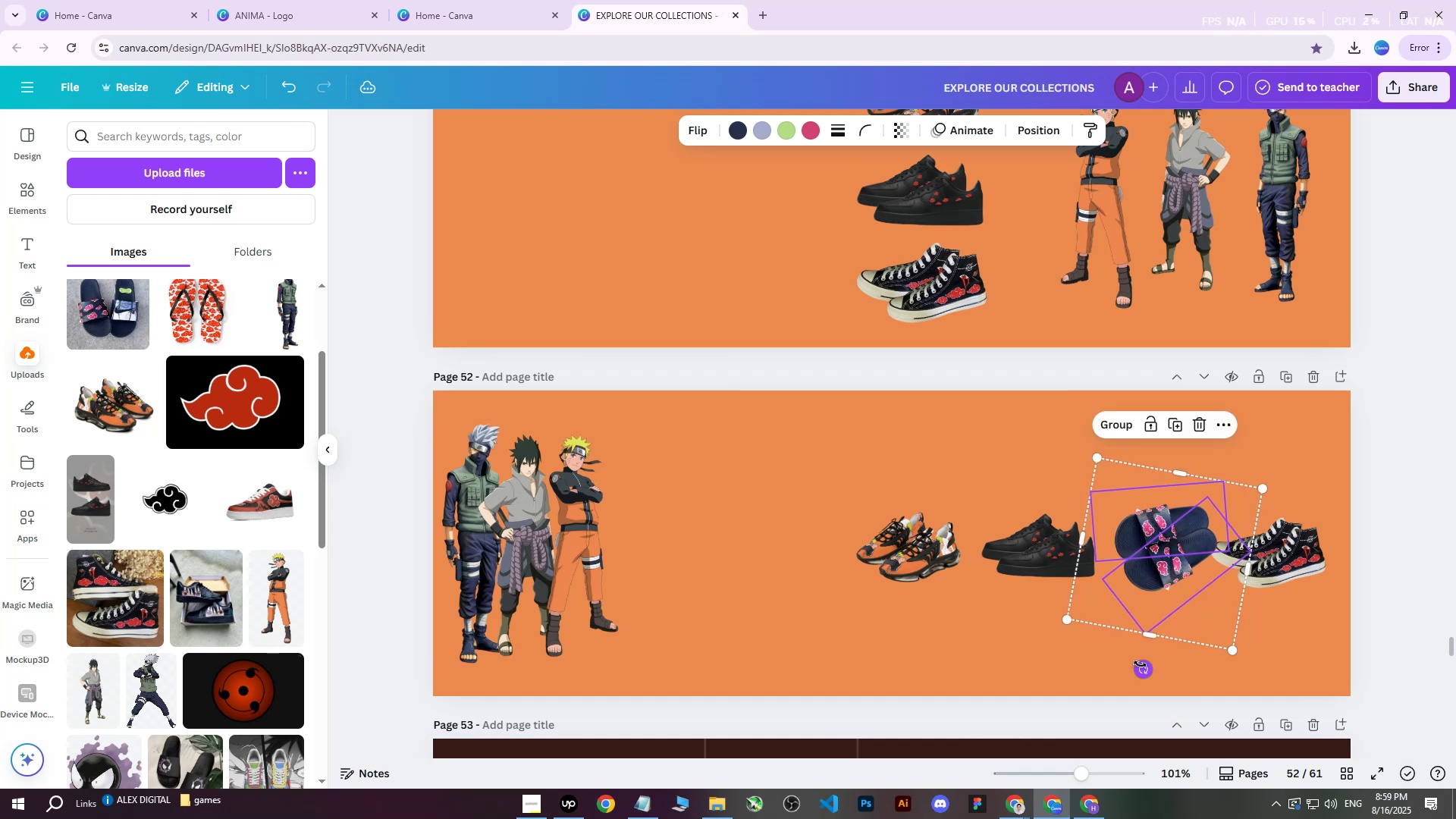 
key(ArrowRight)
 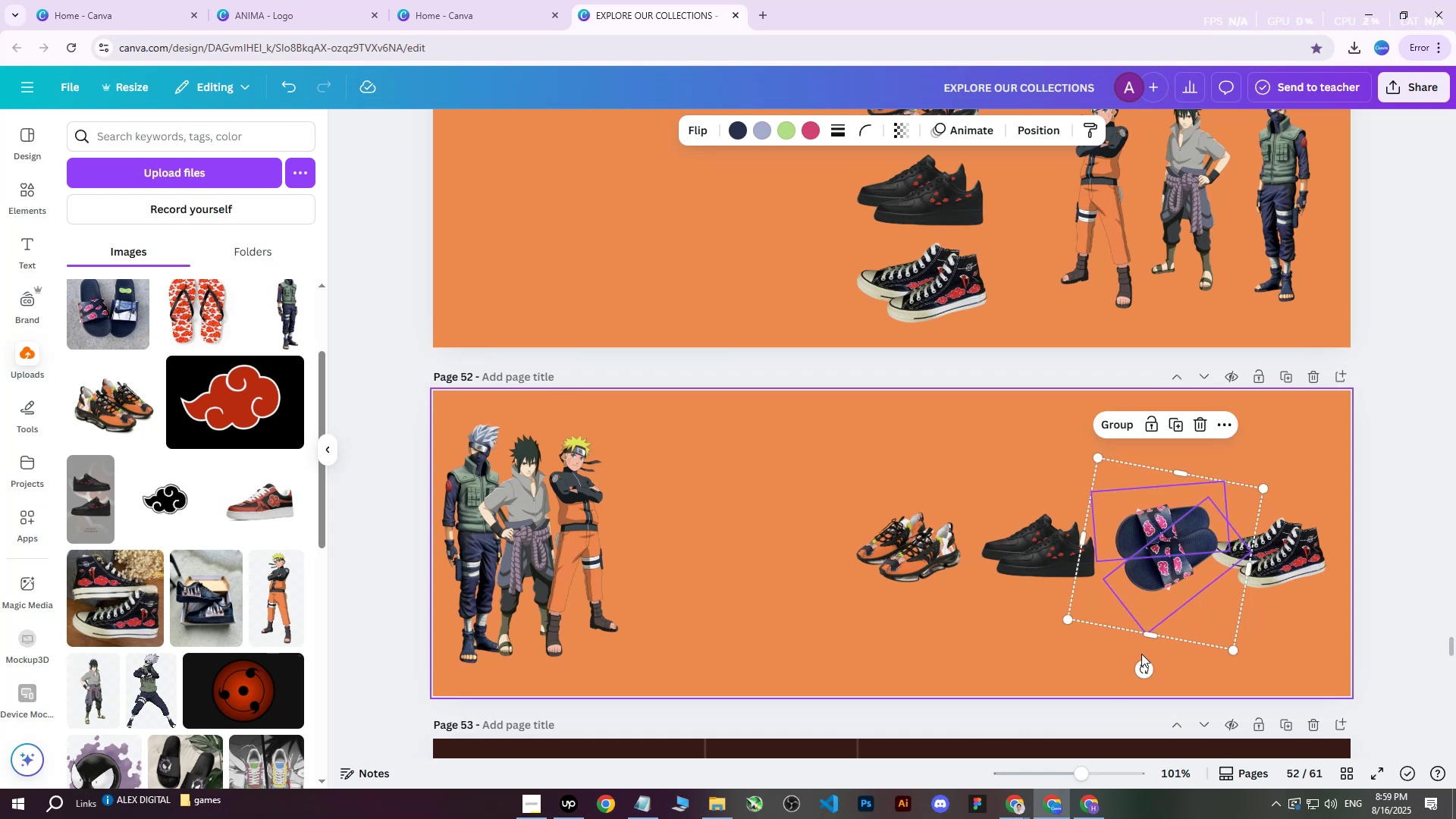 
left_click_drag(start_coordinate=[1142, 673], to_coordinate=[1136, 634])
 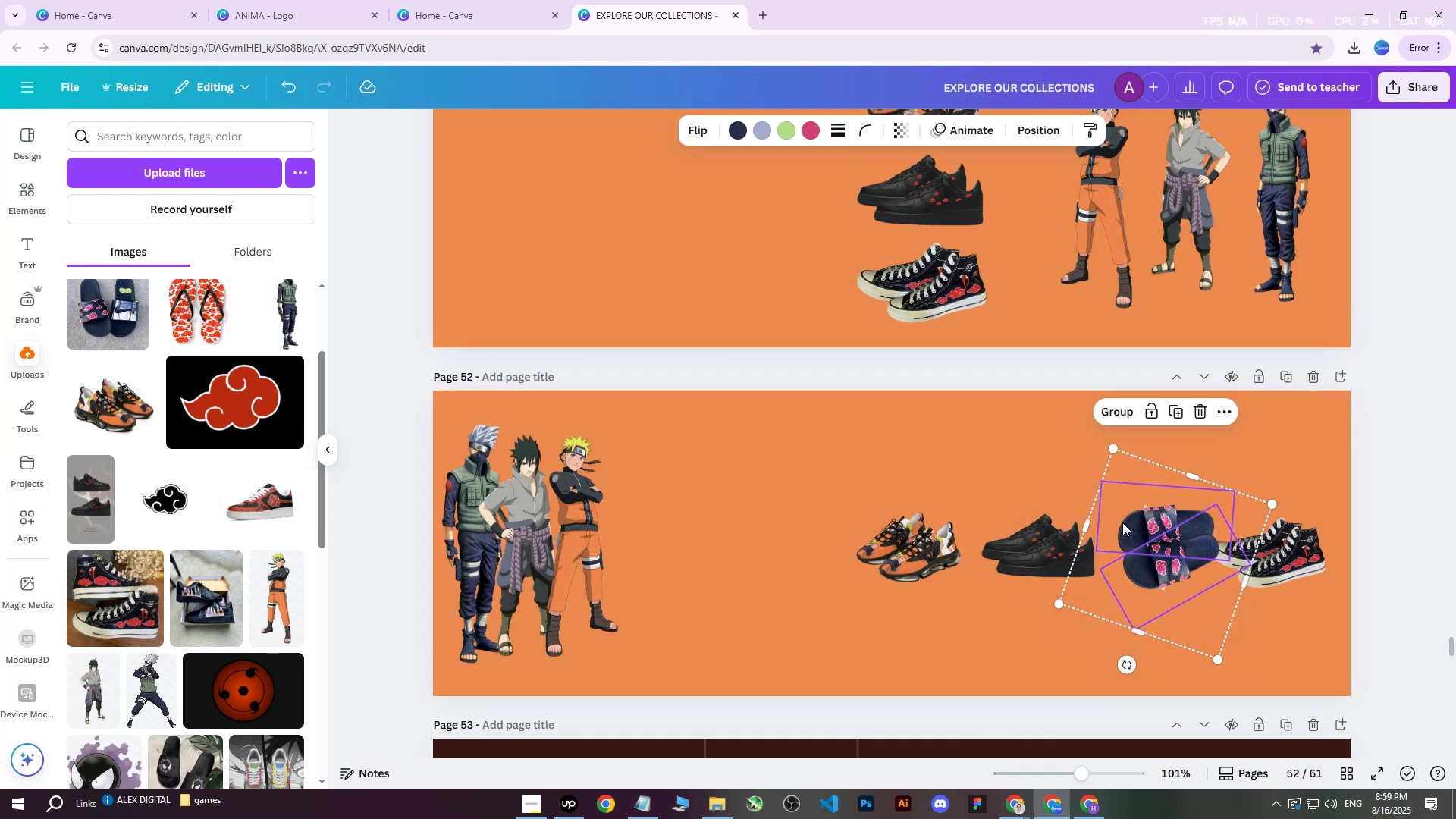 
left_click([1028, 563])
 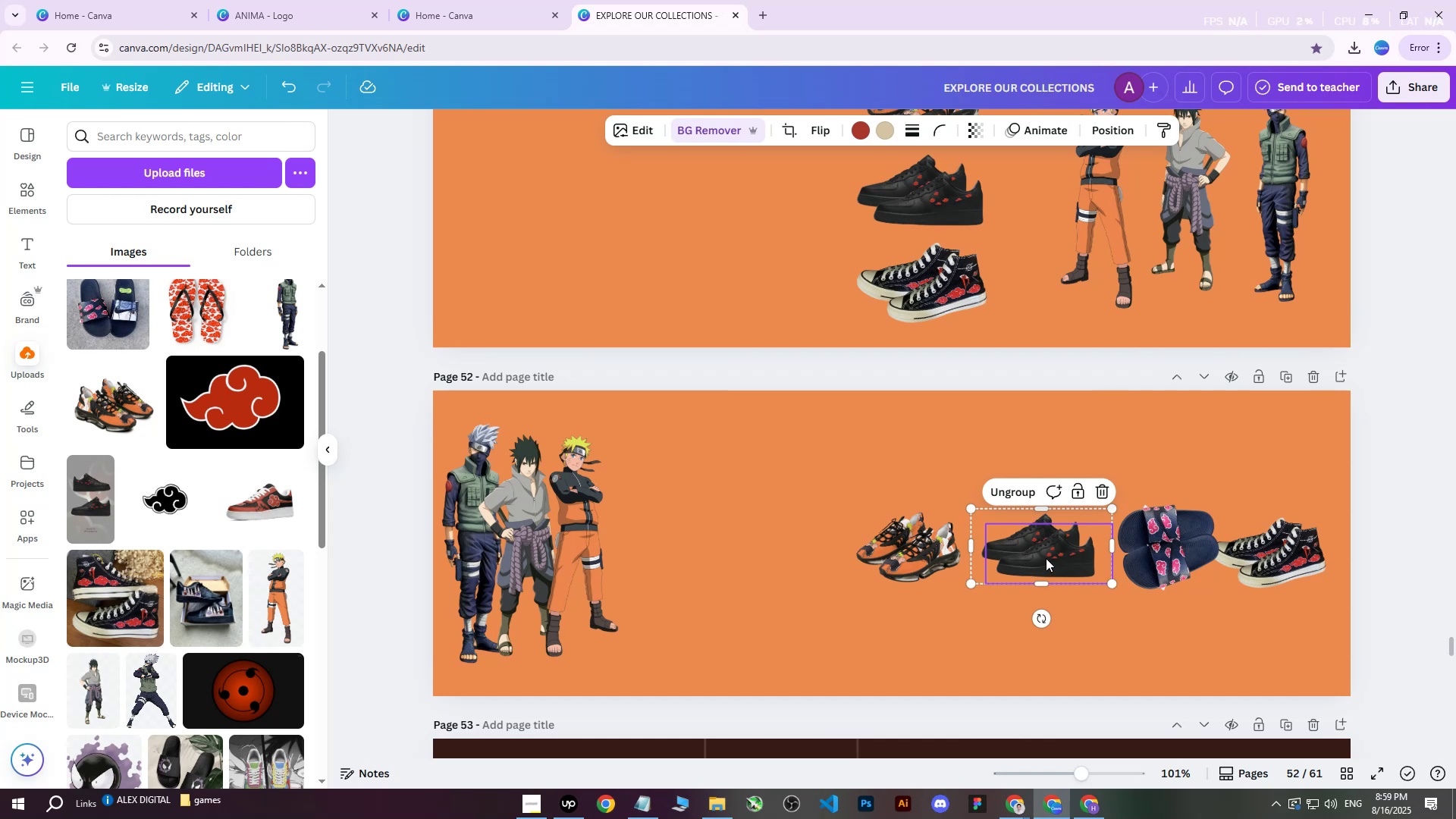 
hold_key(key=ArrowLeft, duration=0.77)
 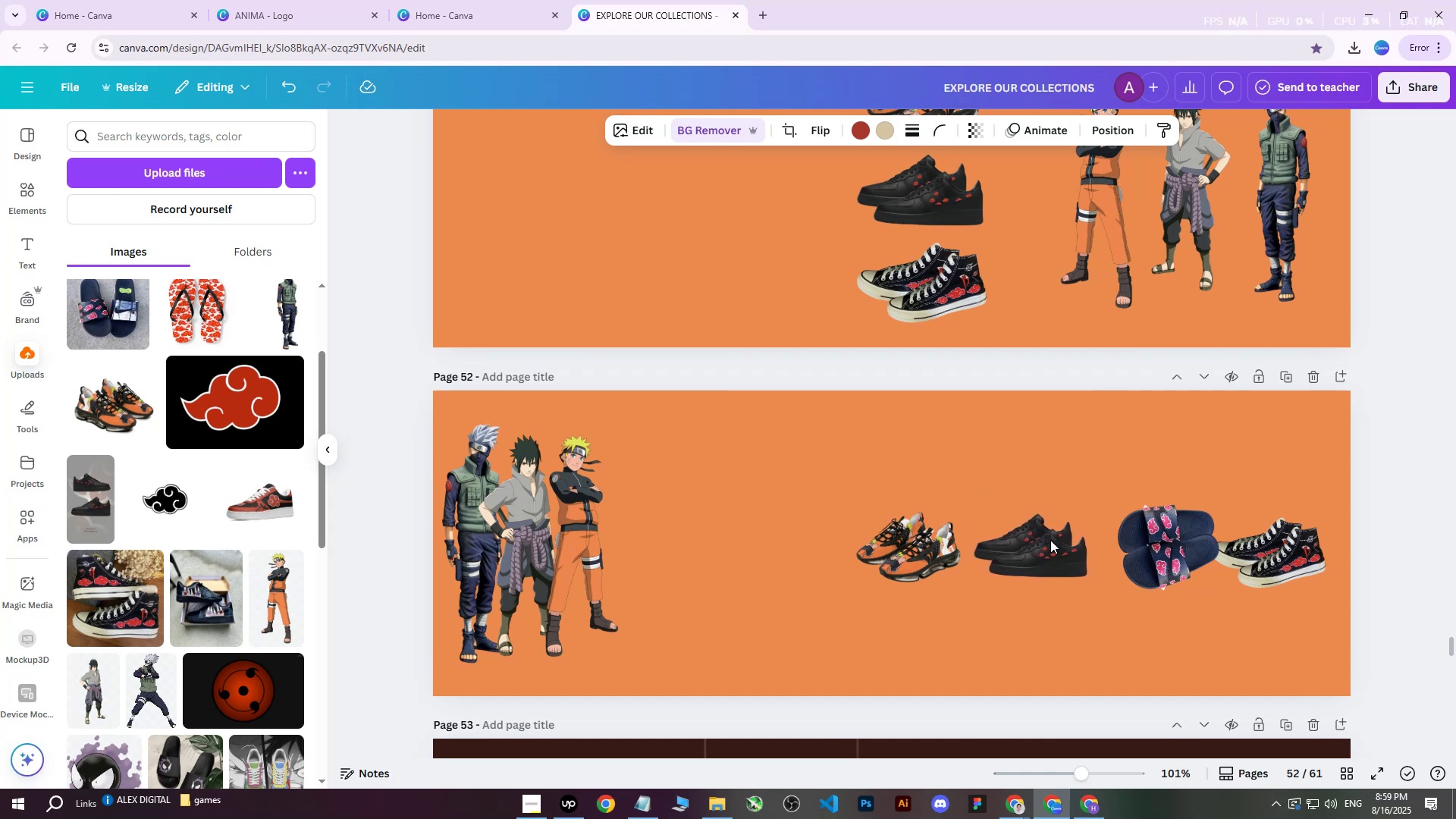 
key(ArrowLeft)
 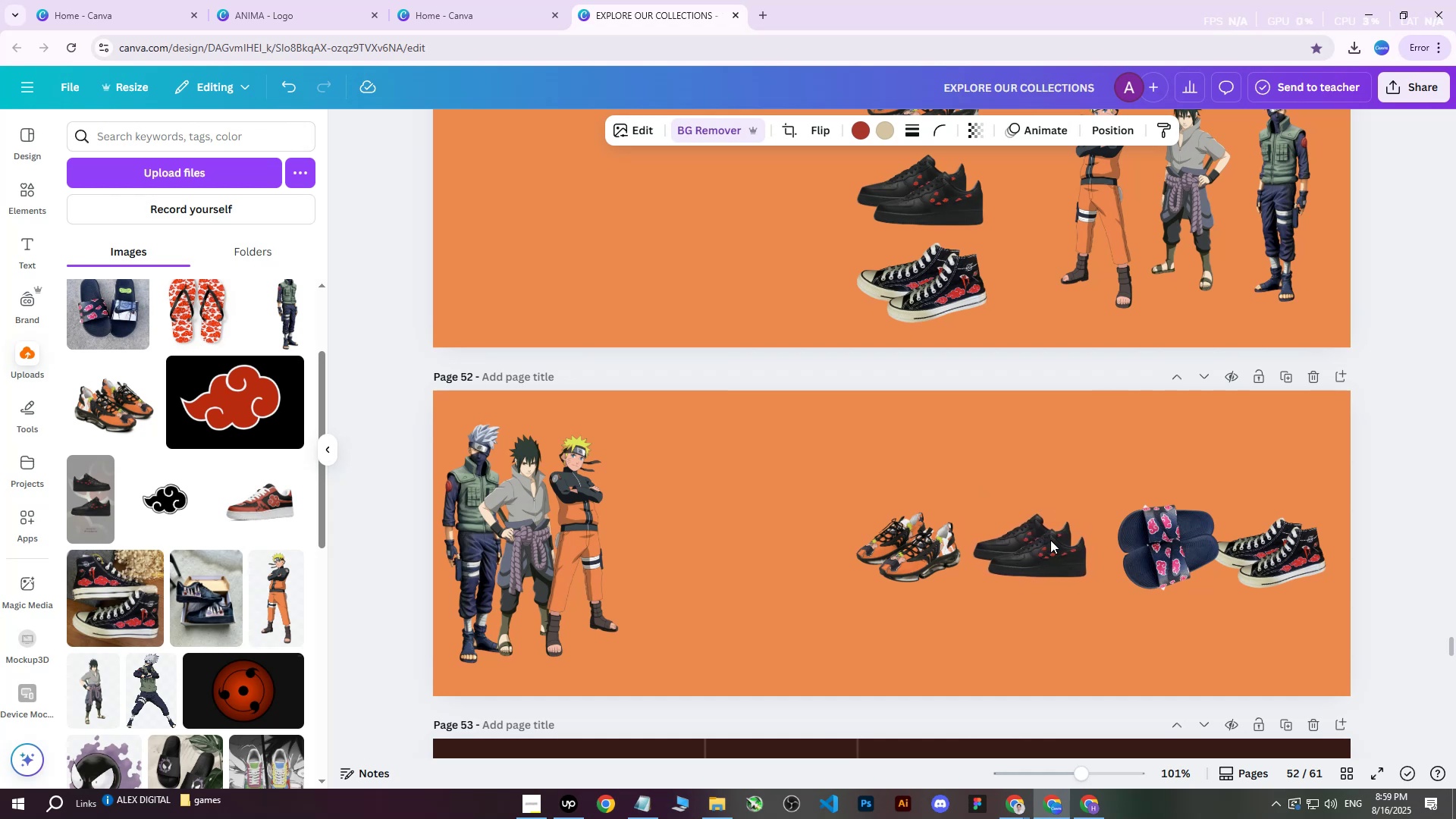 
key(ArrowLeft)
 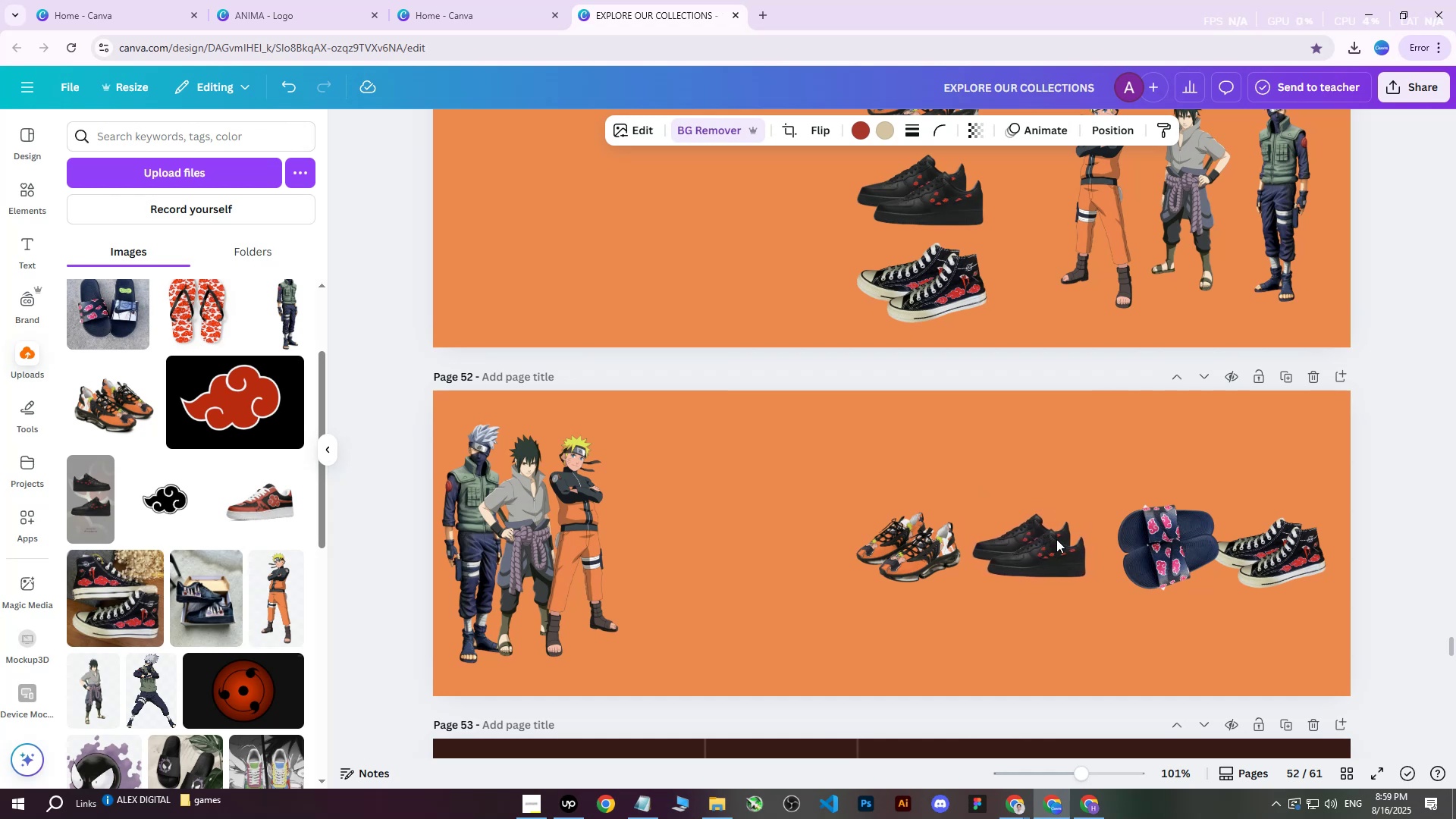 
key(ArrowLeft)
 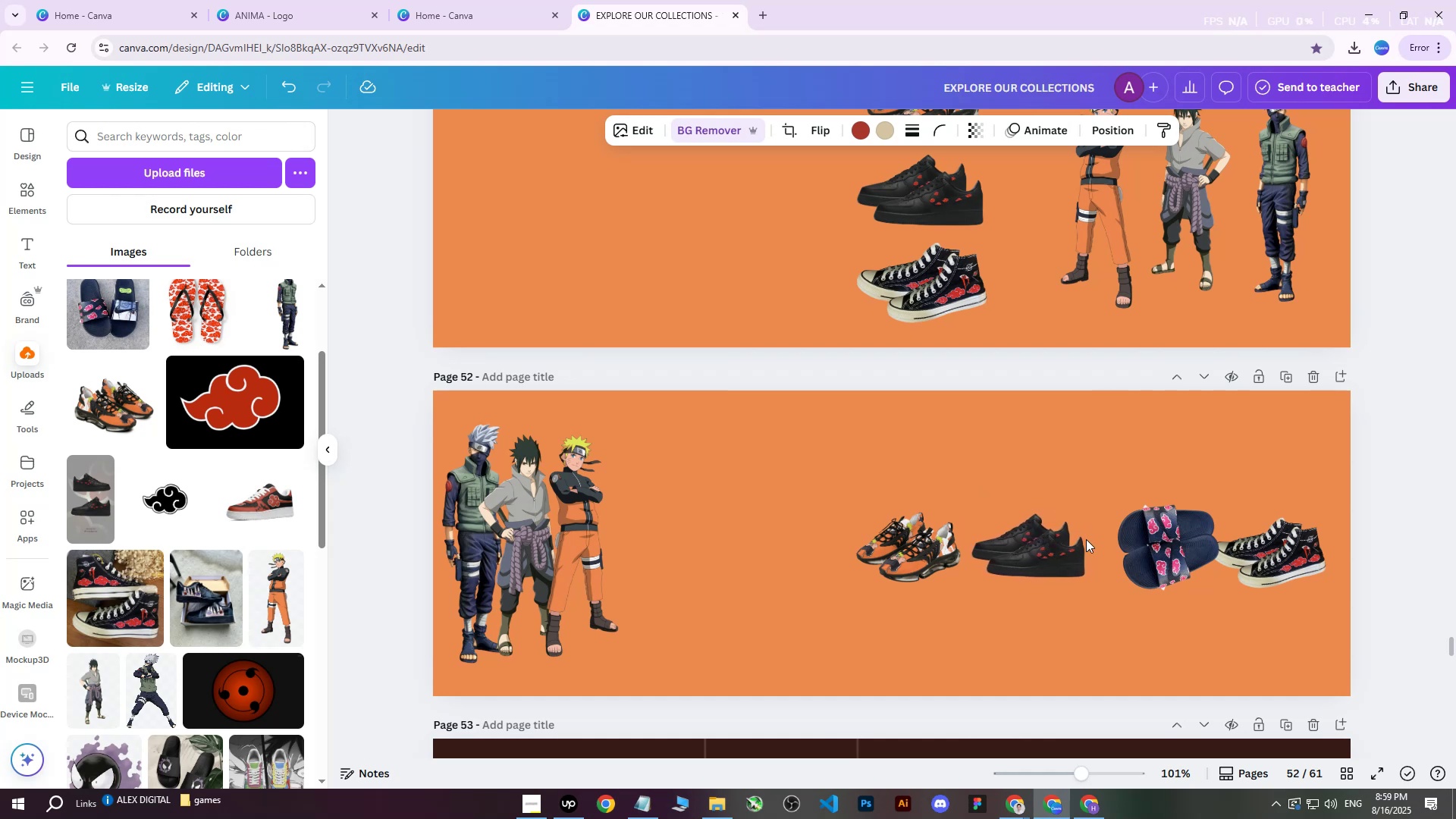 
hold_key(key=ArrowLeft, duration=0.54)
 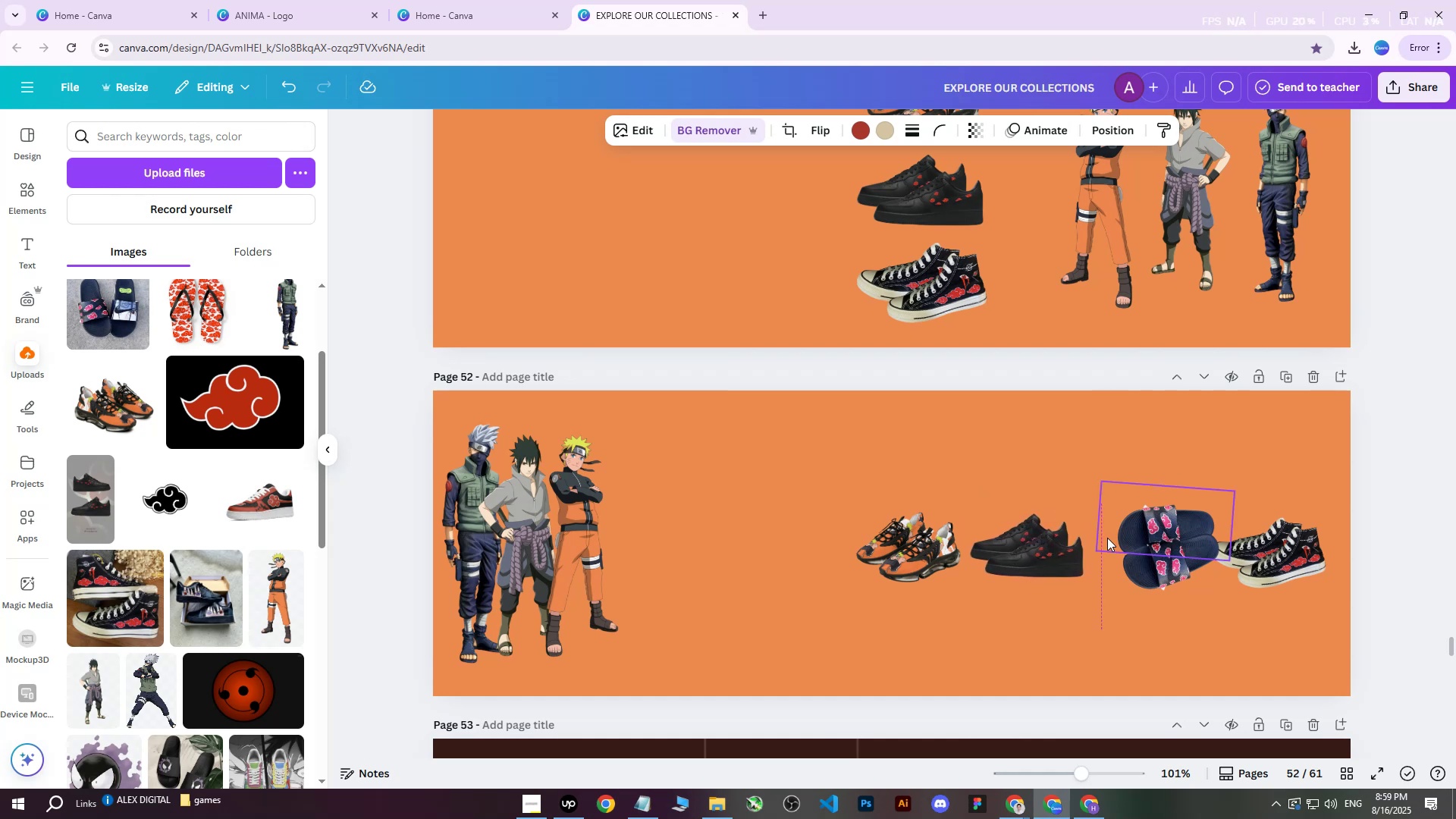 
key(ArrowLeft)
 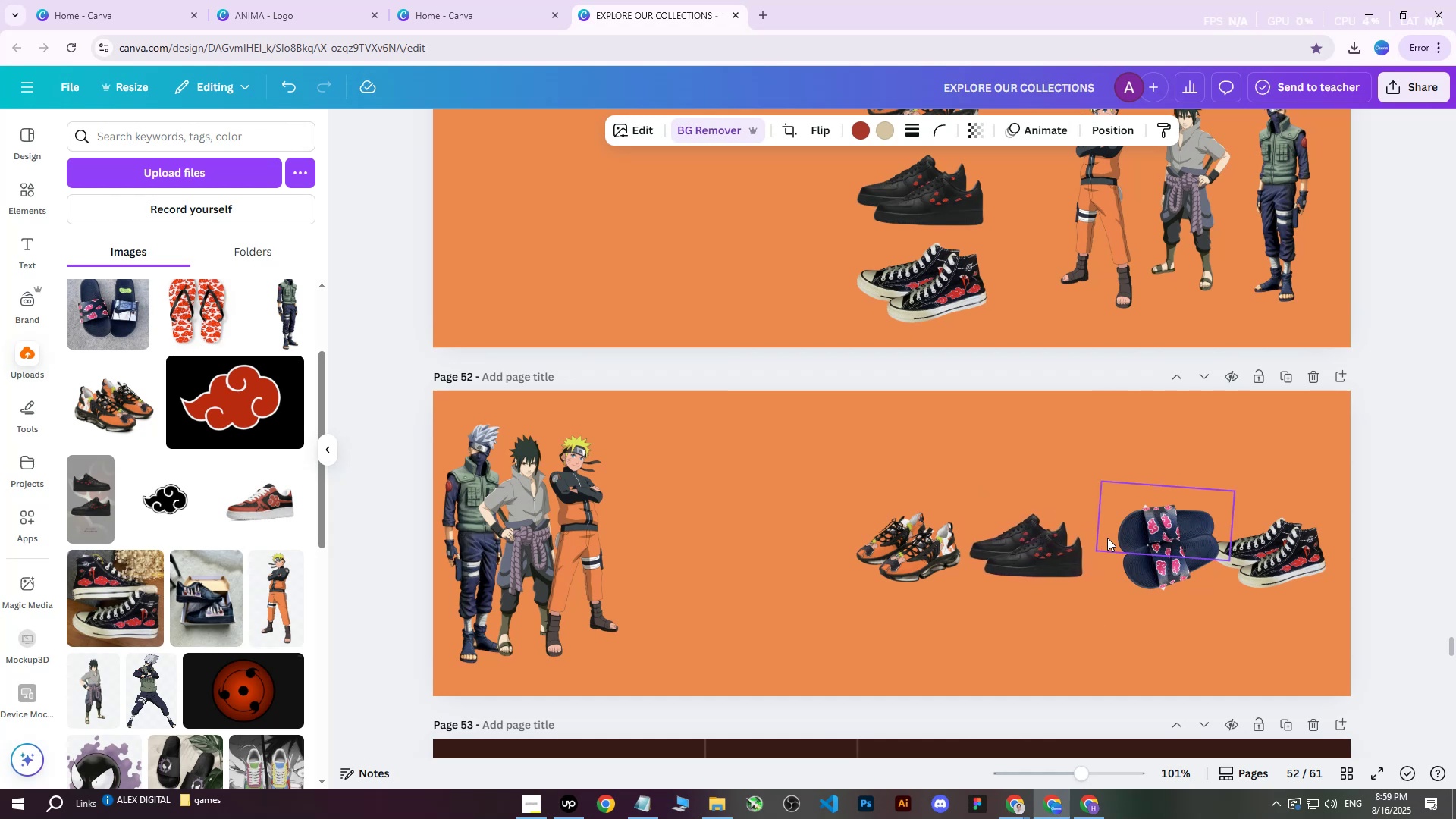 
key(ArrowLeft)
 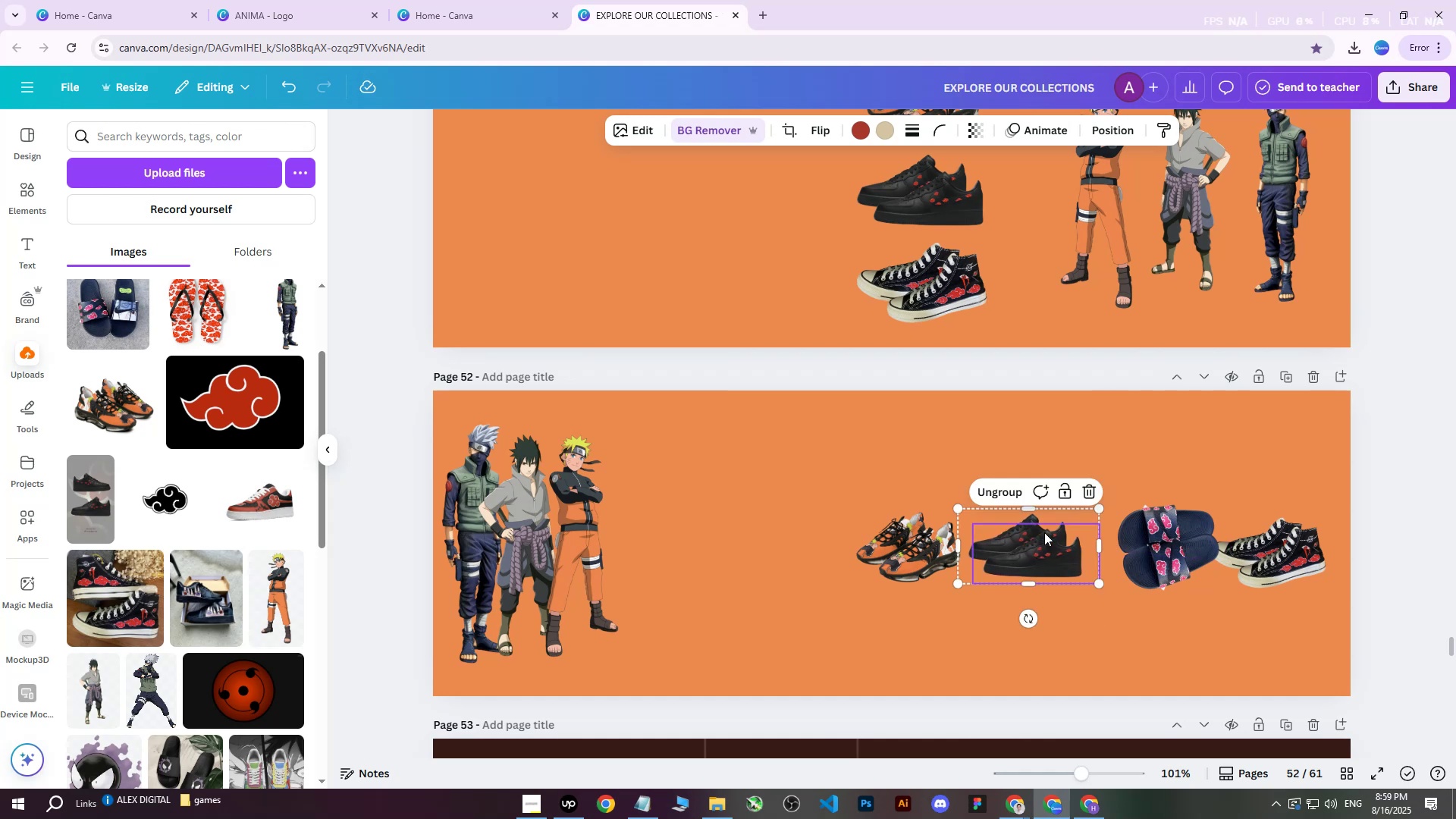 
key(ArrowRight)
 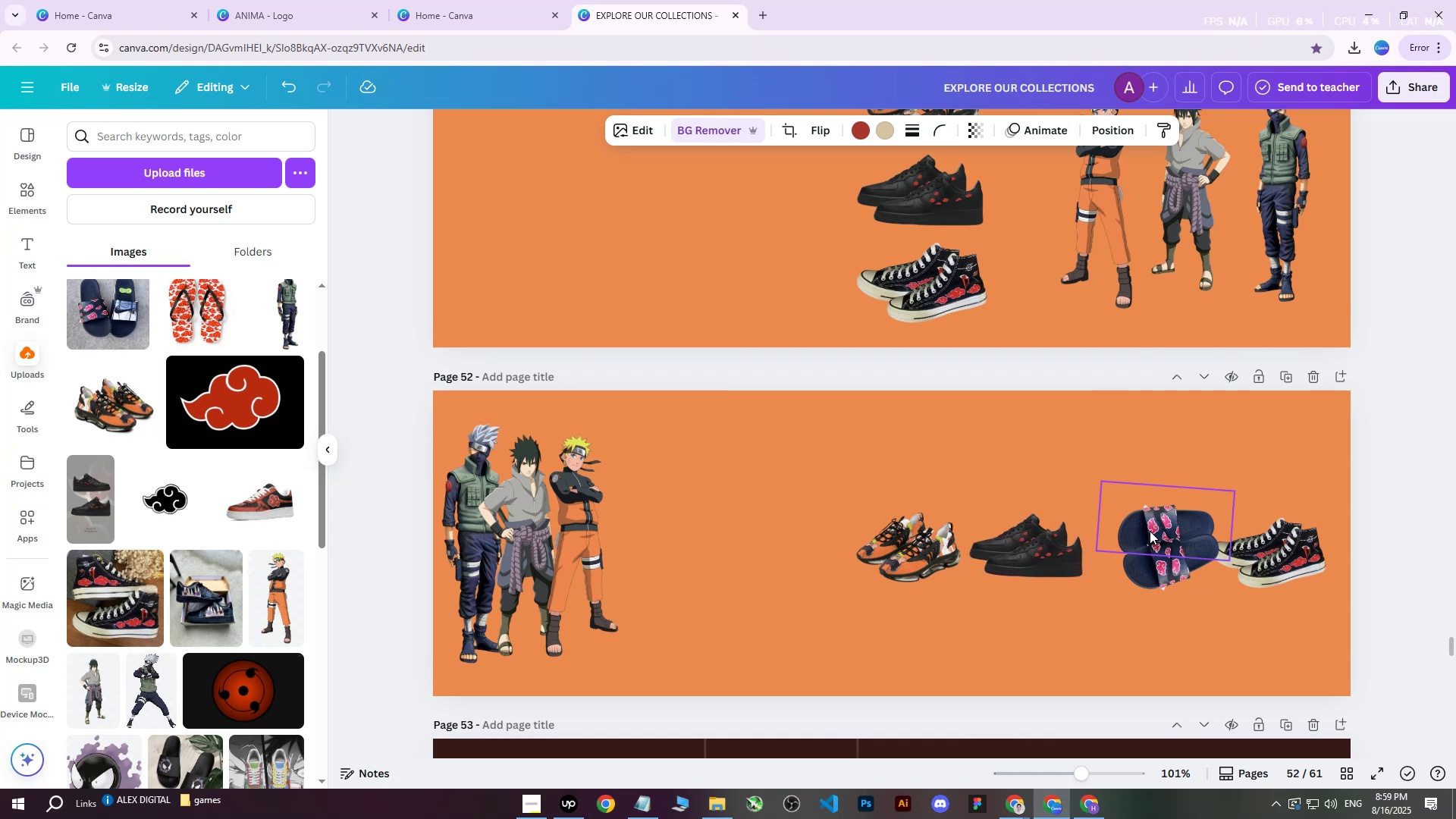 
key(ArrowRight)
 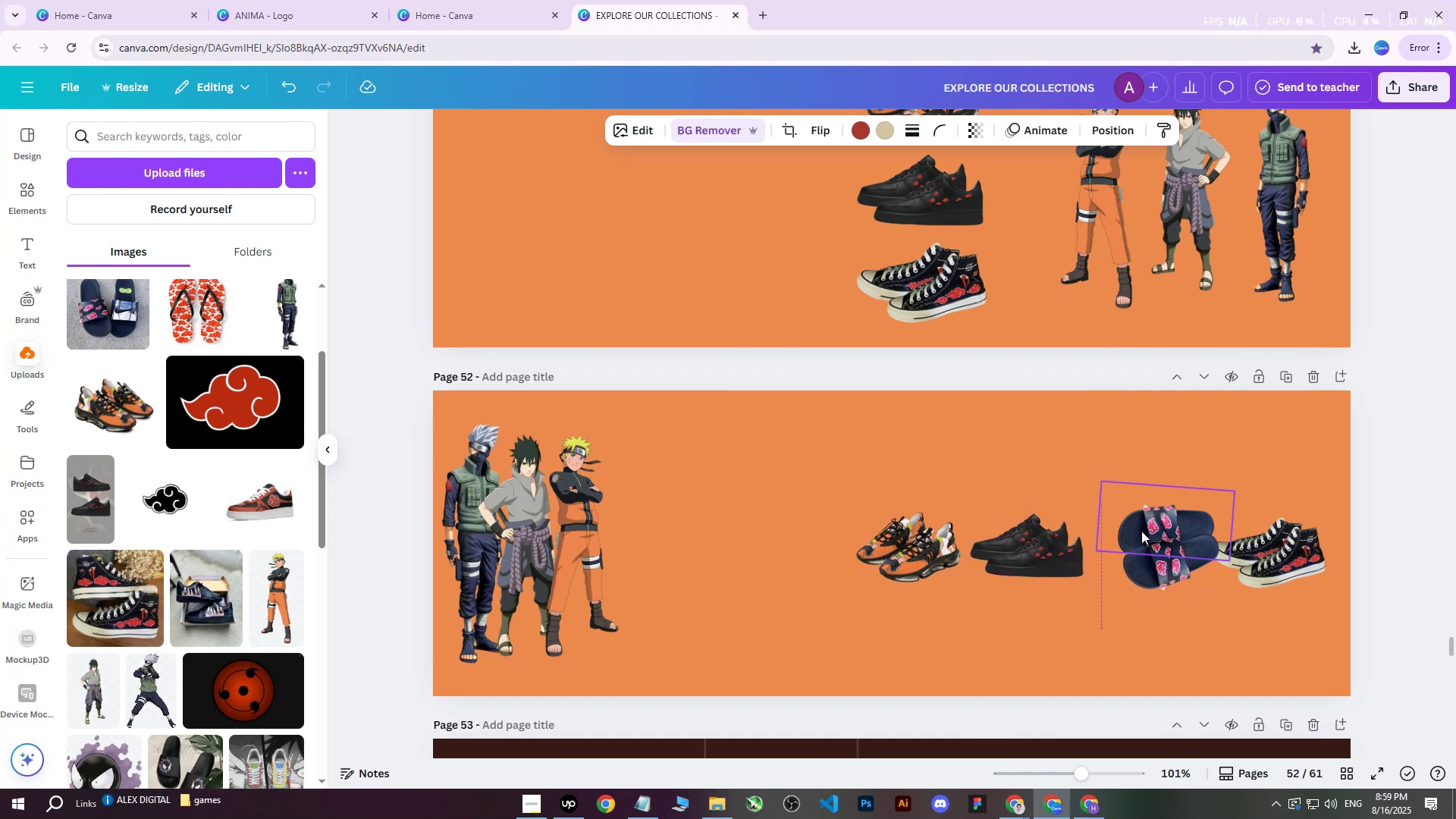 
hold_key(key=ArrowRight, duration=0.57)
 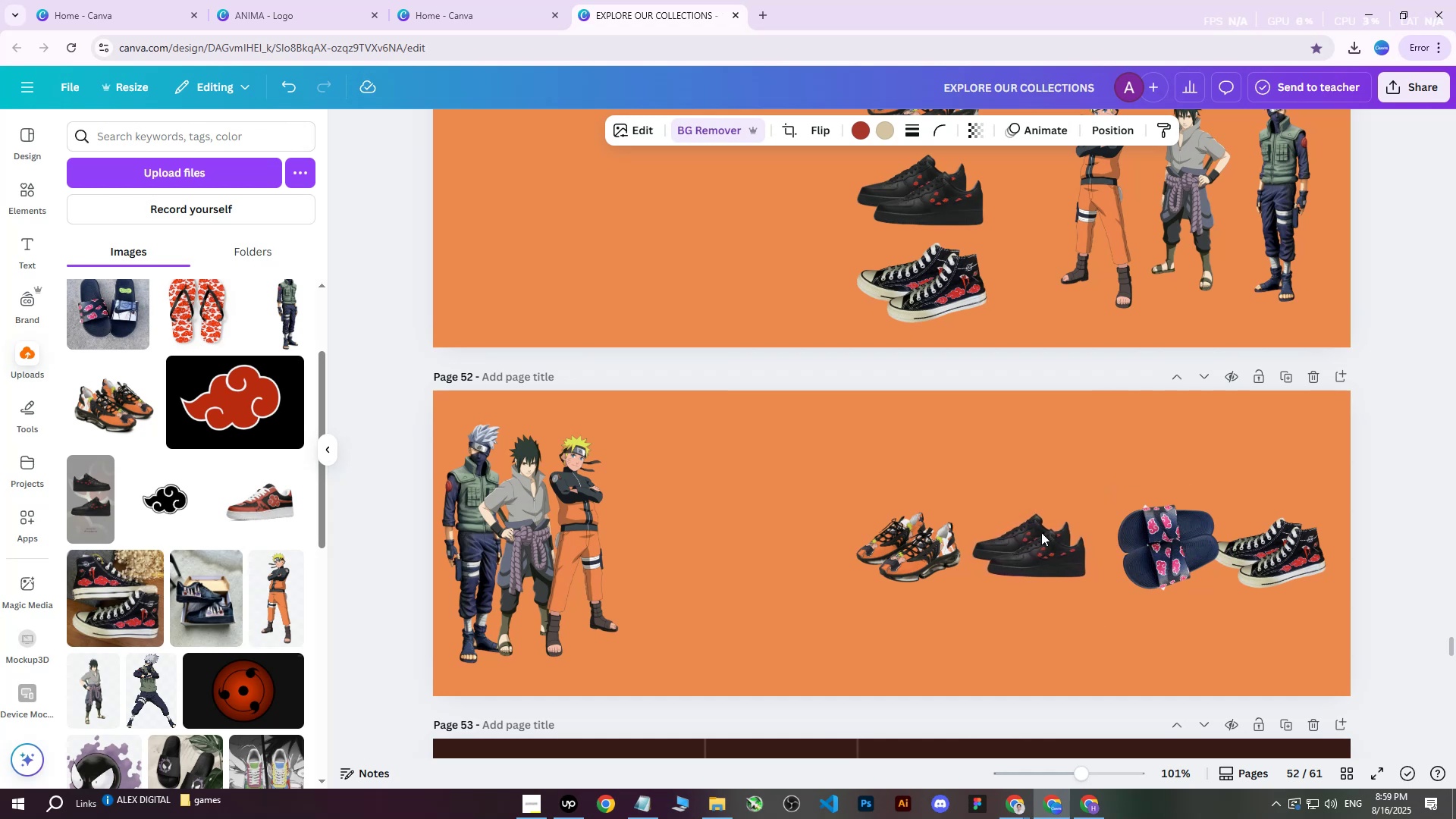 
key(ArrowRight)
 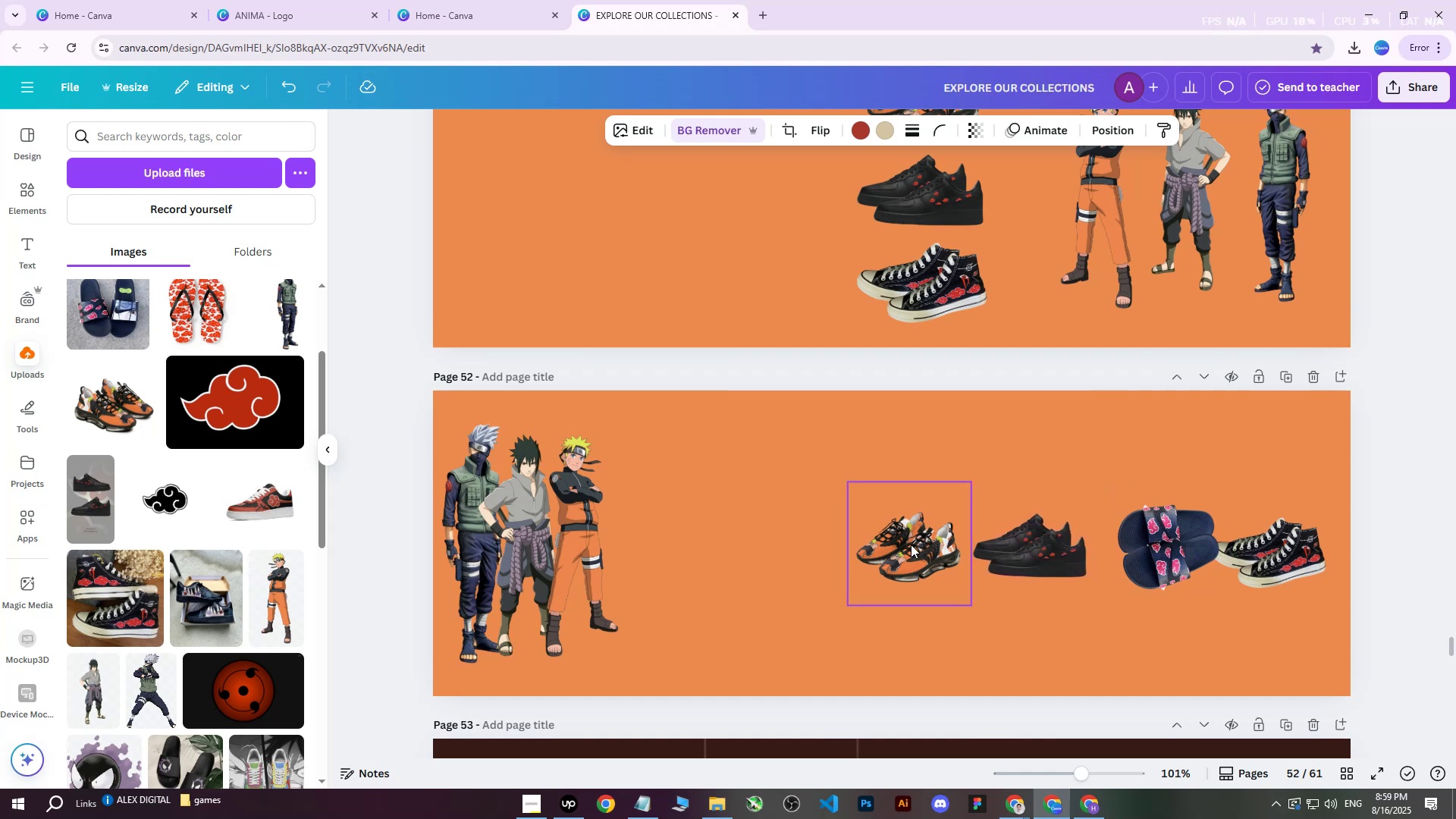 
left_click([911, 544])
 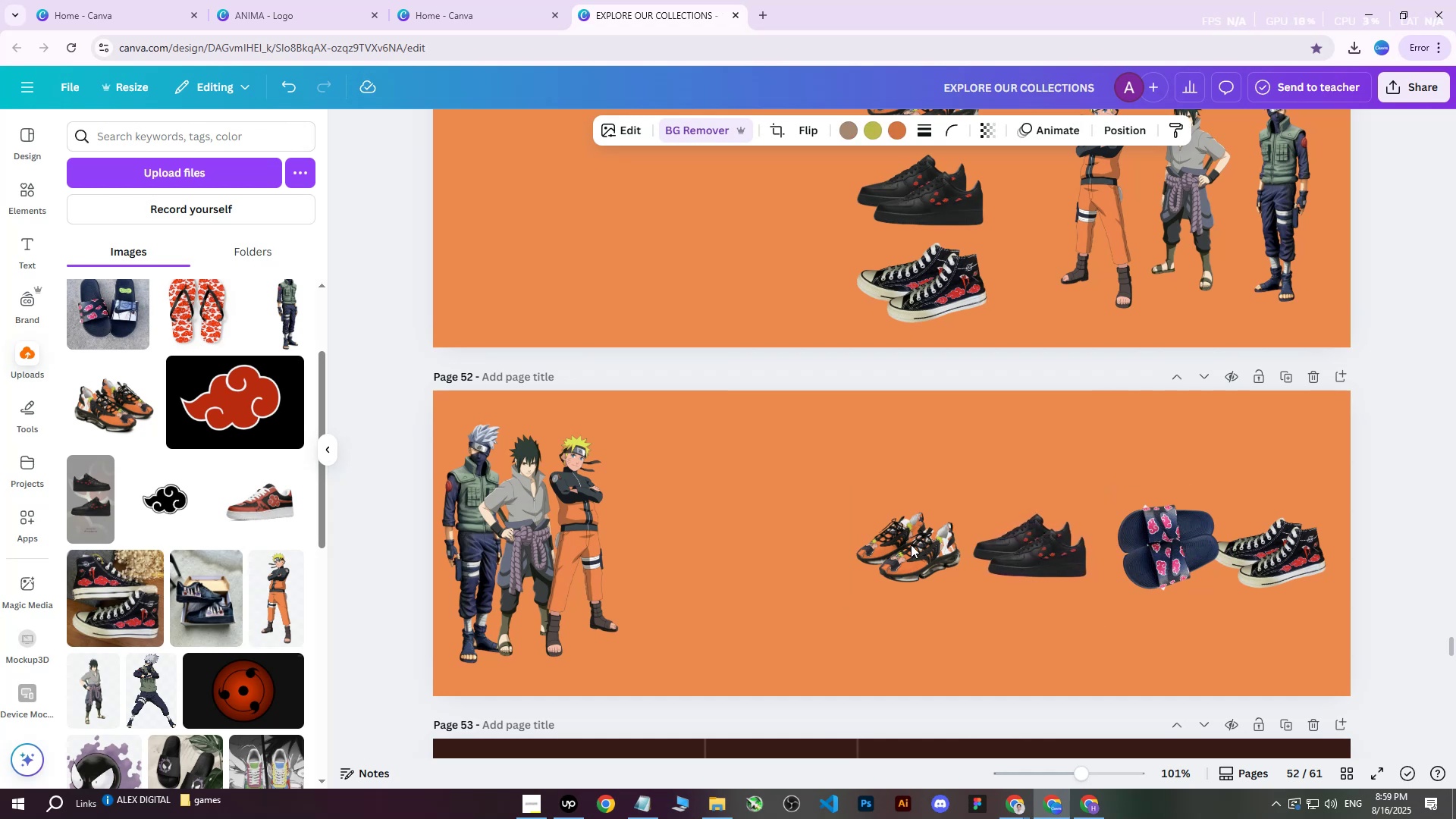 
key(ArrowRight)
 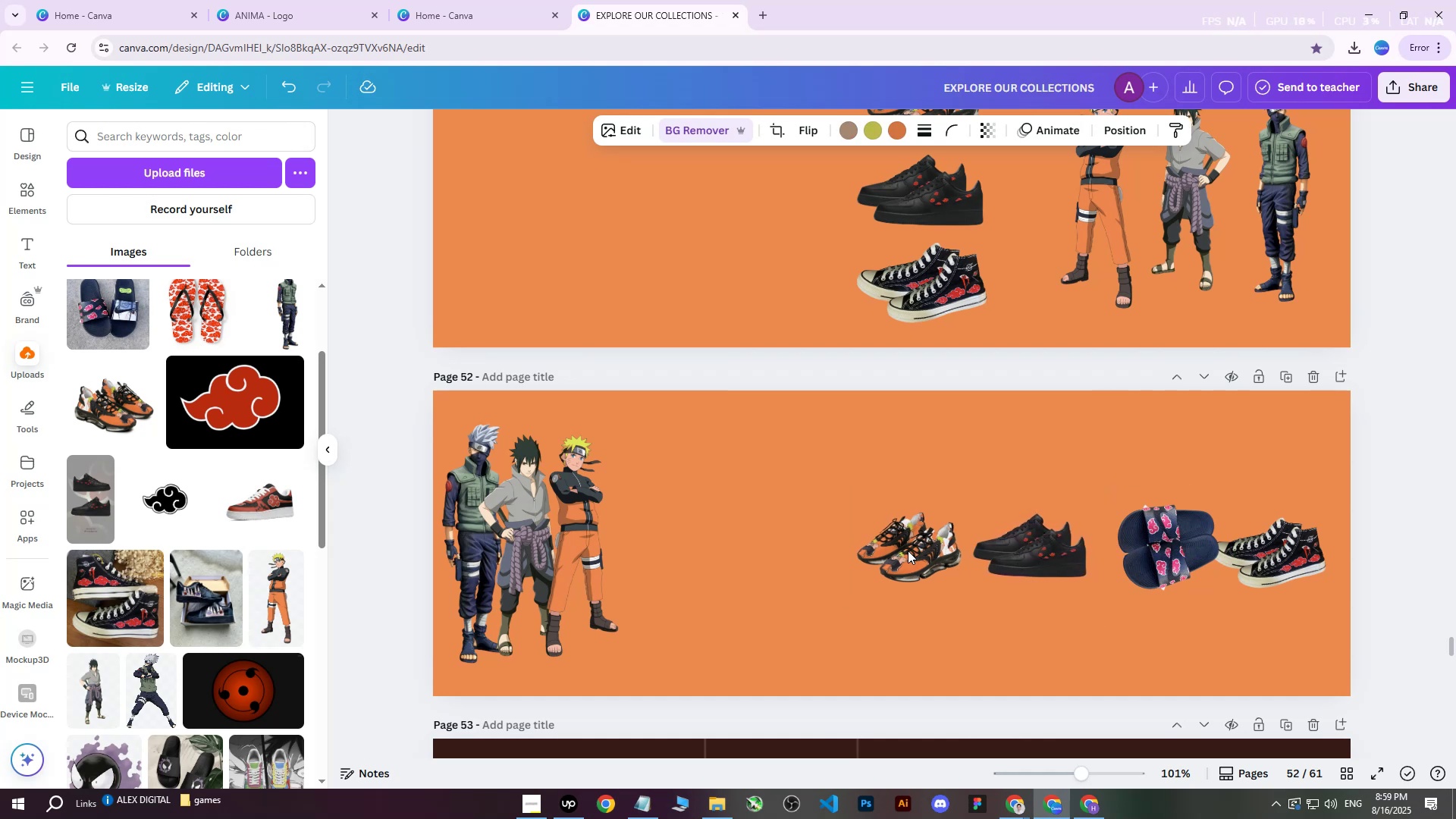 
key(ArrowRight)
 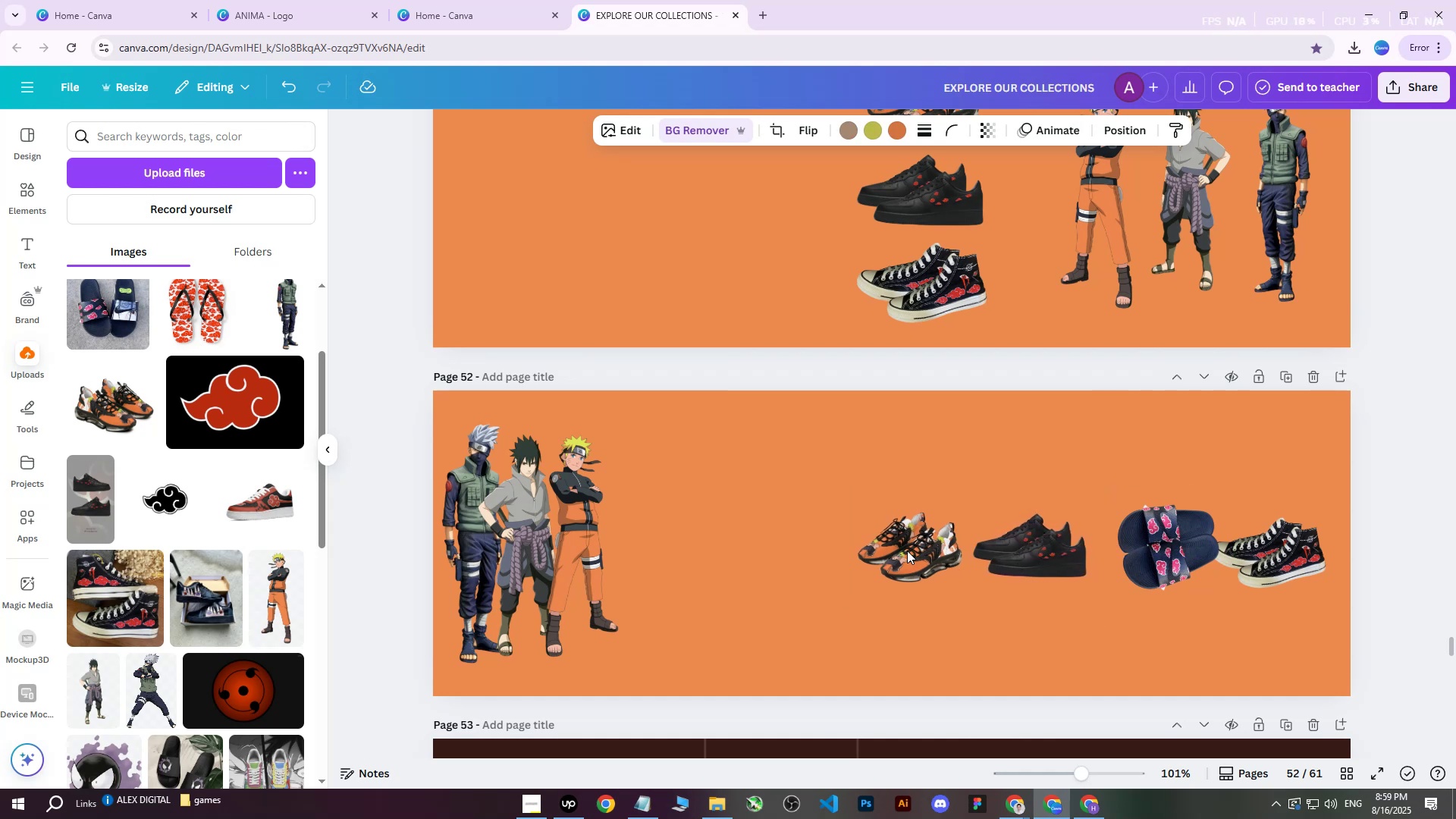 
key(ArrowRight)
 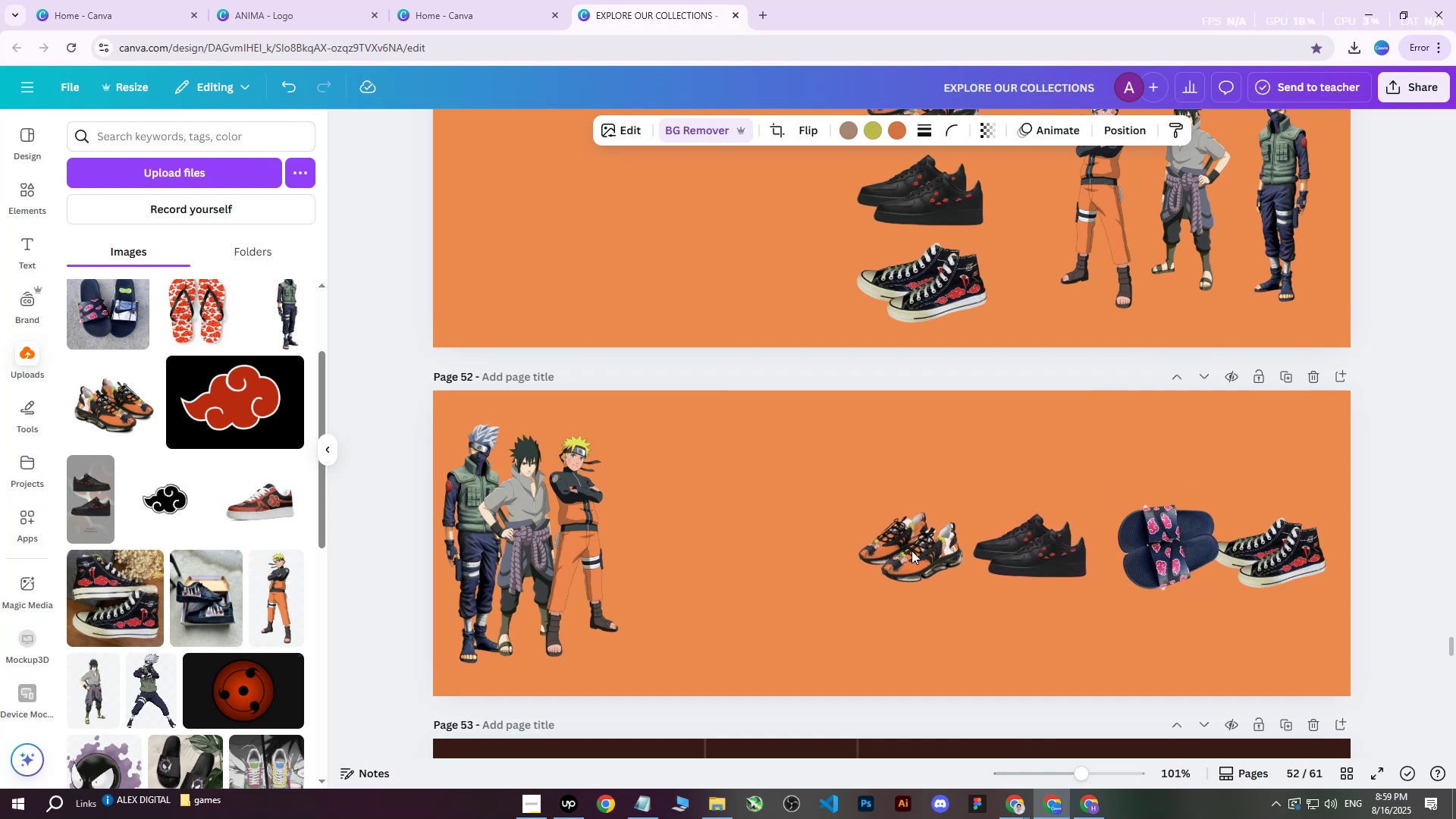 
key(ArrowRight)
 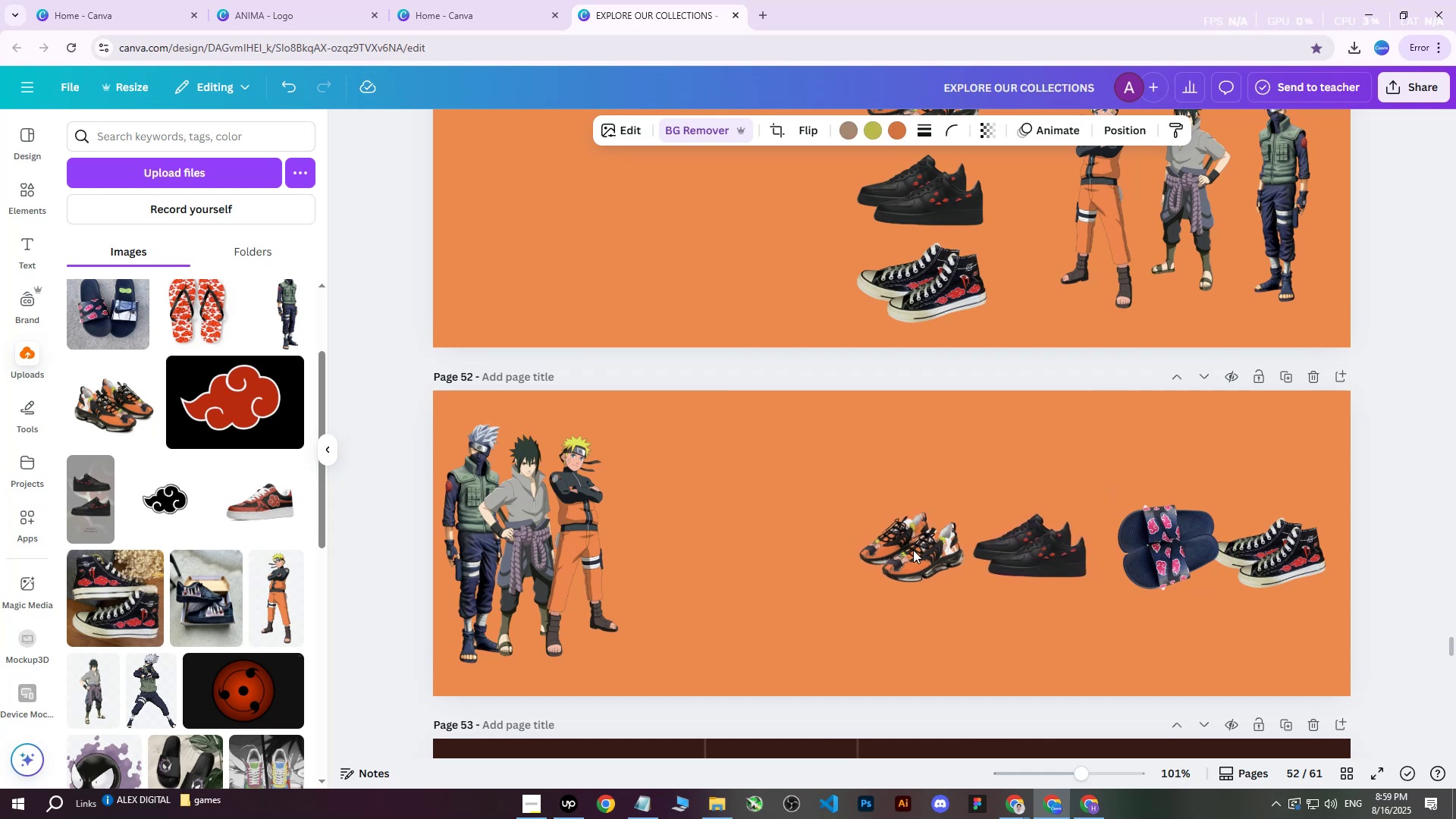 
key(ArrowRight)
 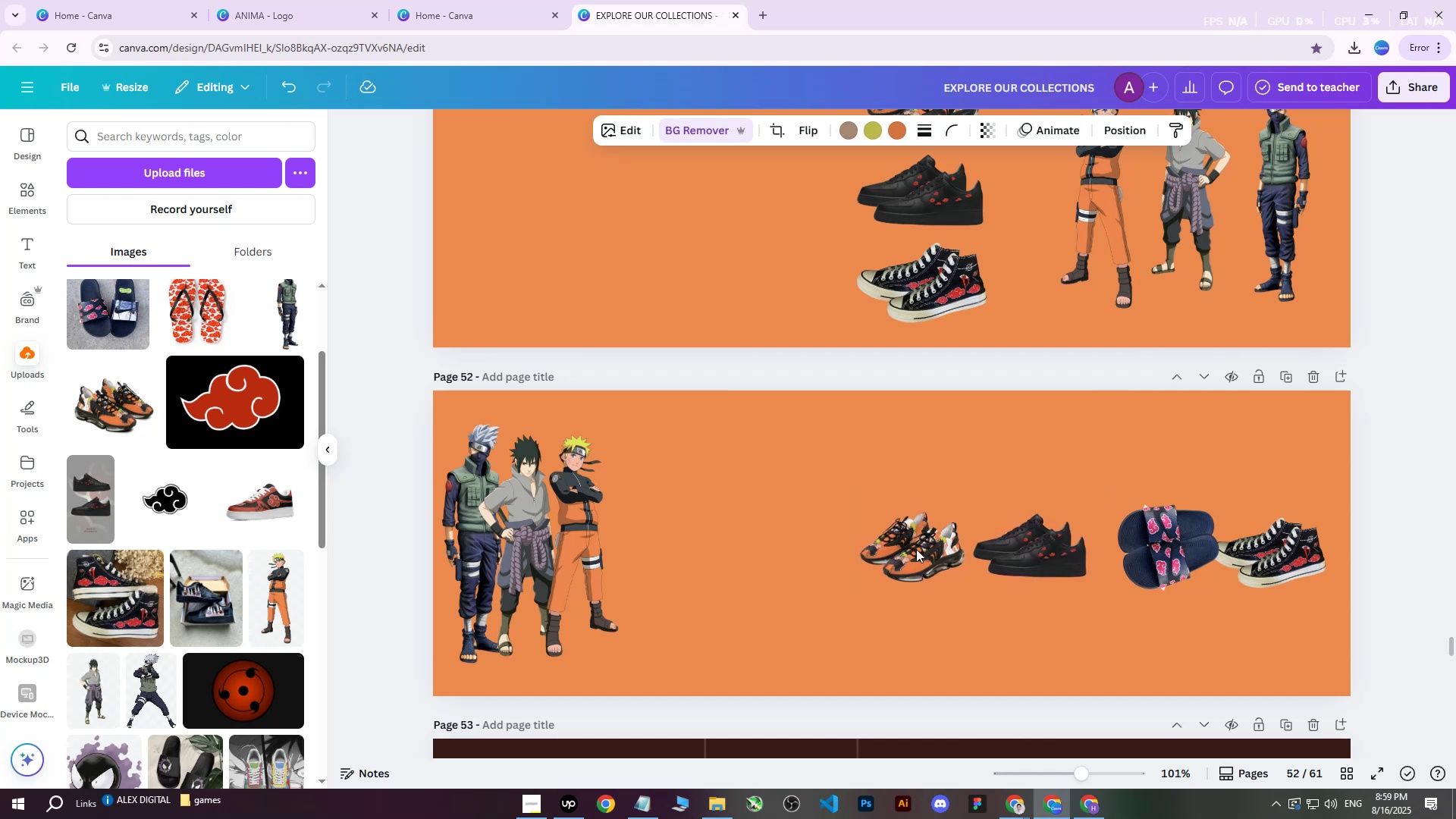 
key(ArrowRight)
 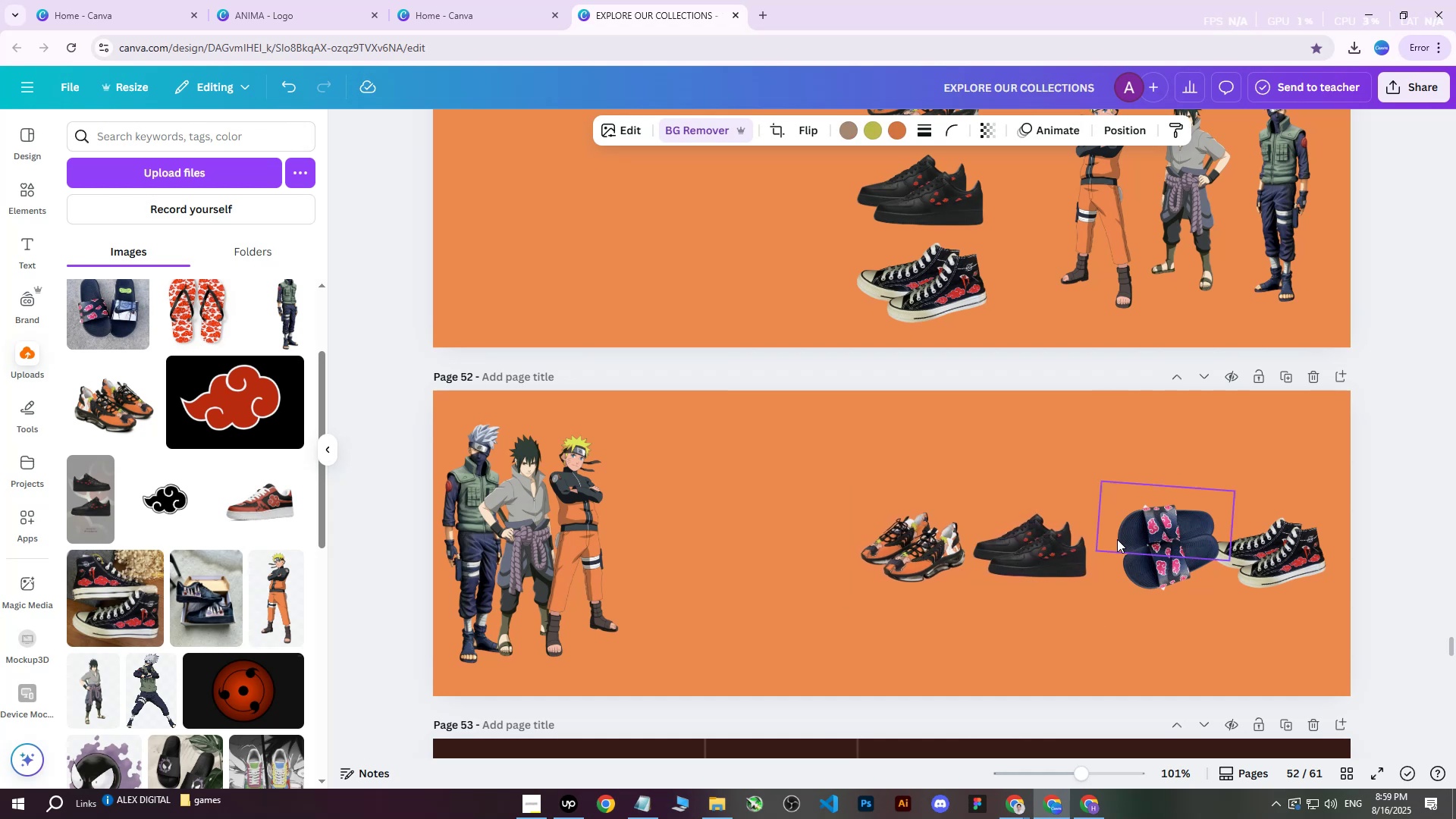 
key(ArrowRight)
 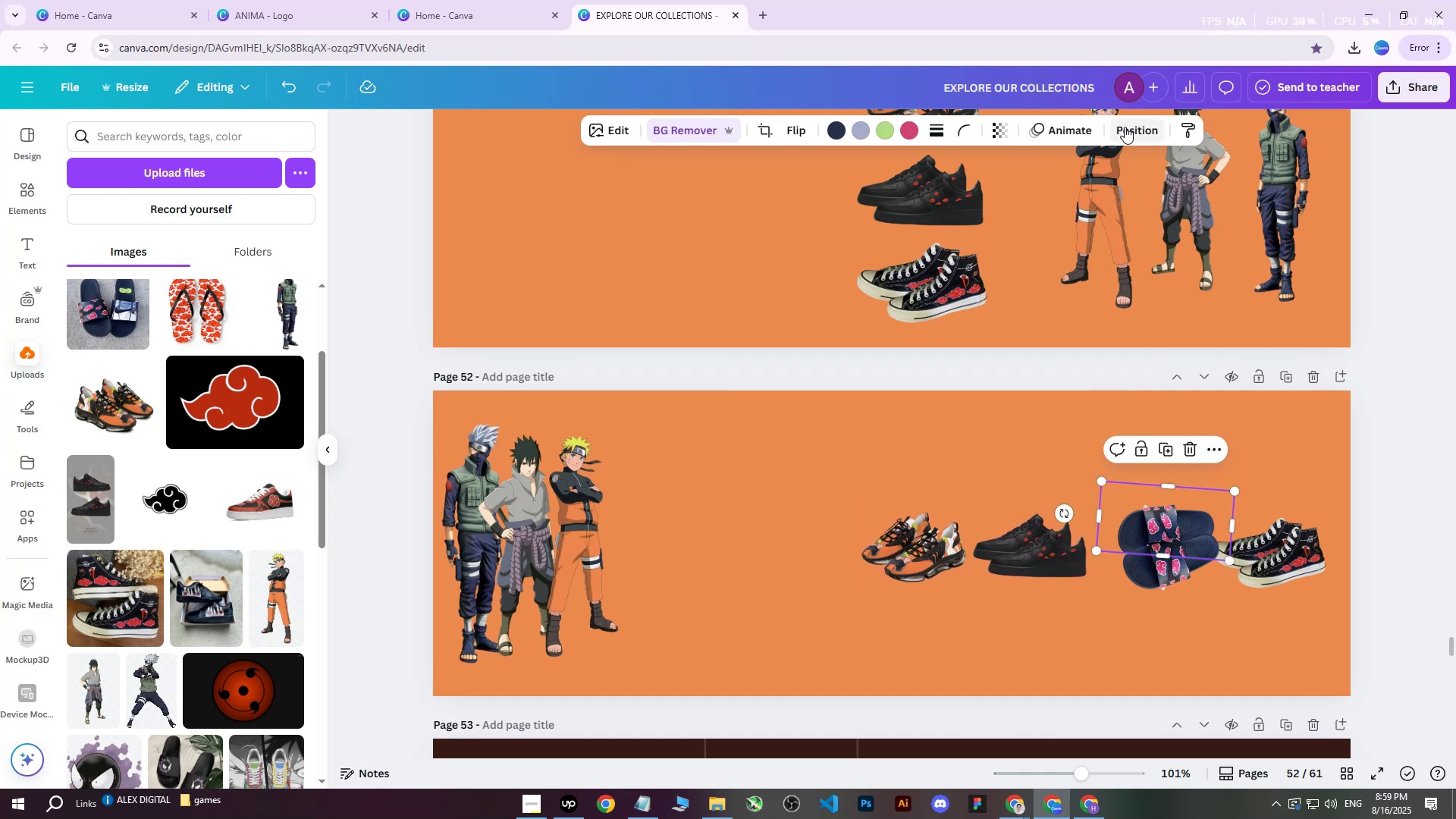 
left_click([1380, 419])
 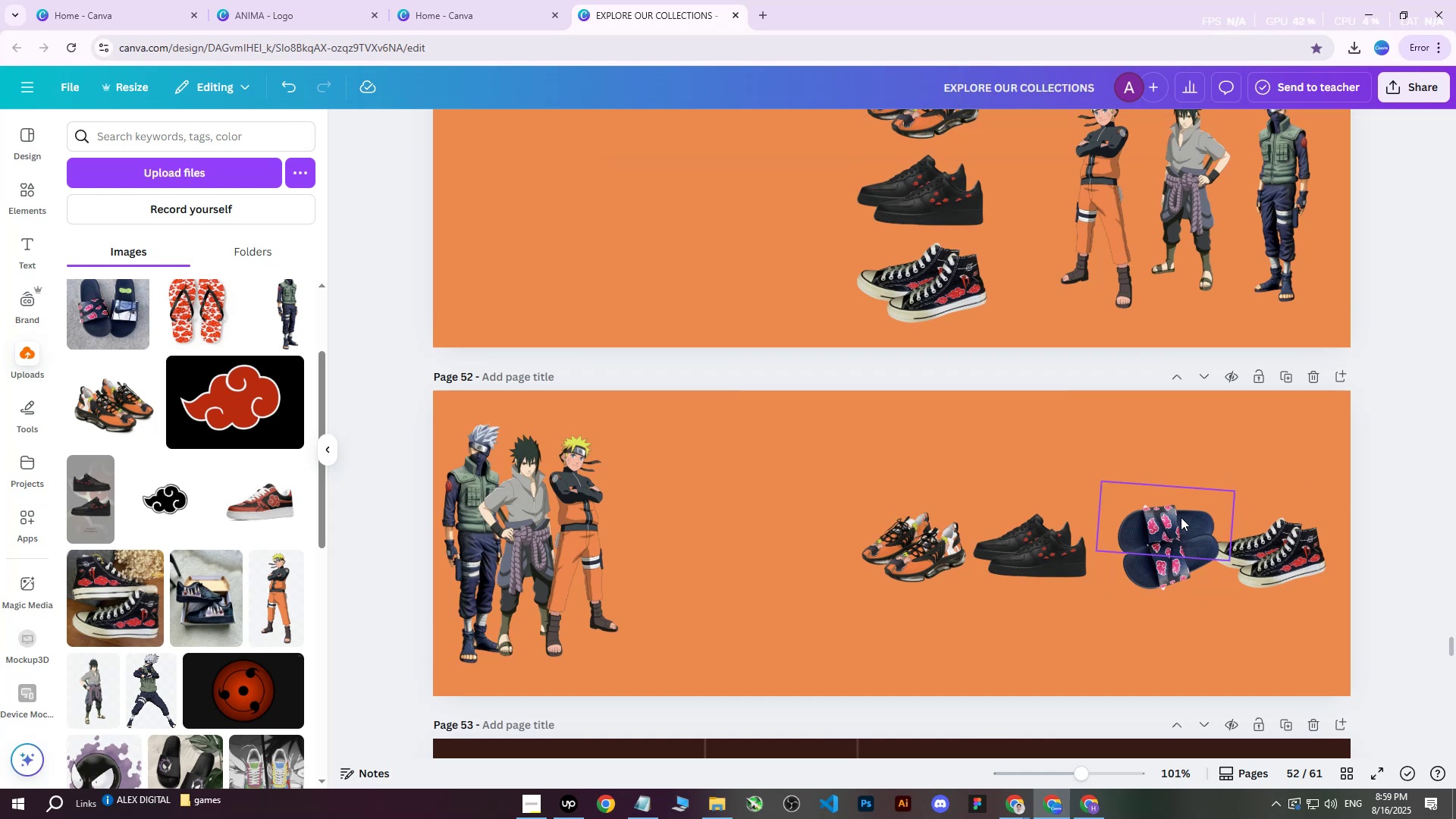 
double_click([1161, 521])
 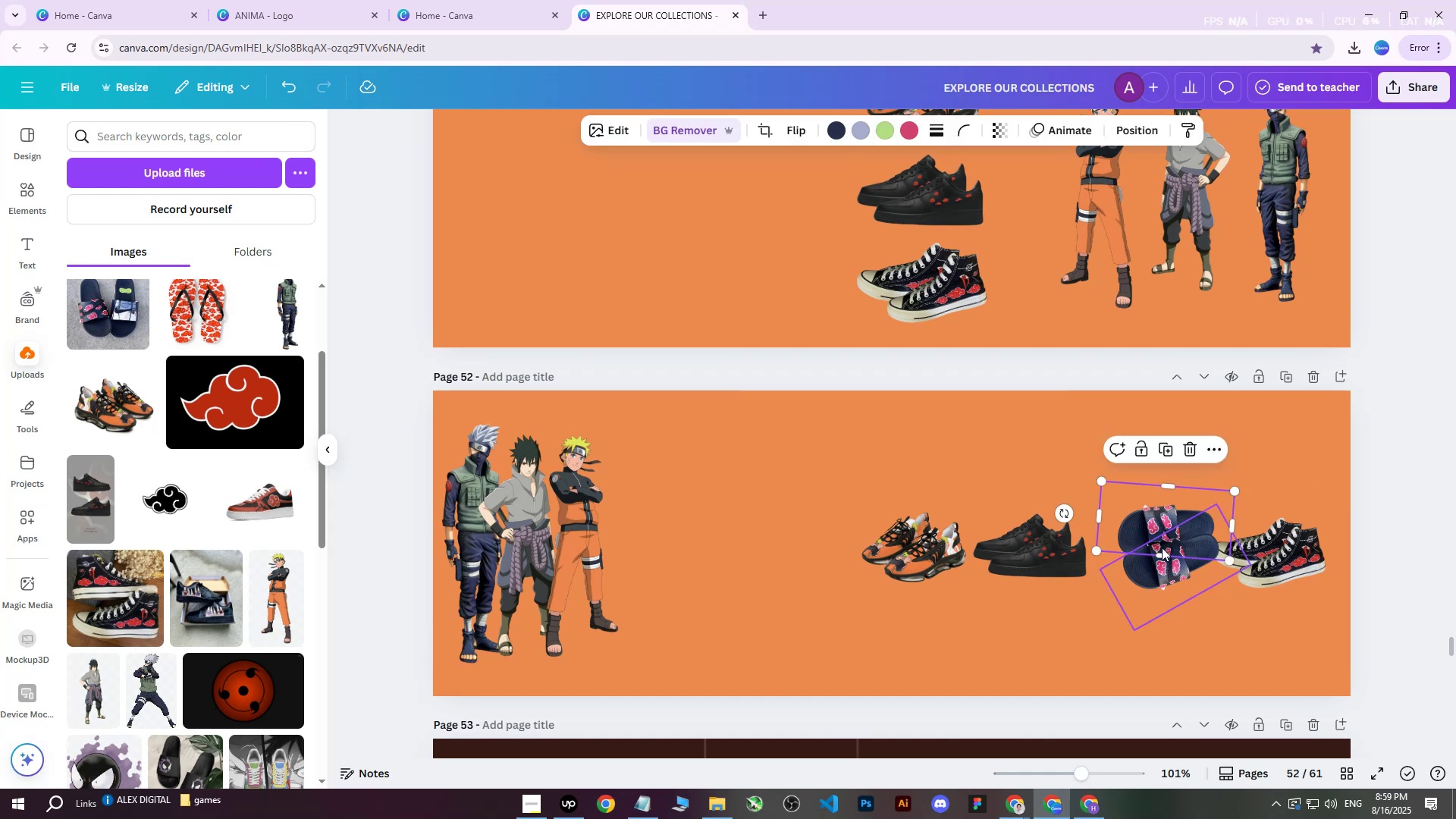 
hold_key(key=ShiftLeft, duration=0.34)
left_click([1160, 571])
 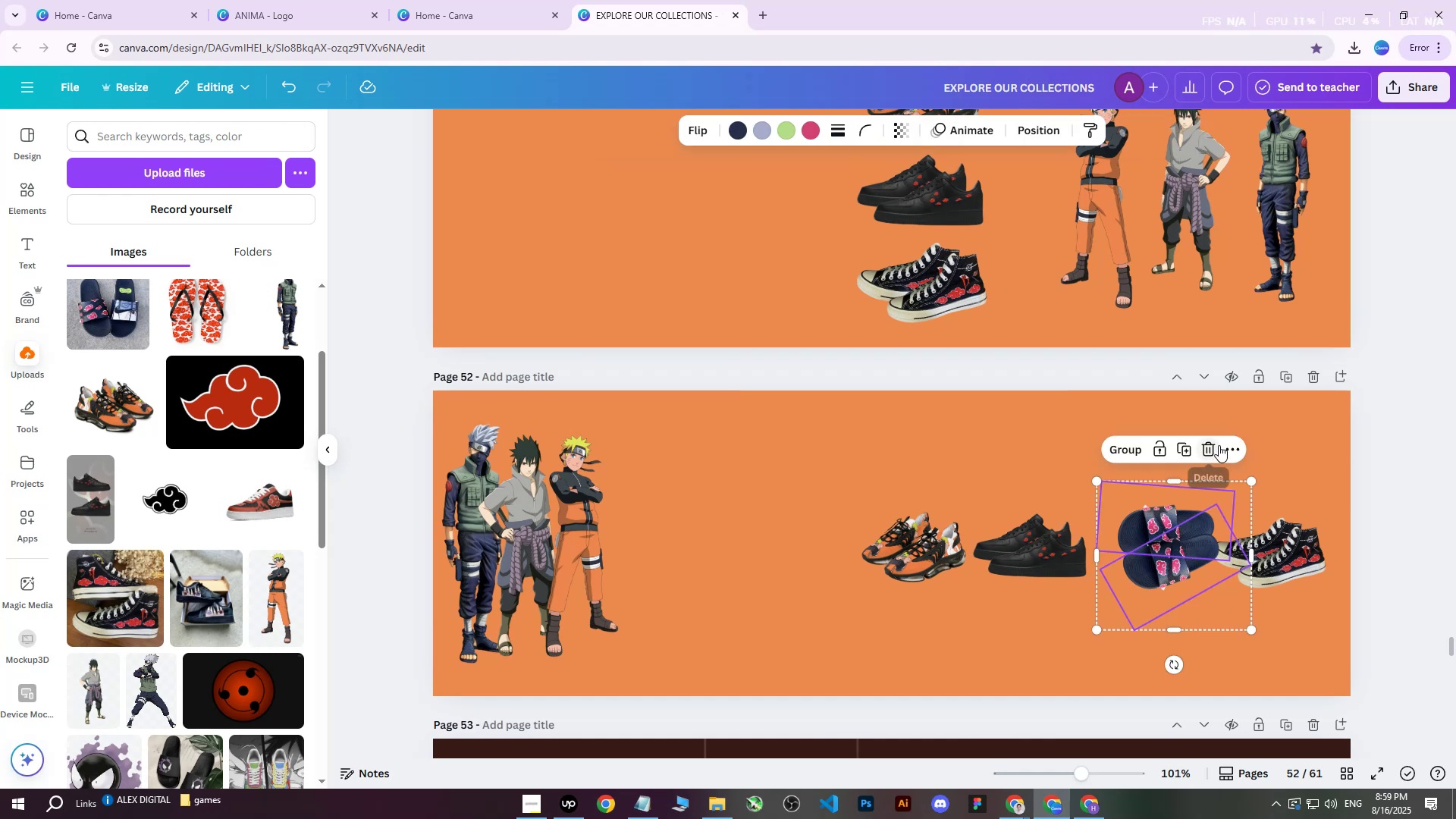 
hold_key(key=ArrowLeft, duration=1.5)
 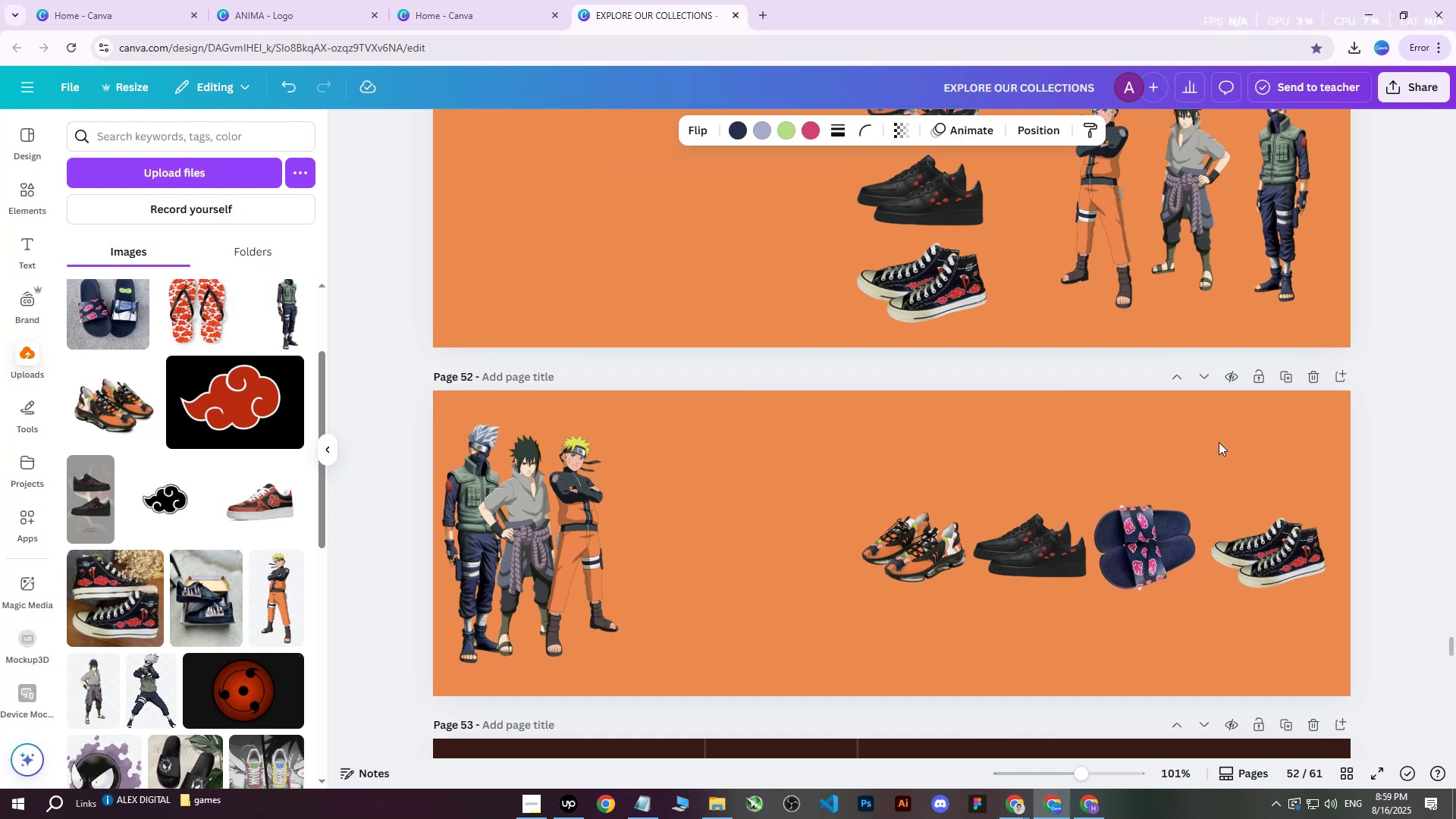 
key(ArrowLeft)
 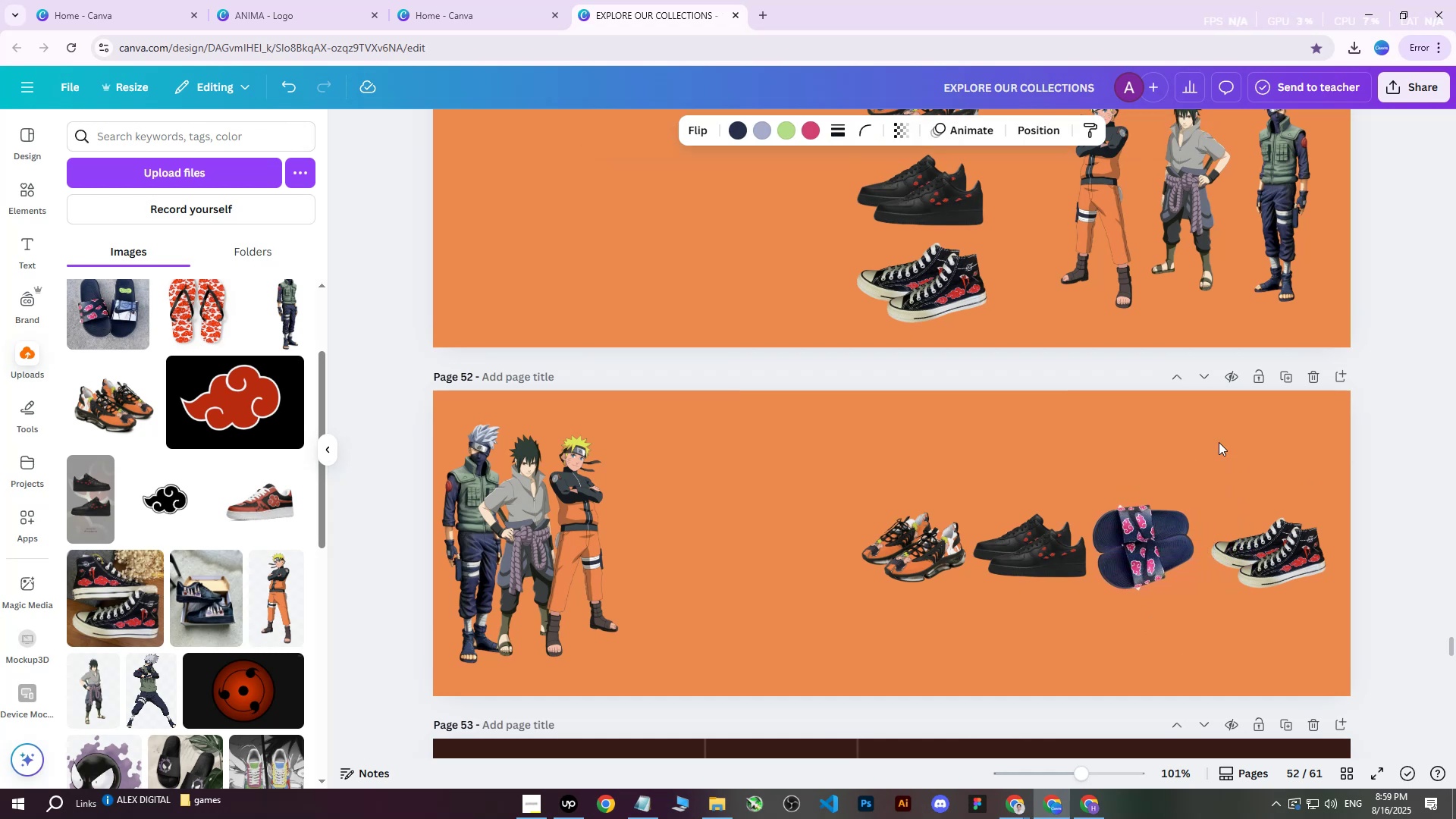 
key(ArrowLeft)
 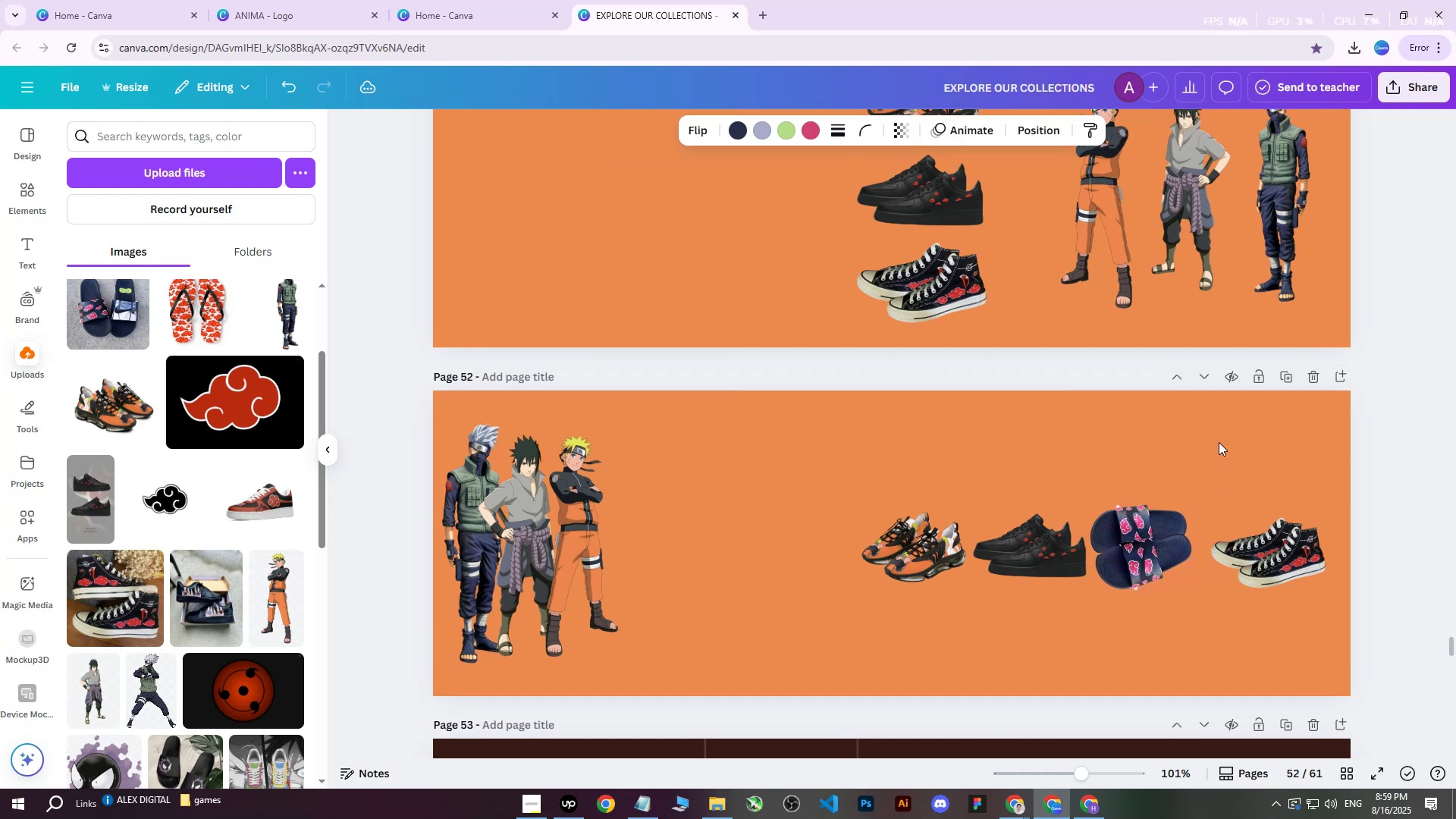 
key(ArrowLeft)
 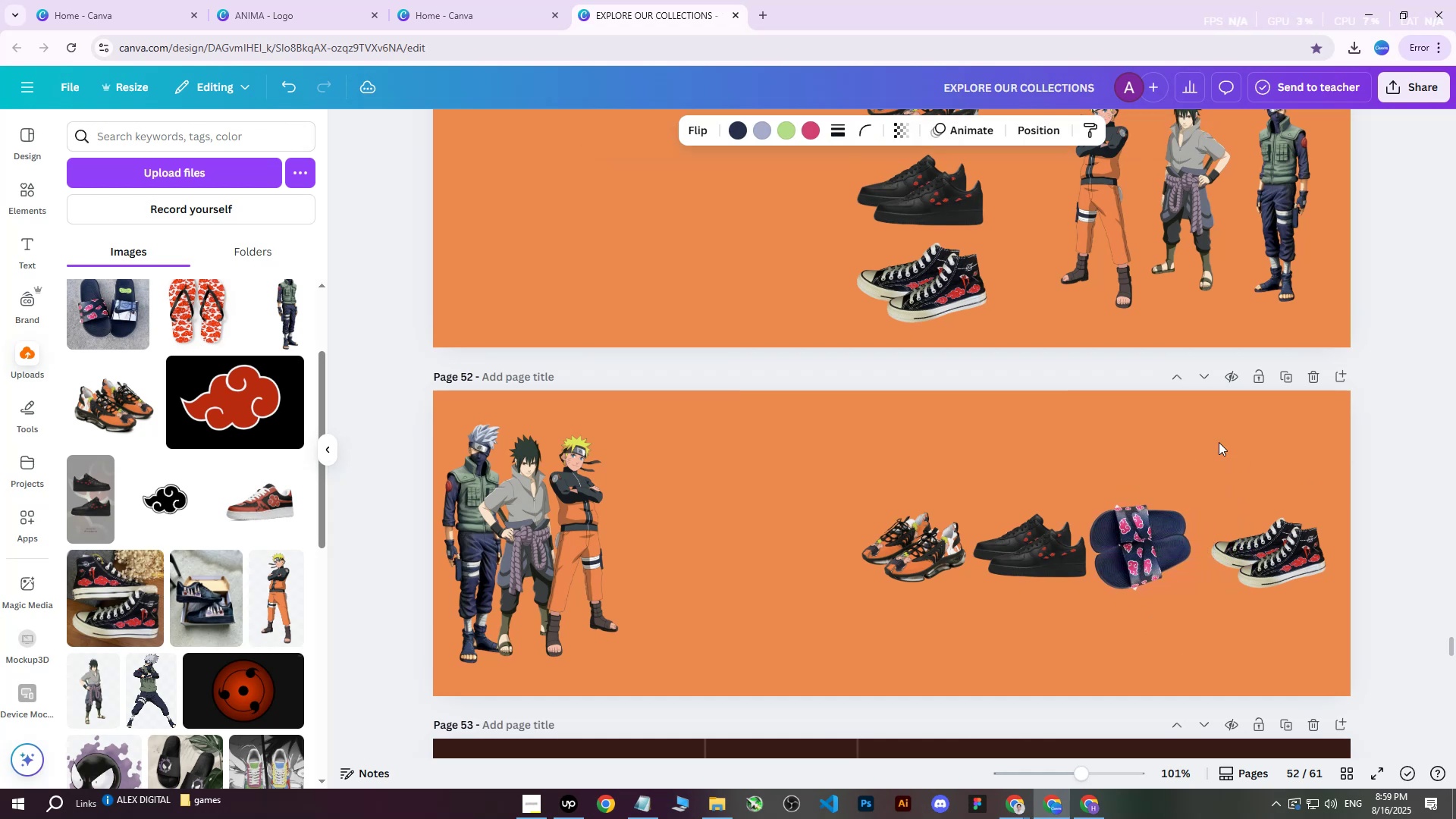 
key(ArrowLeft)
 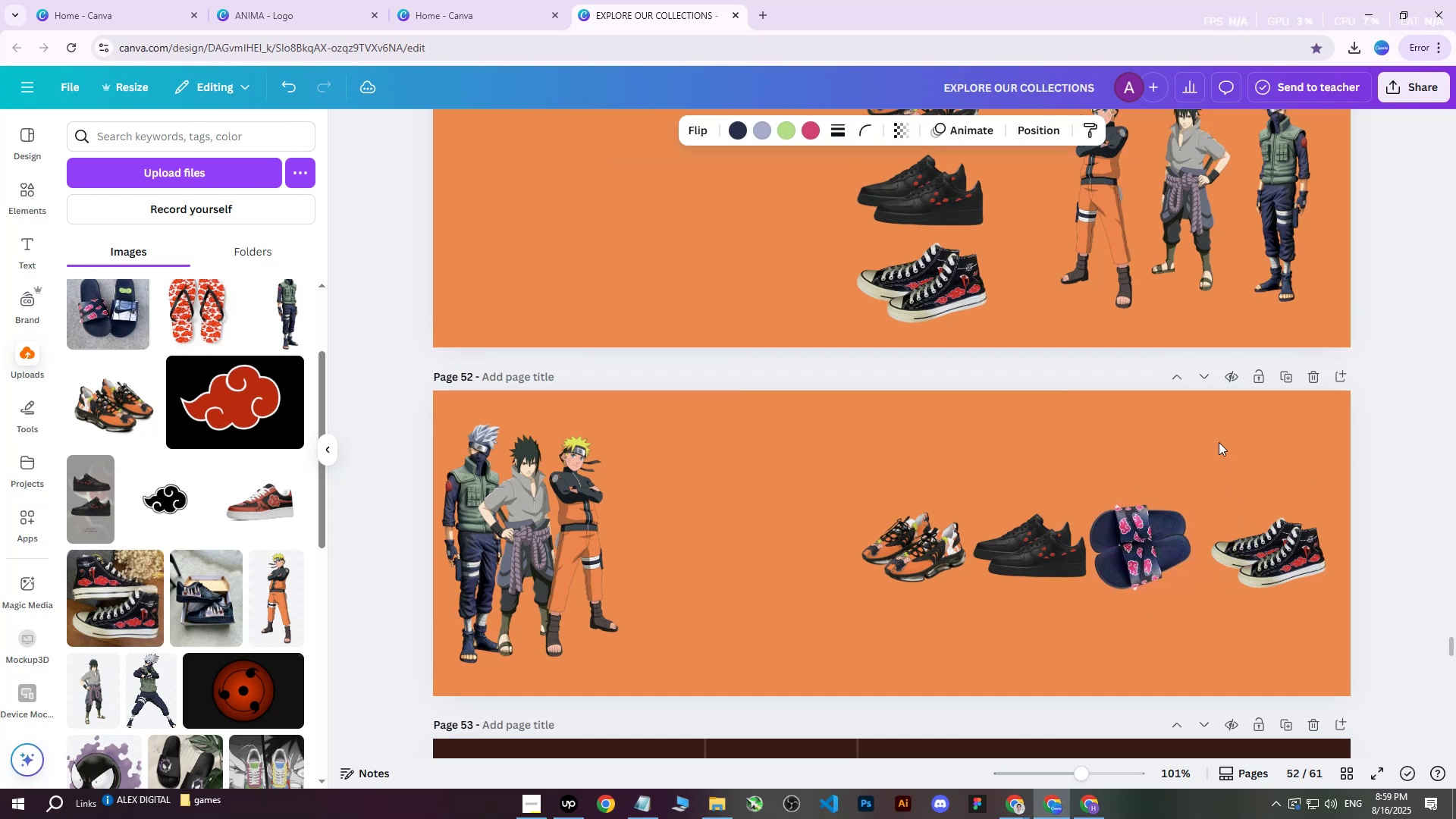 
key(ArrowLeft)
 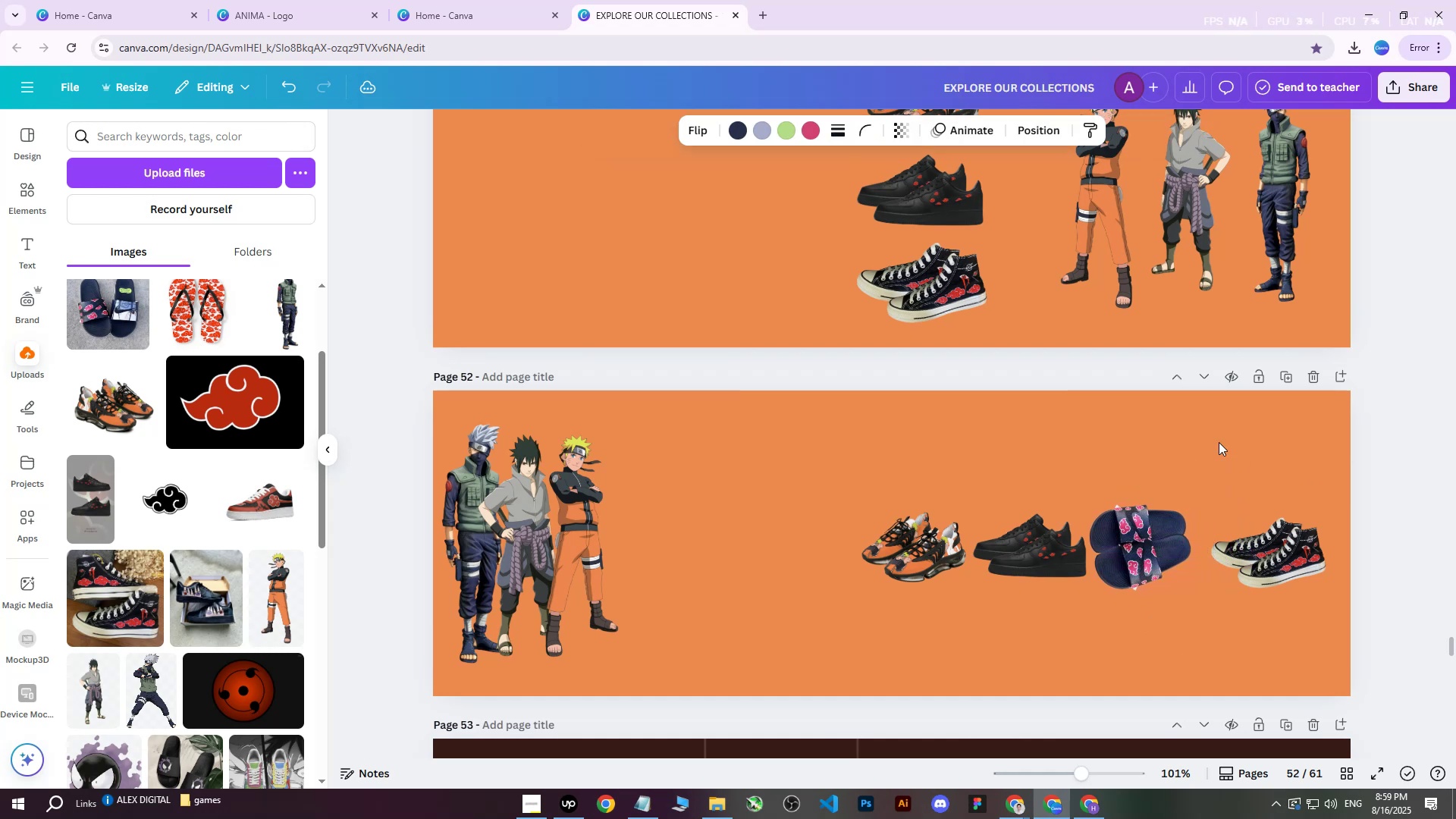 
hold_key(key=ArrowUp, duration=0.4)
 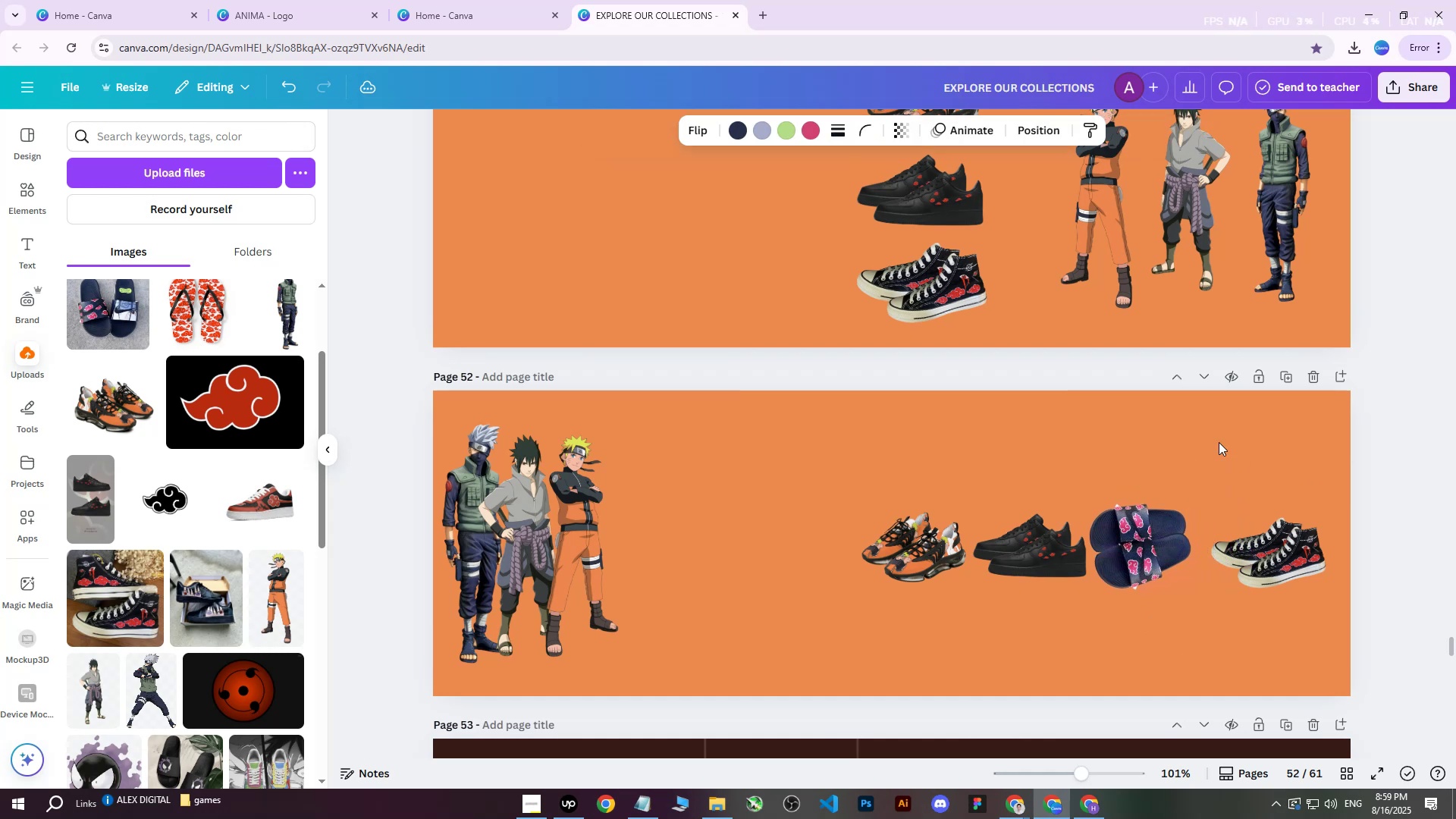 
key(ArrowRight)
 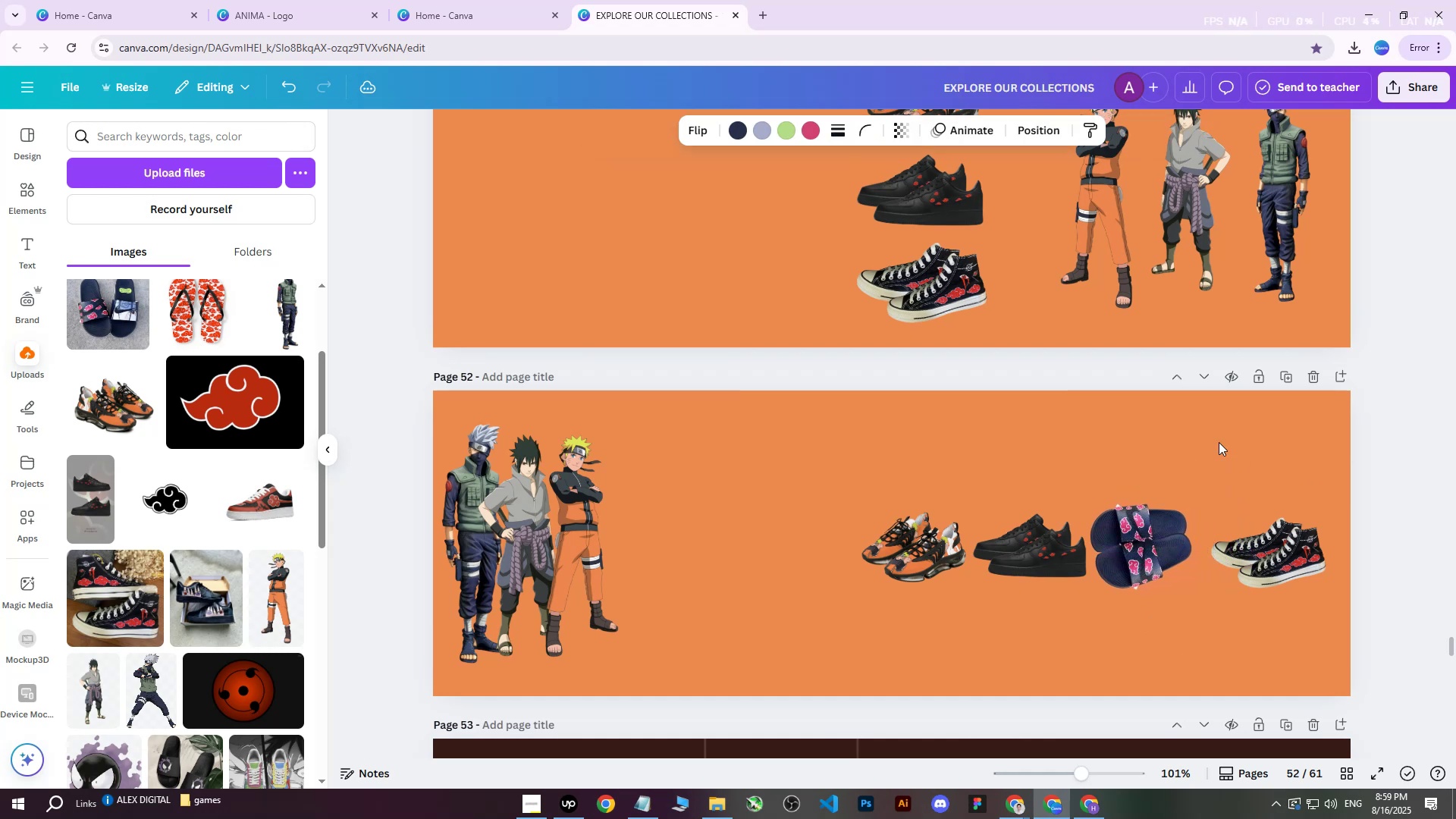 
key(ArrowRight)
 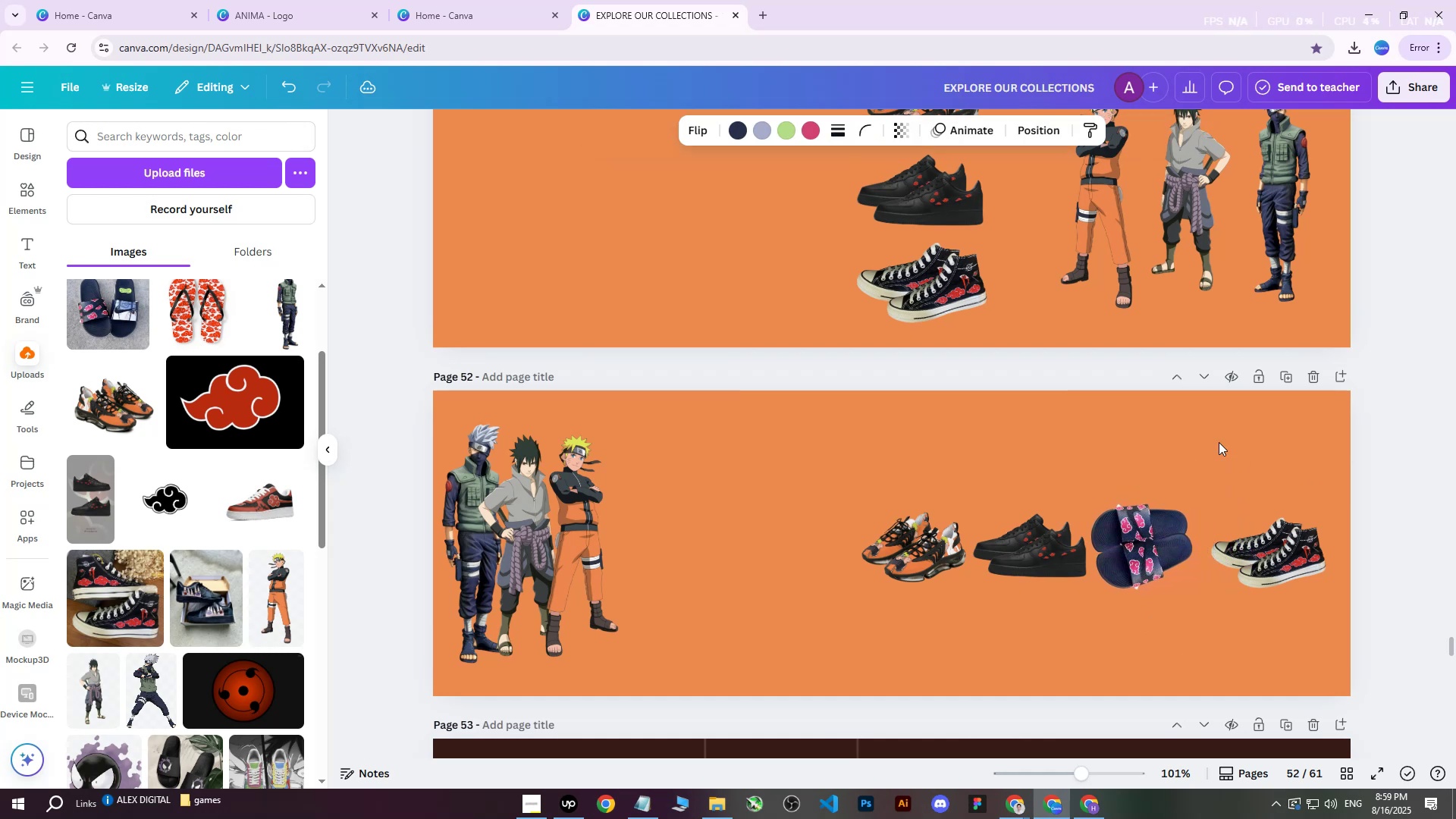 
key(ArrowRight)
 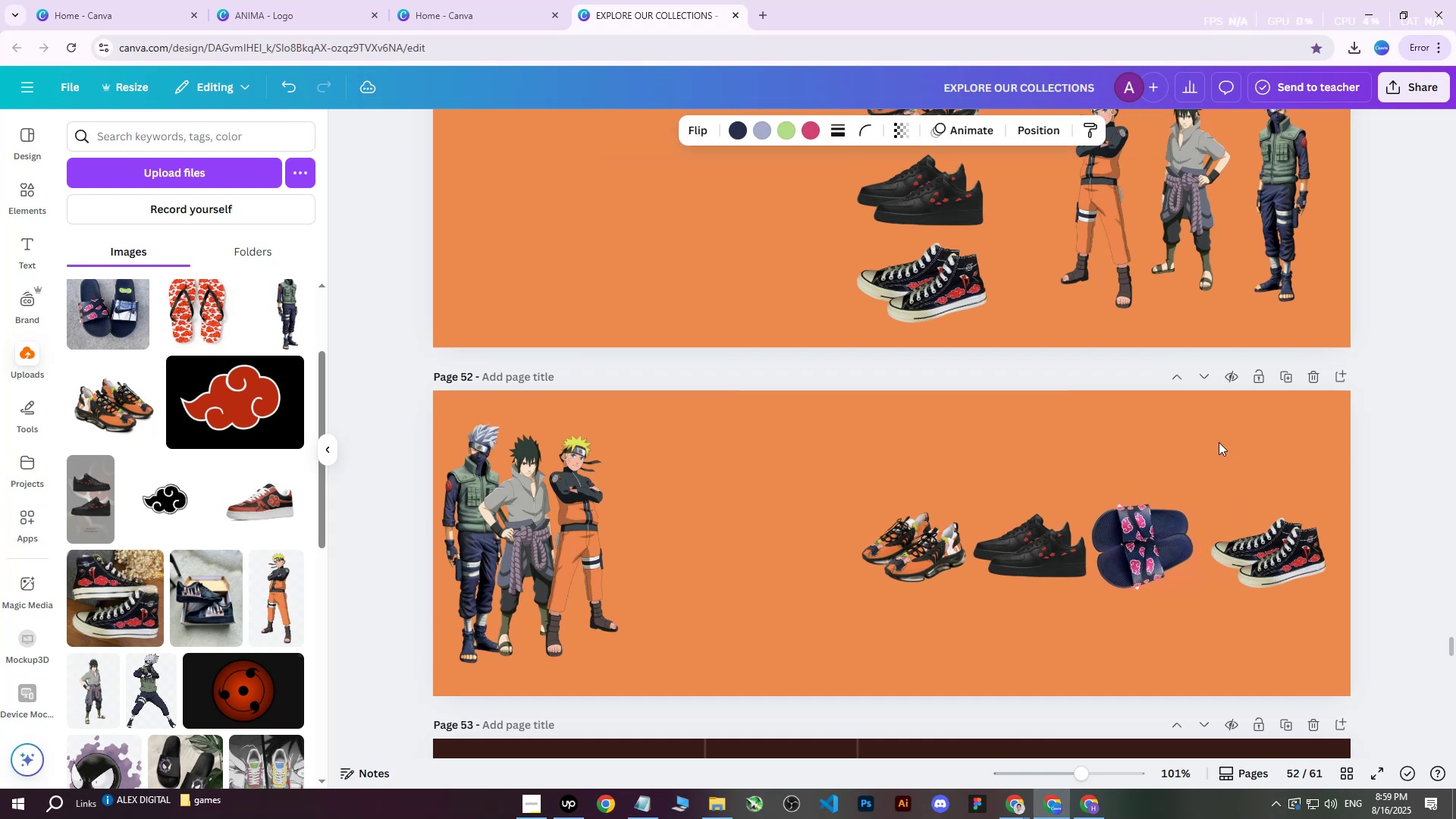 
key(ArrowDown)
 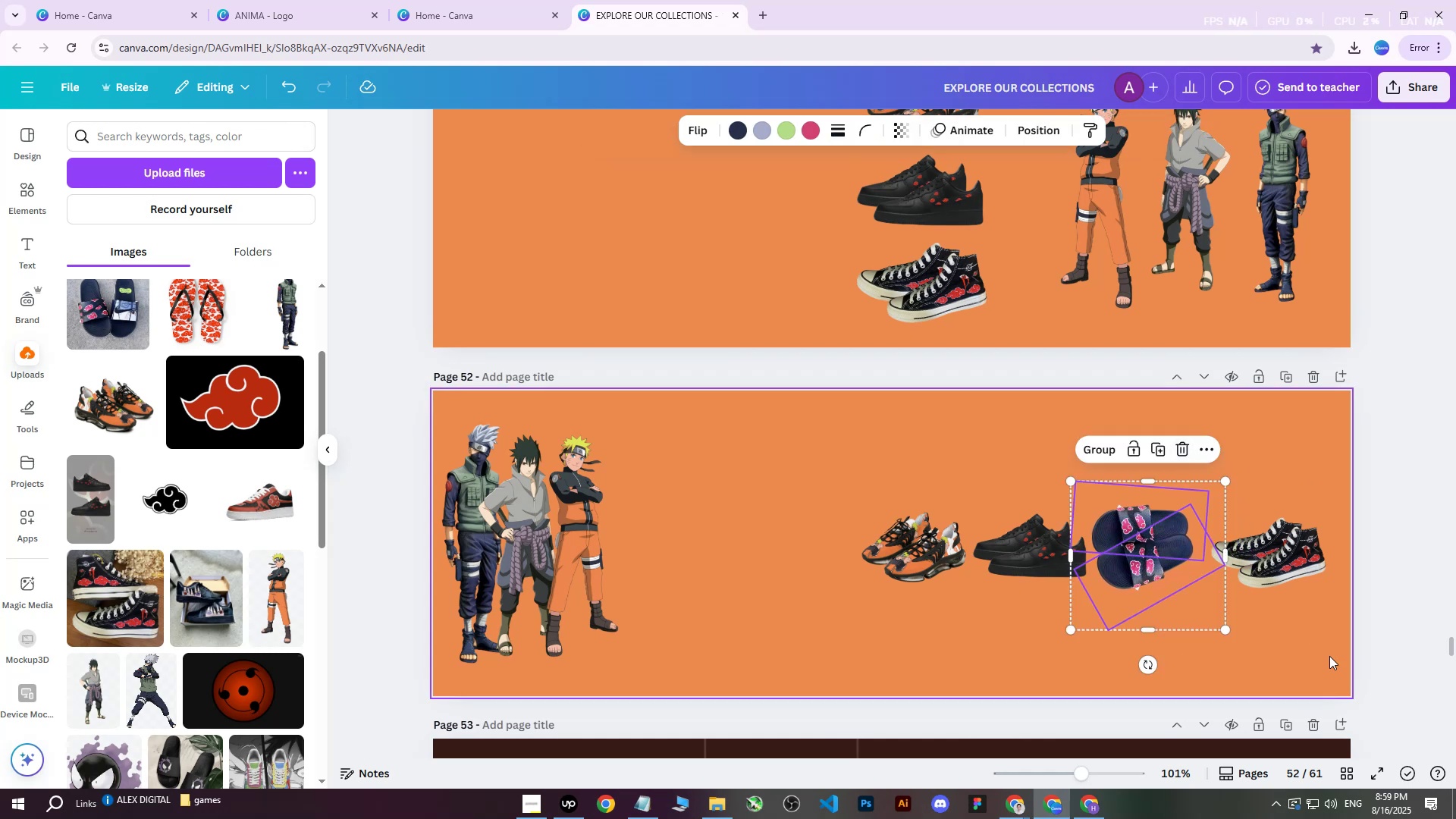 
key(ArrowLeft)
 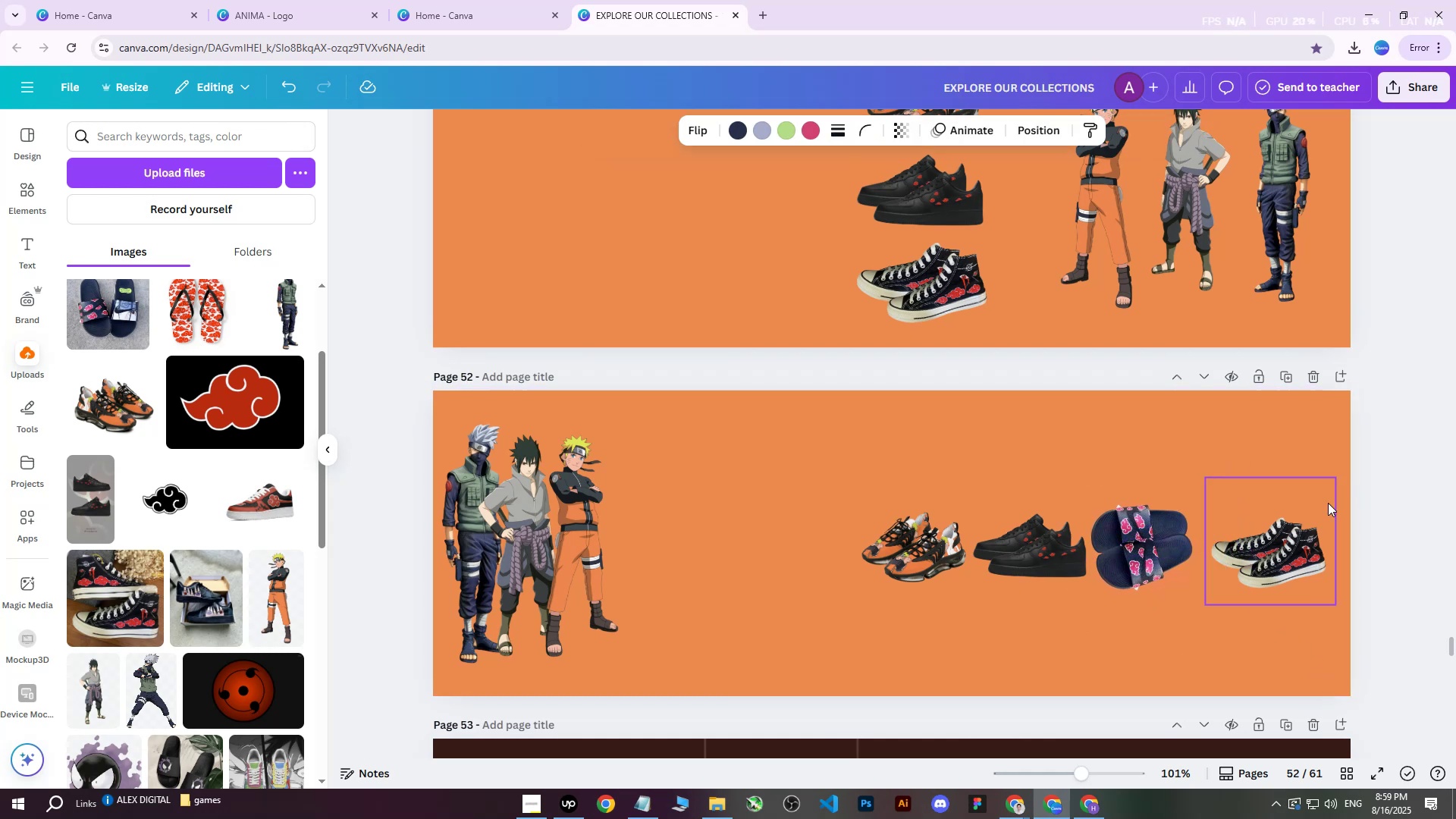 
left_click([1294, 523])
 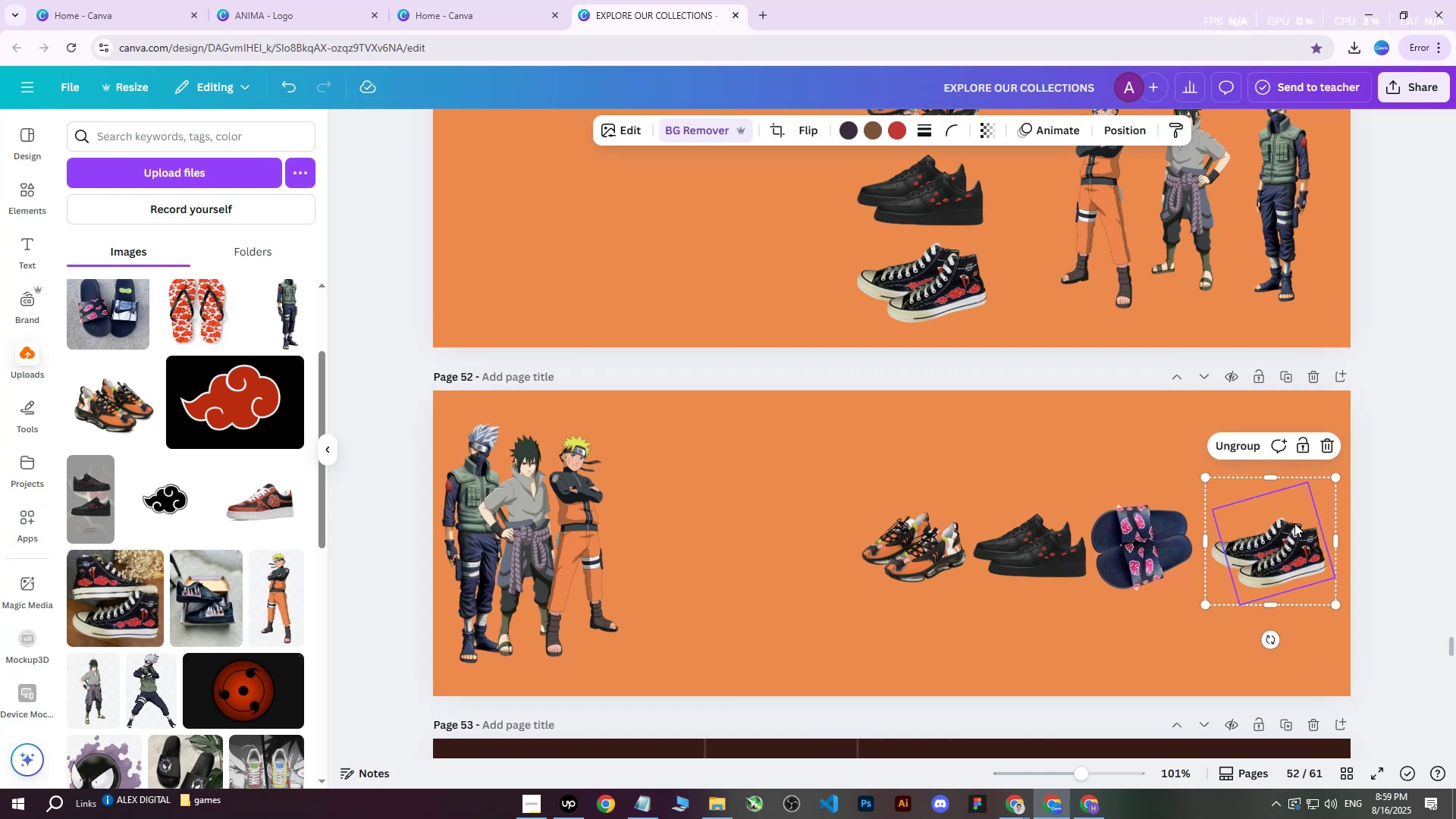 
hold_key(key=ArrowLeft, duration=0.31)
 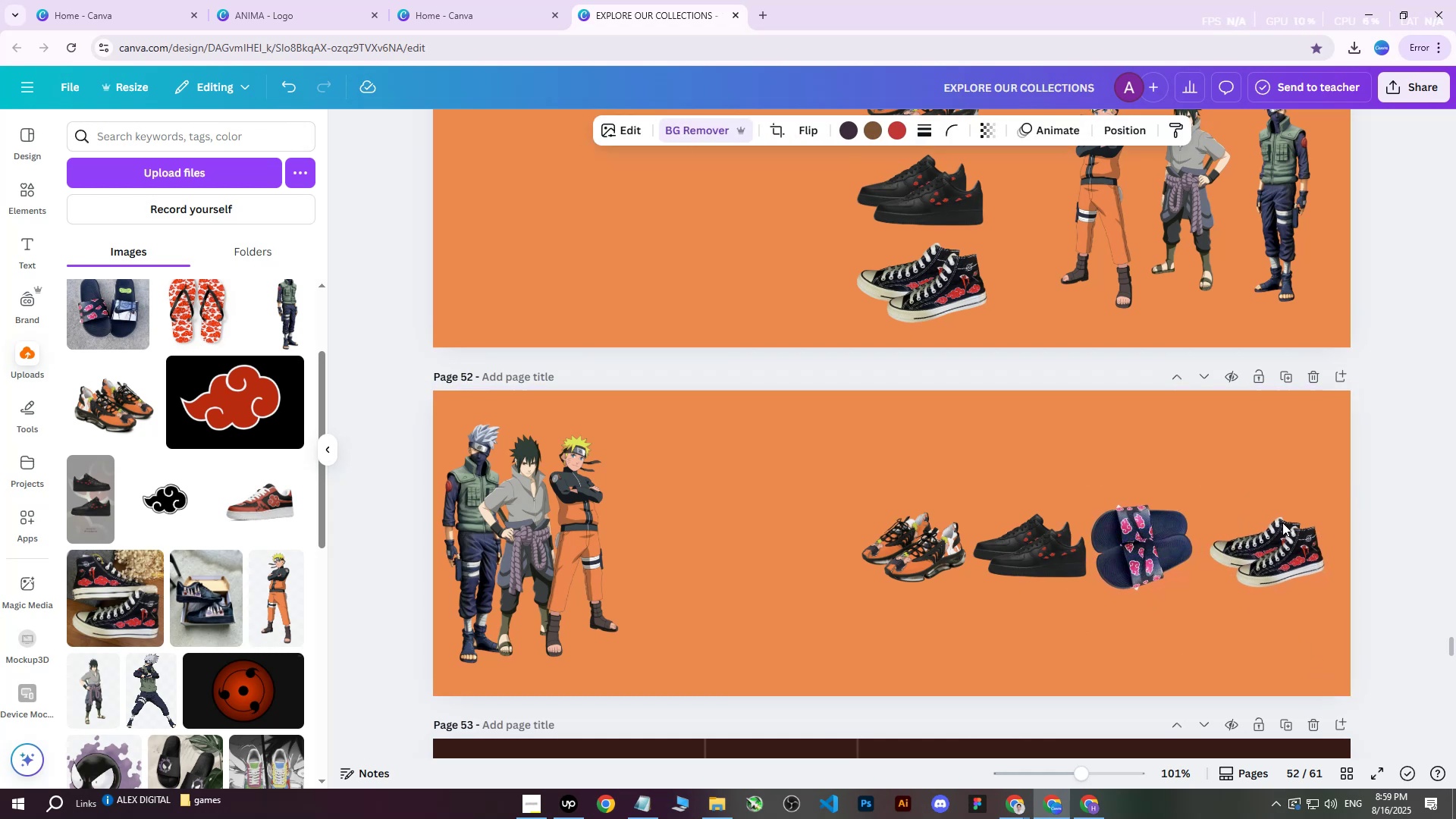 
hold_key(key=ArrowUp, duration=0.59)
 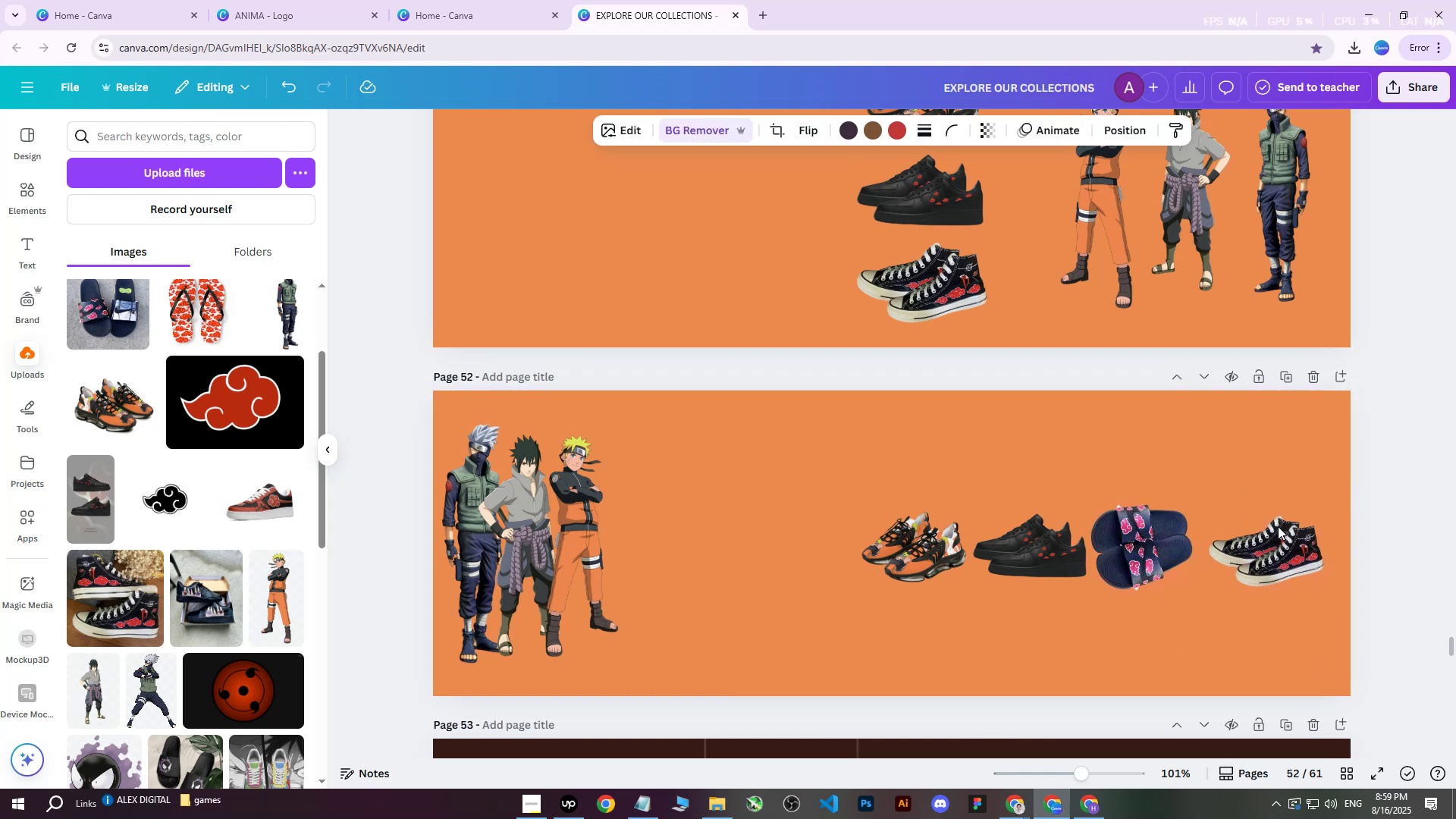 
hold_key(key=ArrowLeft, duration=0.34)
 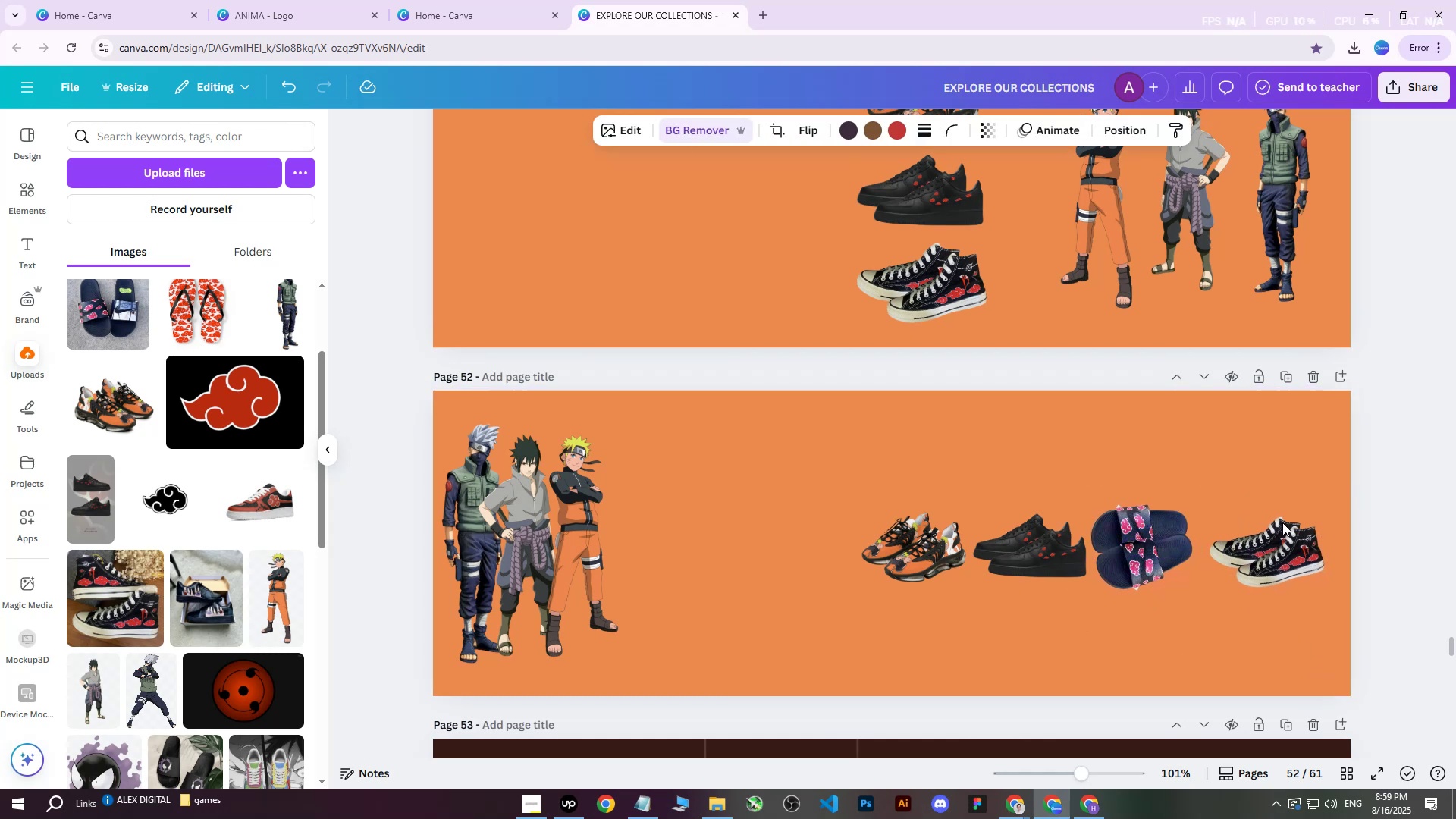 
hold_key(key=ArrowLeft, duration=0.85)
 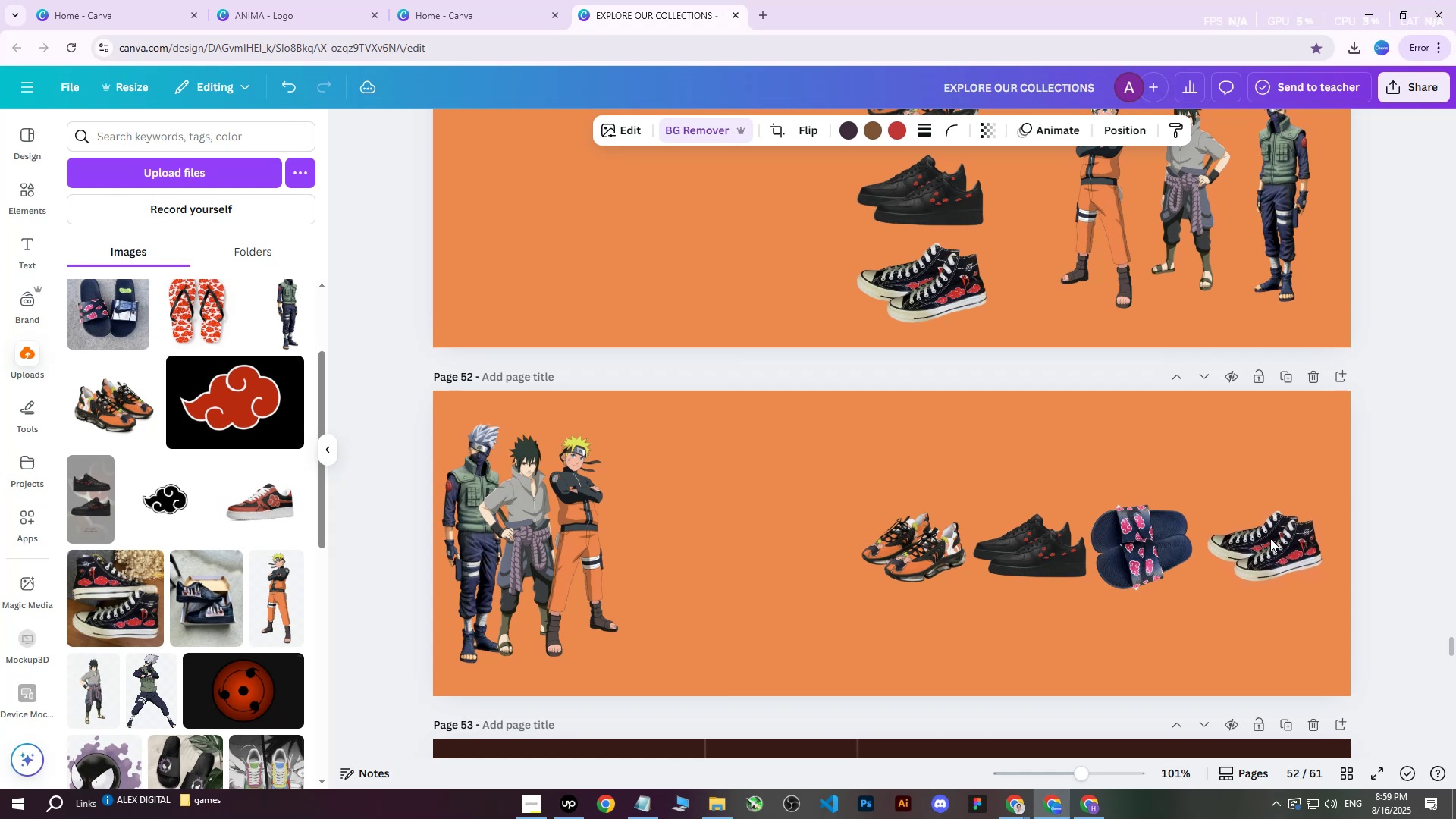 
hold_key(key=ArrowUp, duration=0.75)
 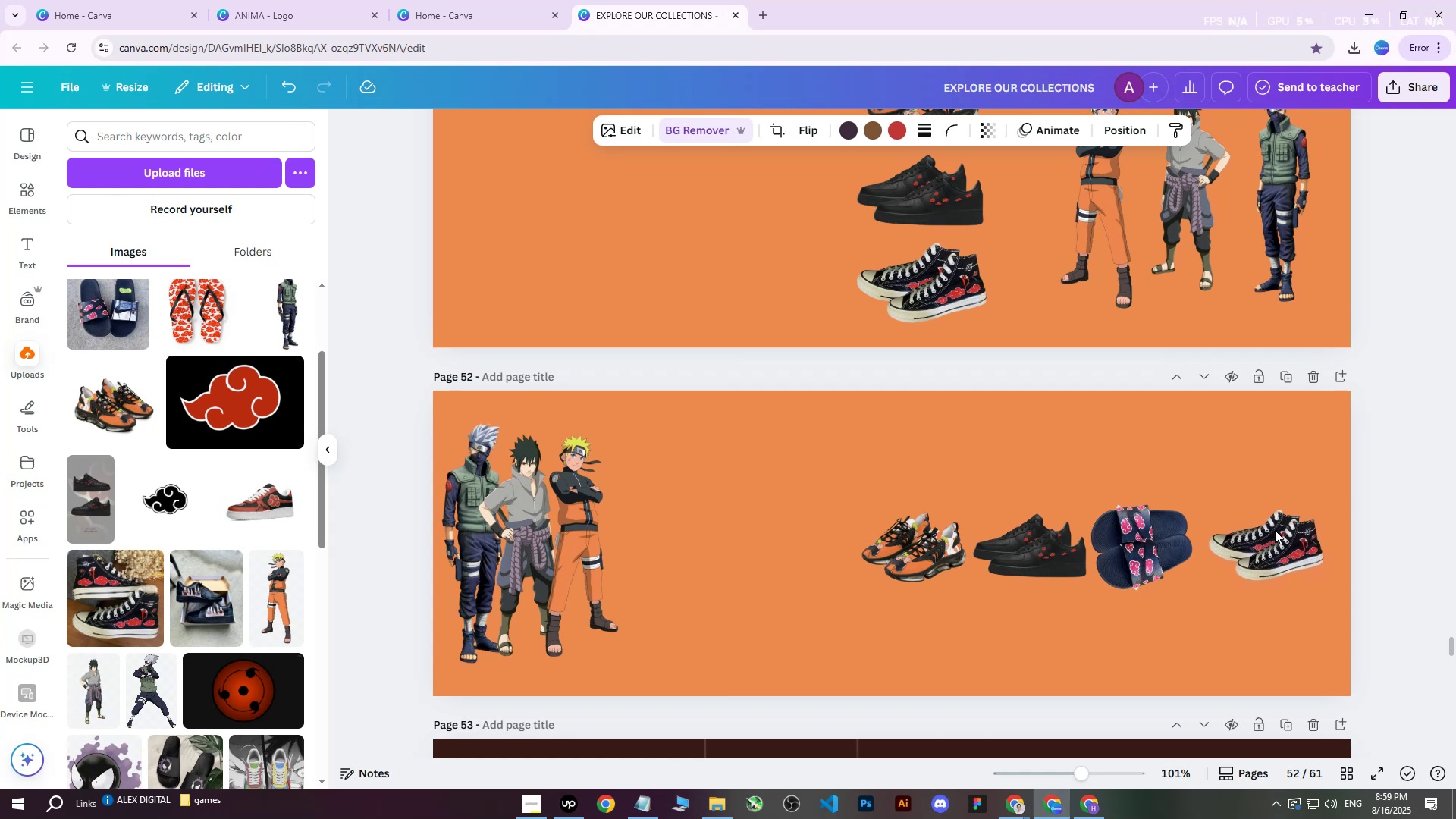 
key(ArrowLeft)
 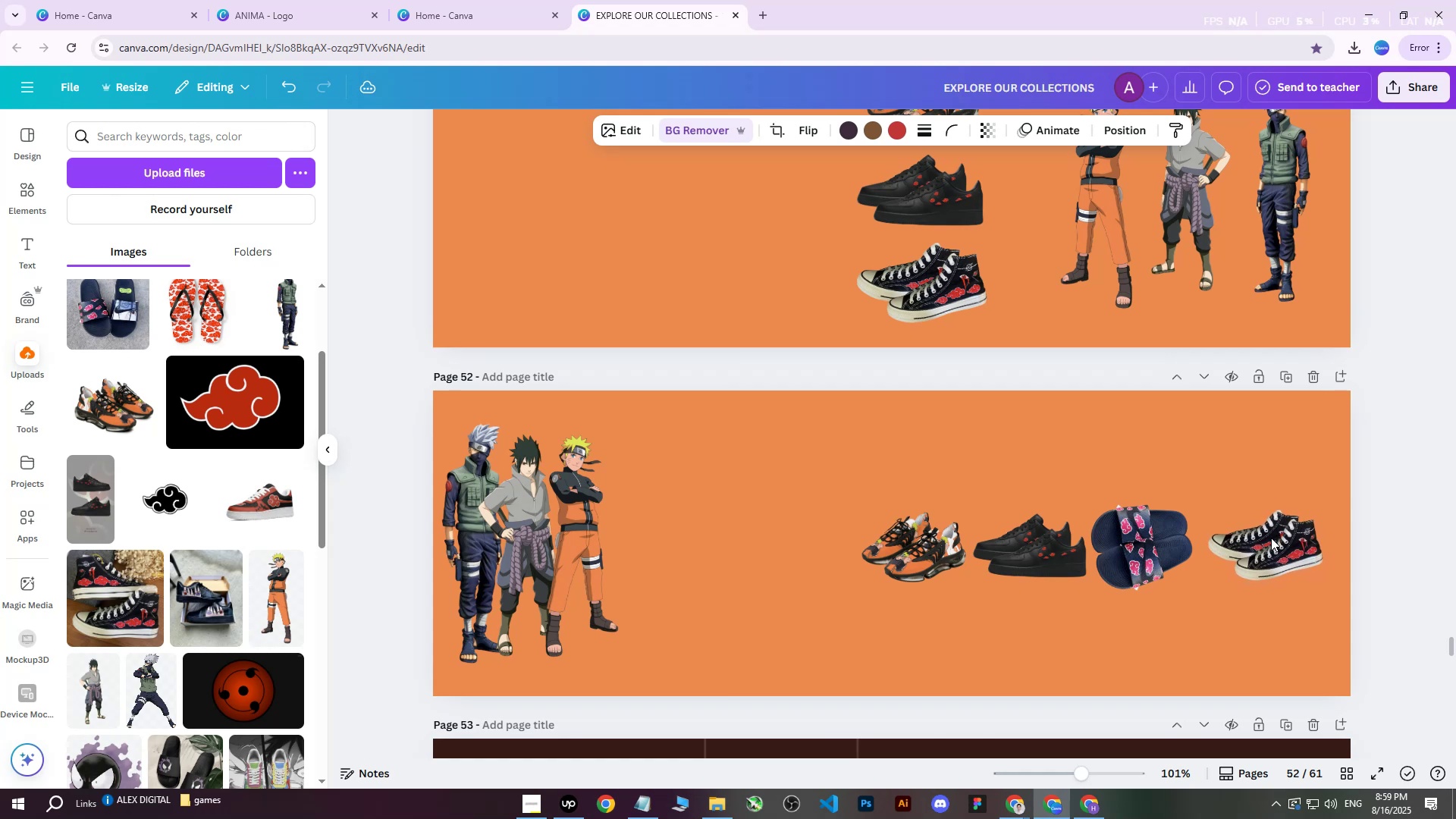 
hold_key(key=ArrowLeft, duration=0.62)
 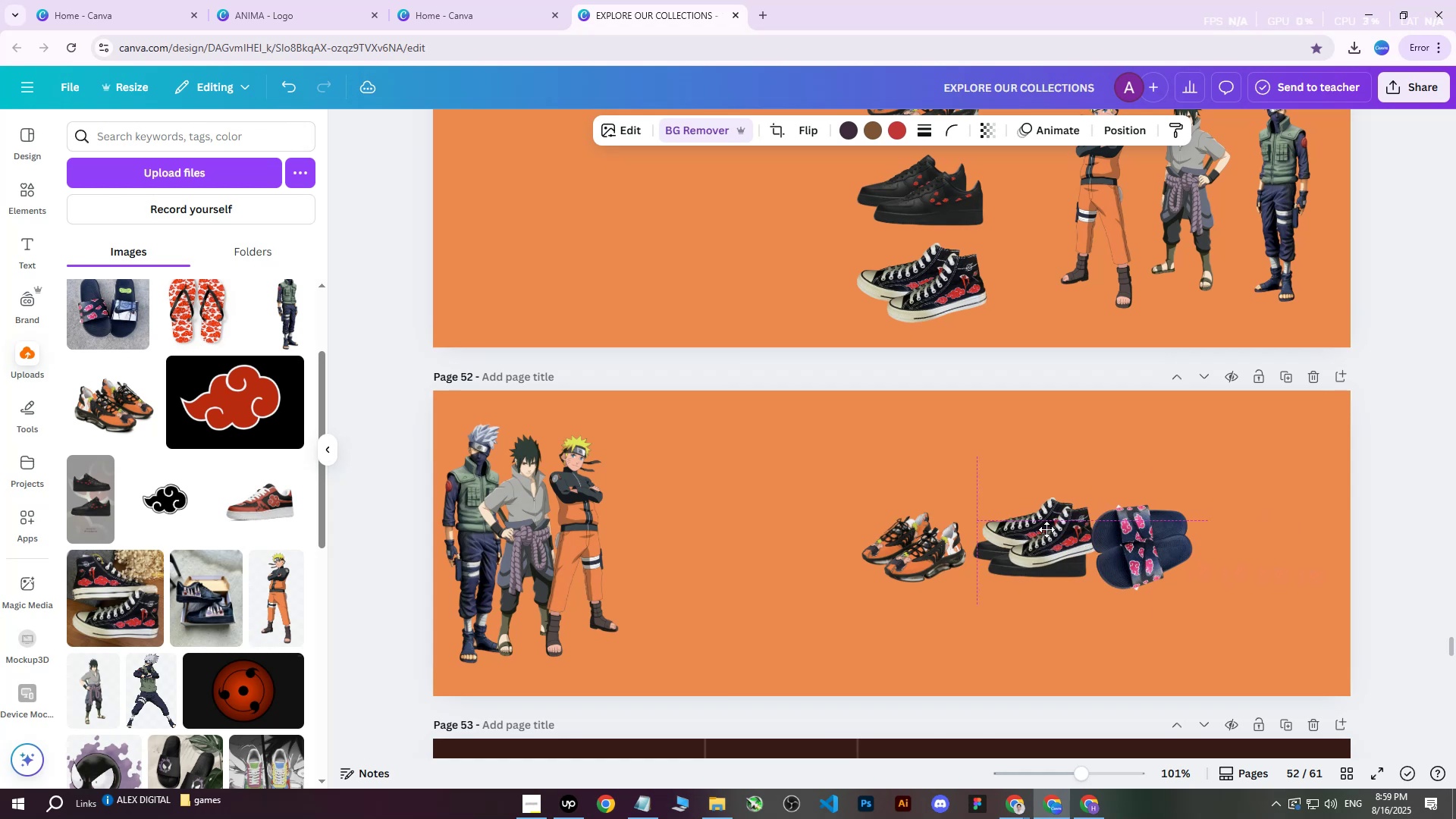 
hold_key(key=ArrowDown, duration=0.58)
 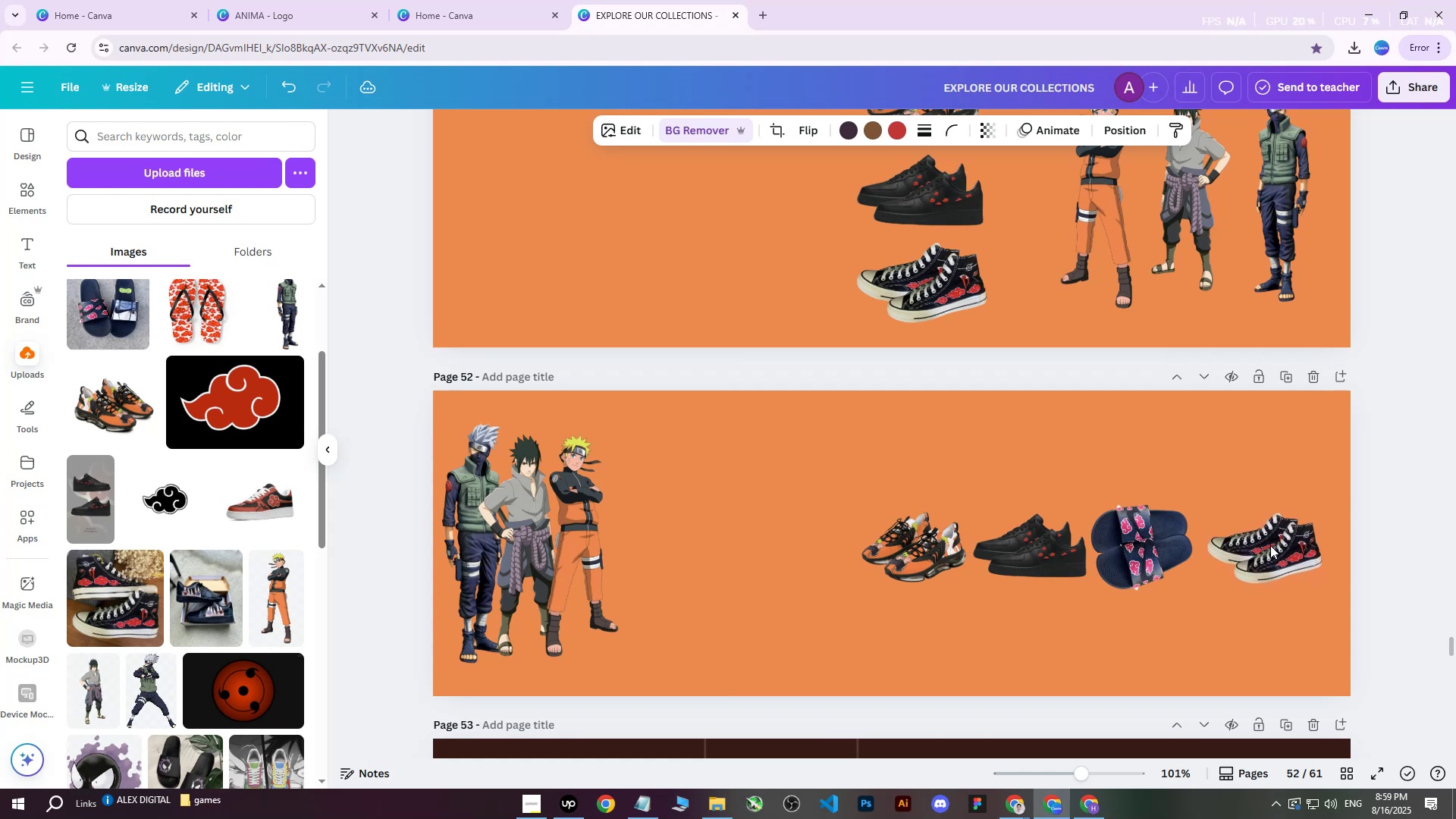 
left_click_drag(start_coordinate=[1270, 545], to_coordinate=[1034, 548])
 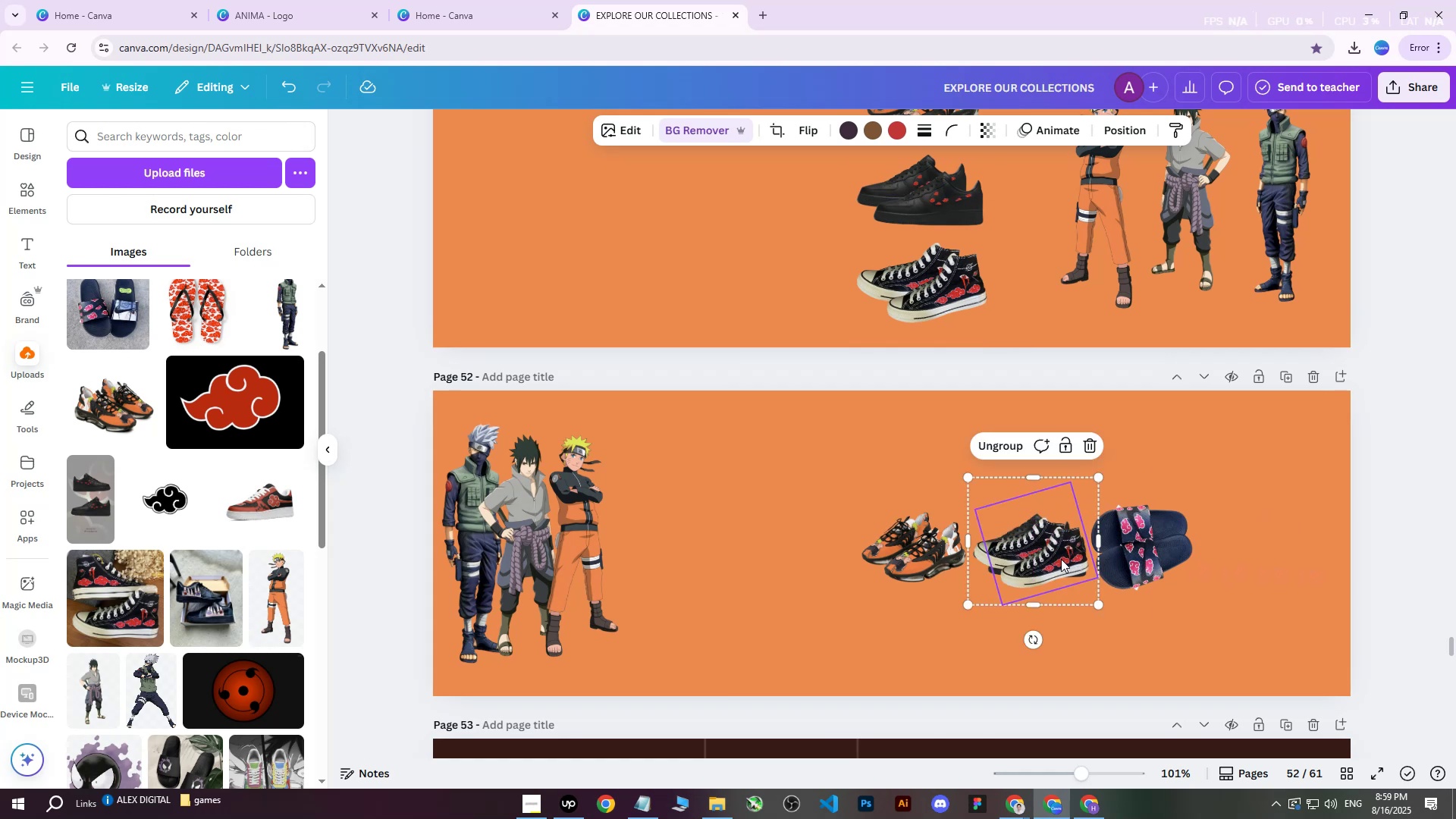 
hold_key(key=ArrowRight, duration=1.53)
 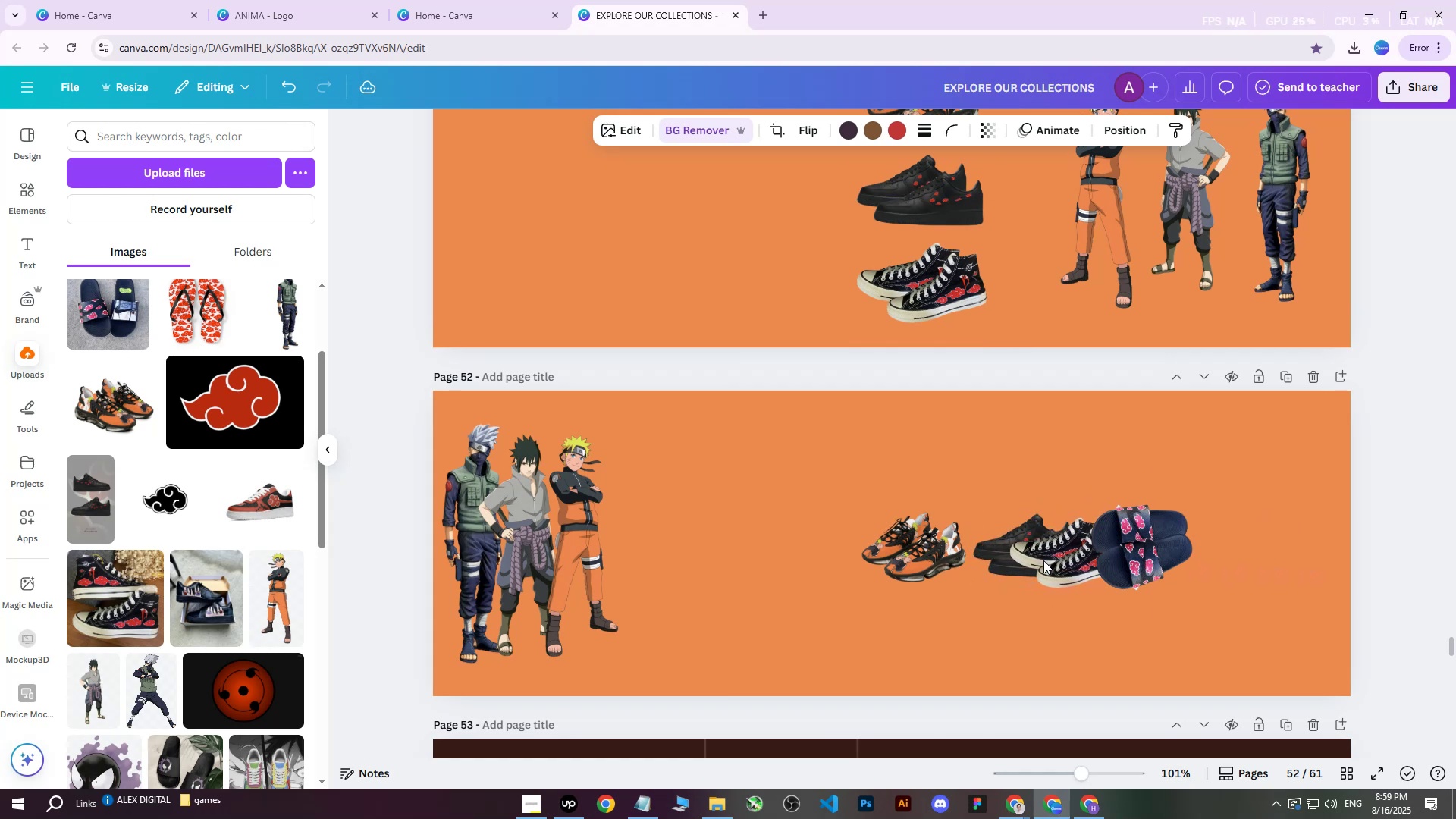 
hold_key(key=ArrowRight, duration=1.52)
 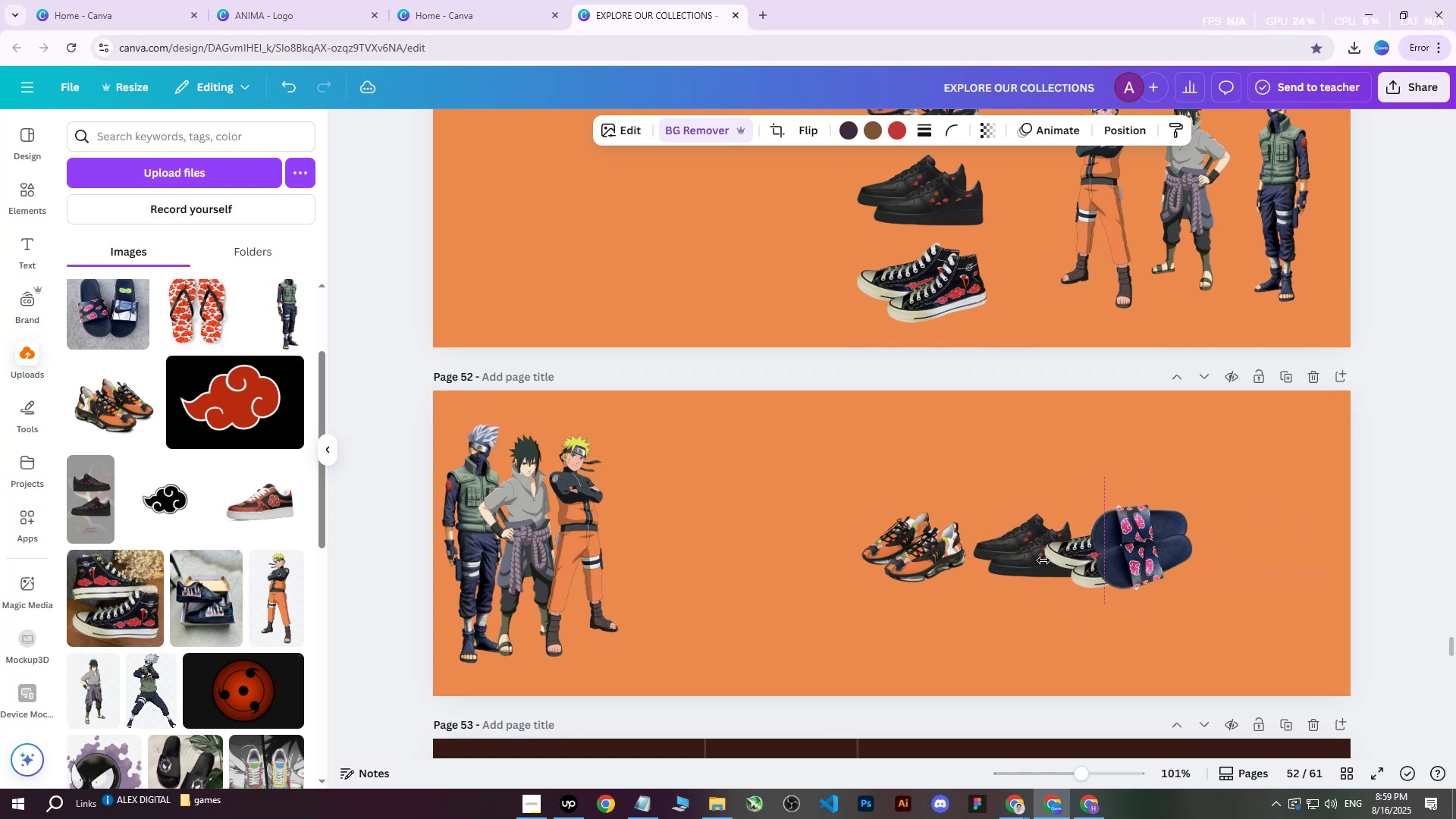 
hold_key(key=ArrowRight, duration=1.52)
 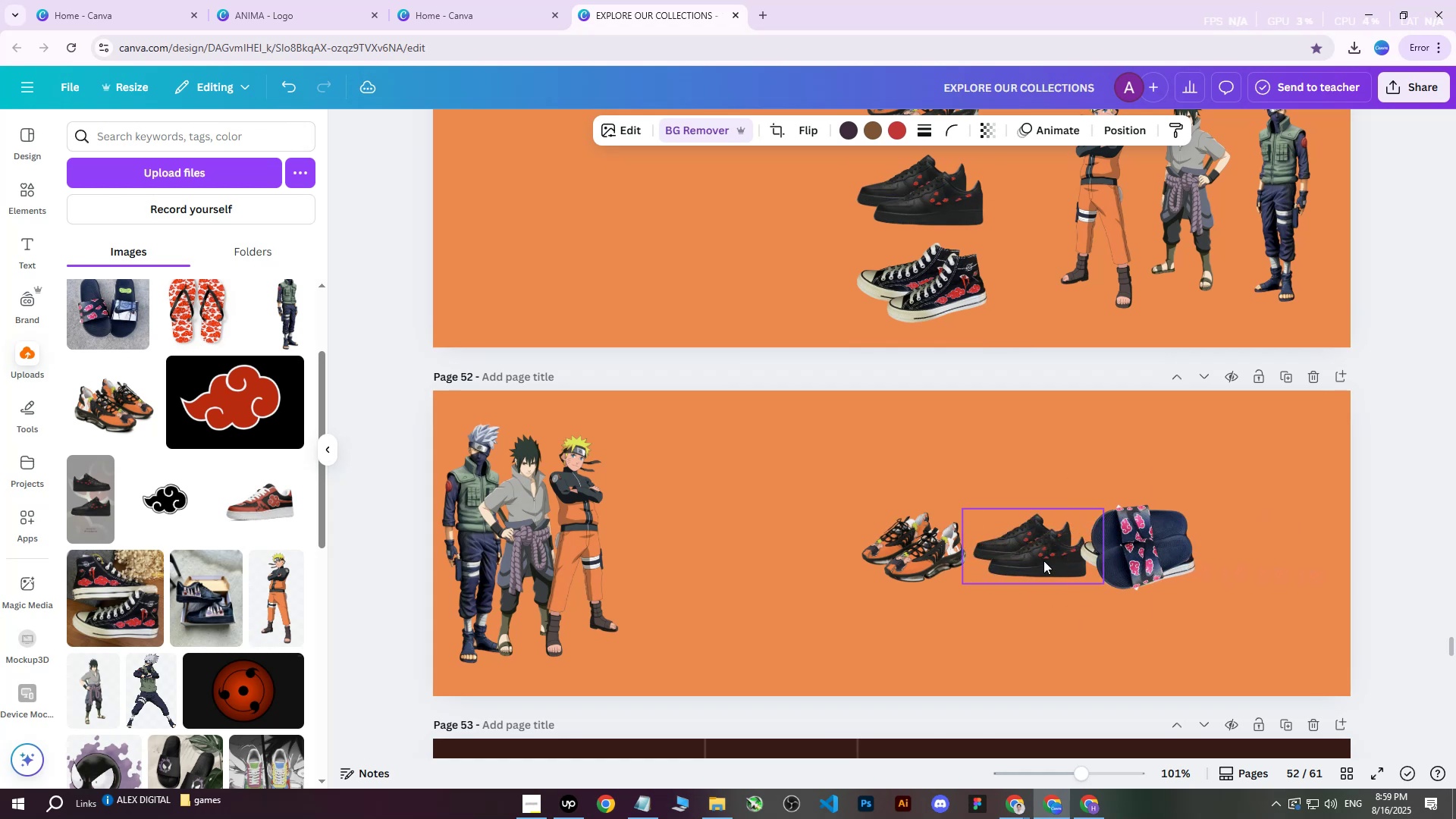 
hold_key(key=ArrowRight, duration=1.52)
 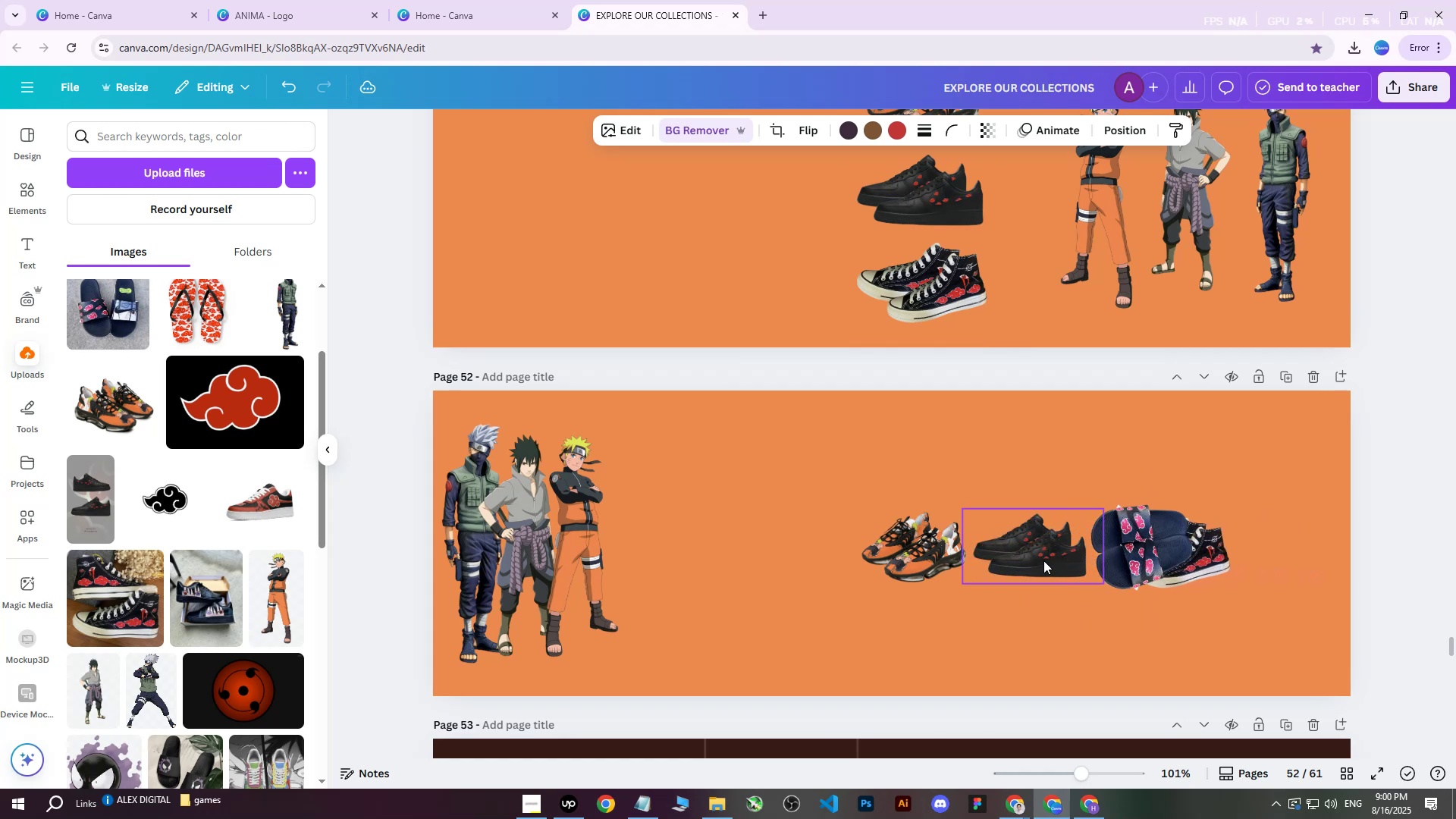 
hold_key(key=ArrowRight, duration=1.52)
 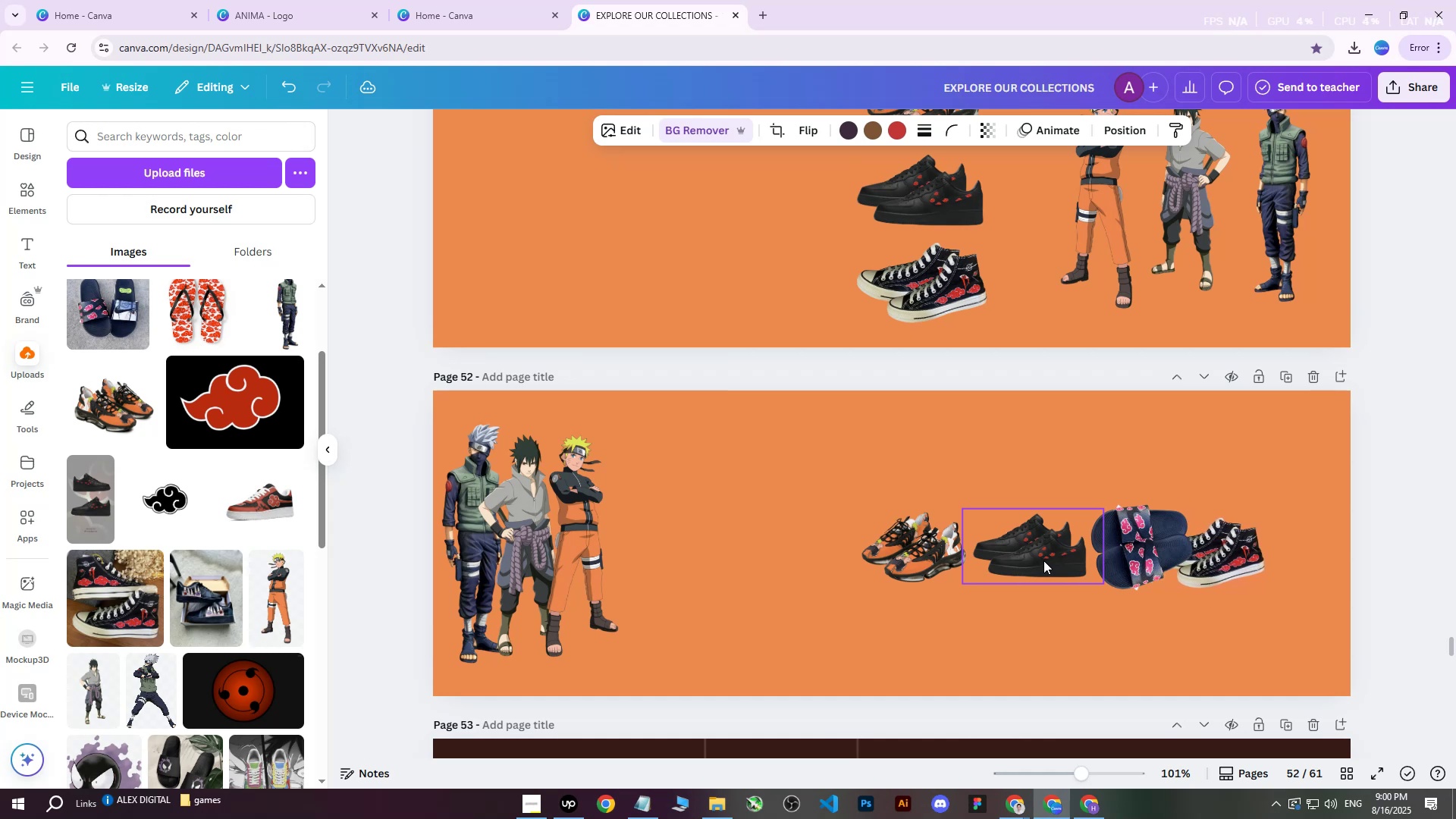 
hold_key(key=ArrowRight, duration=1.5)
 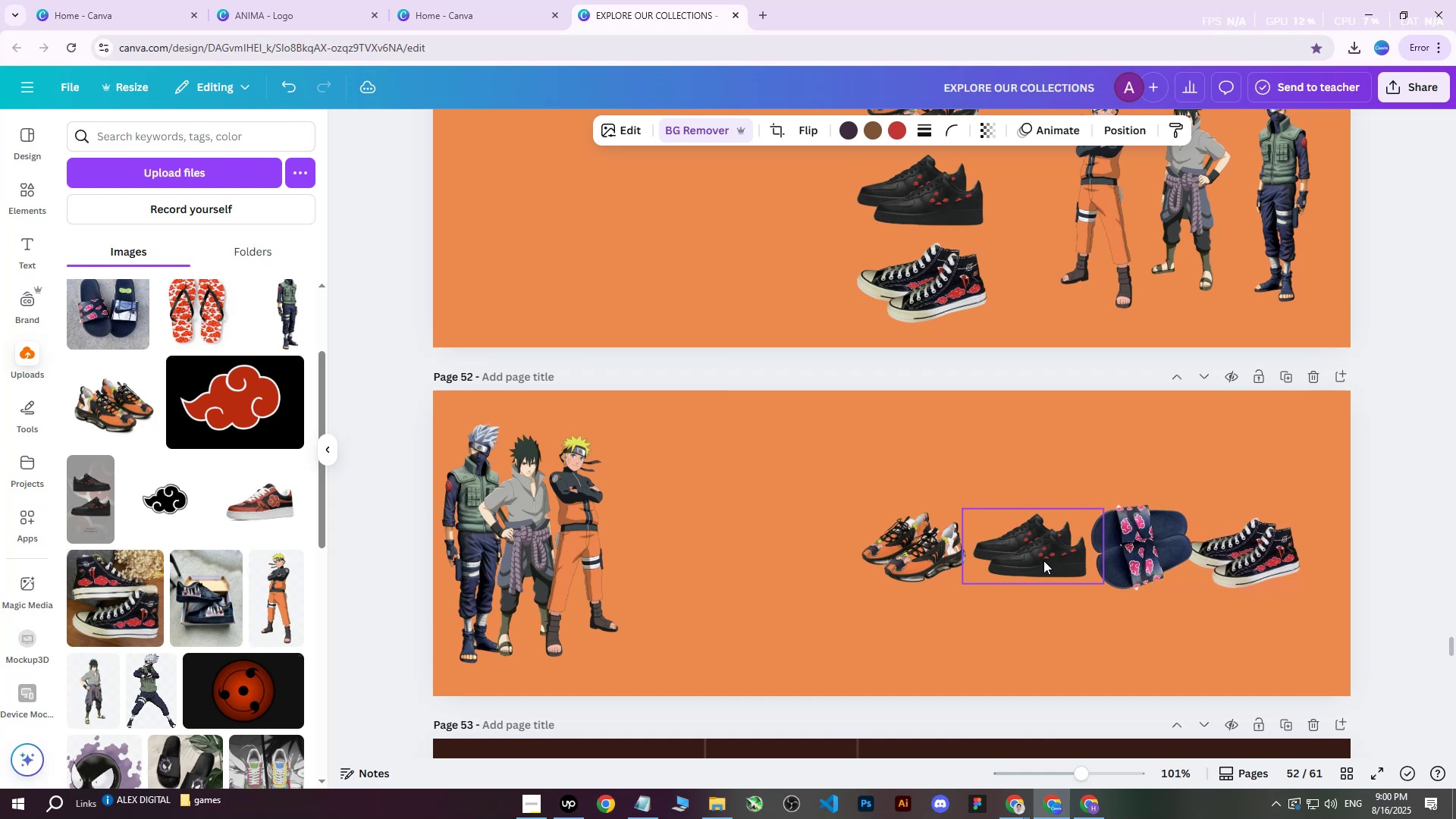 
hold_key(key=ArrowRight, duration=1.08)
 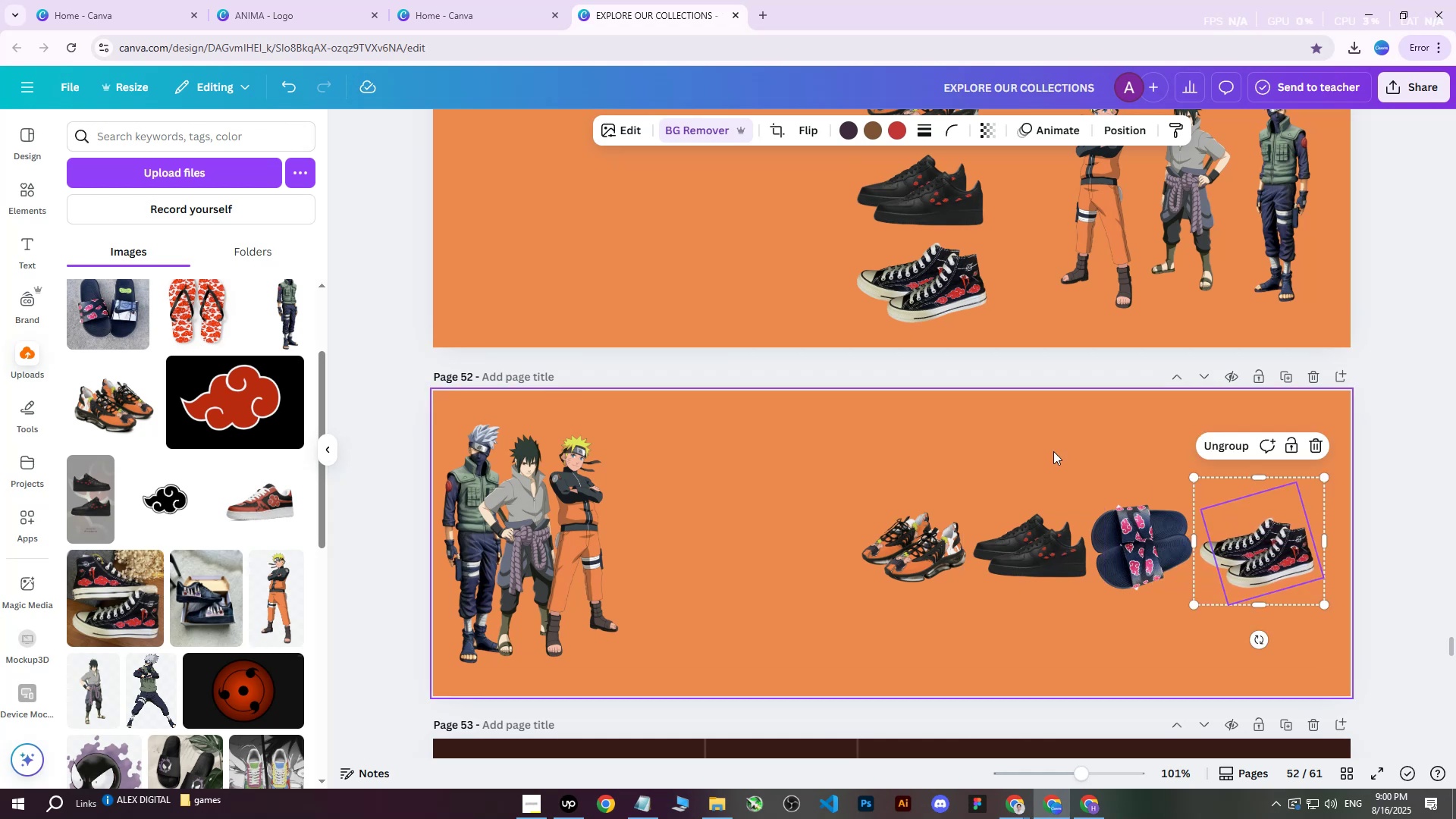 
left_click([1406, 369])
 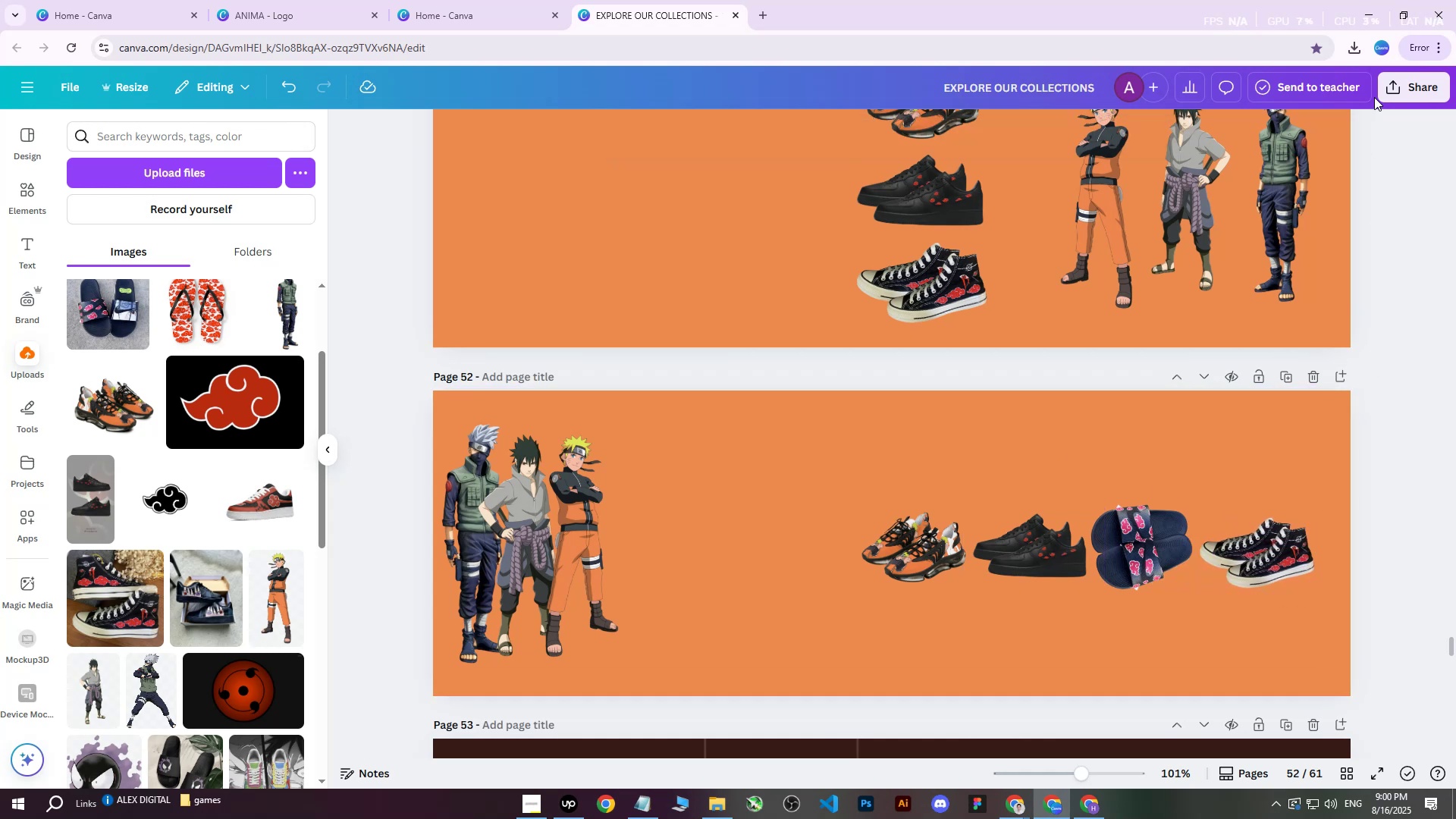 
left_click([1377, 92])
 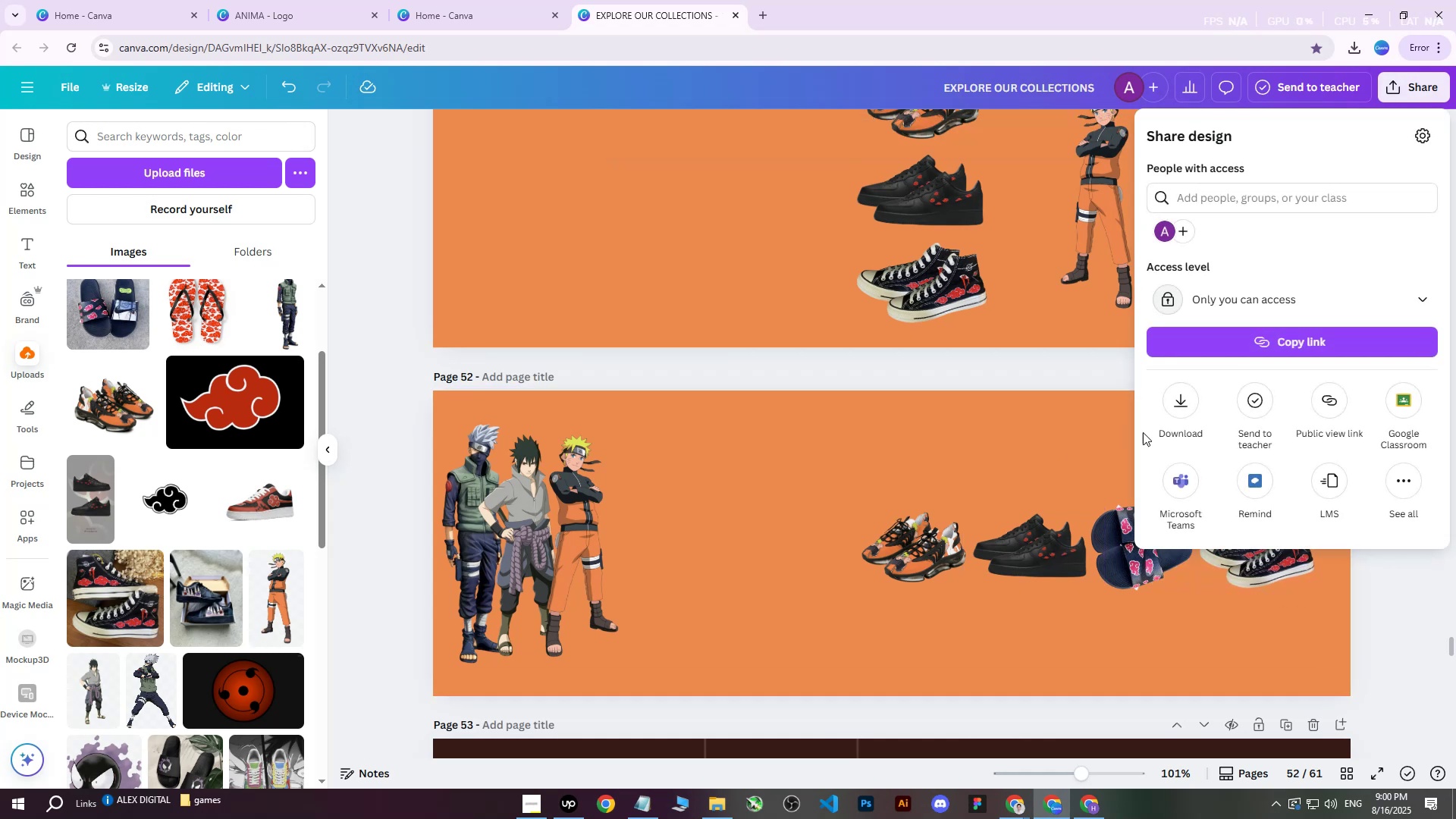 
left_click([1195, 418])
 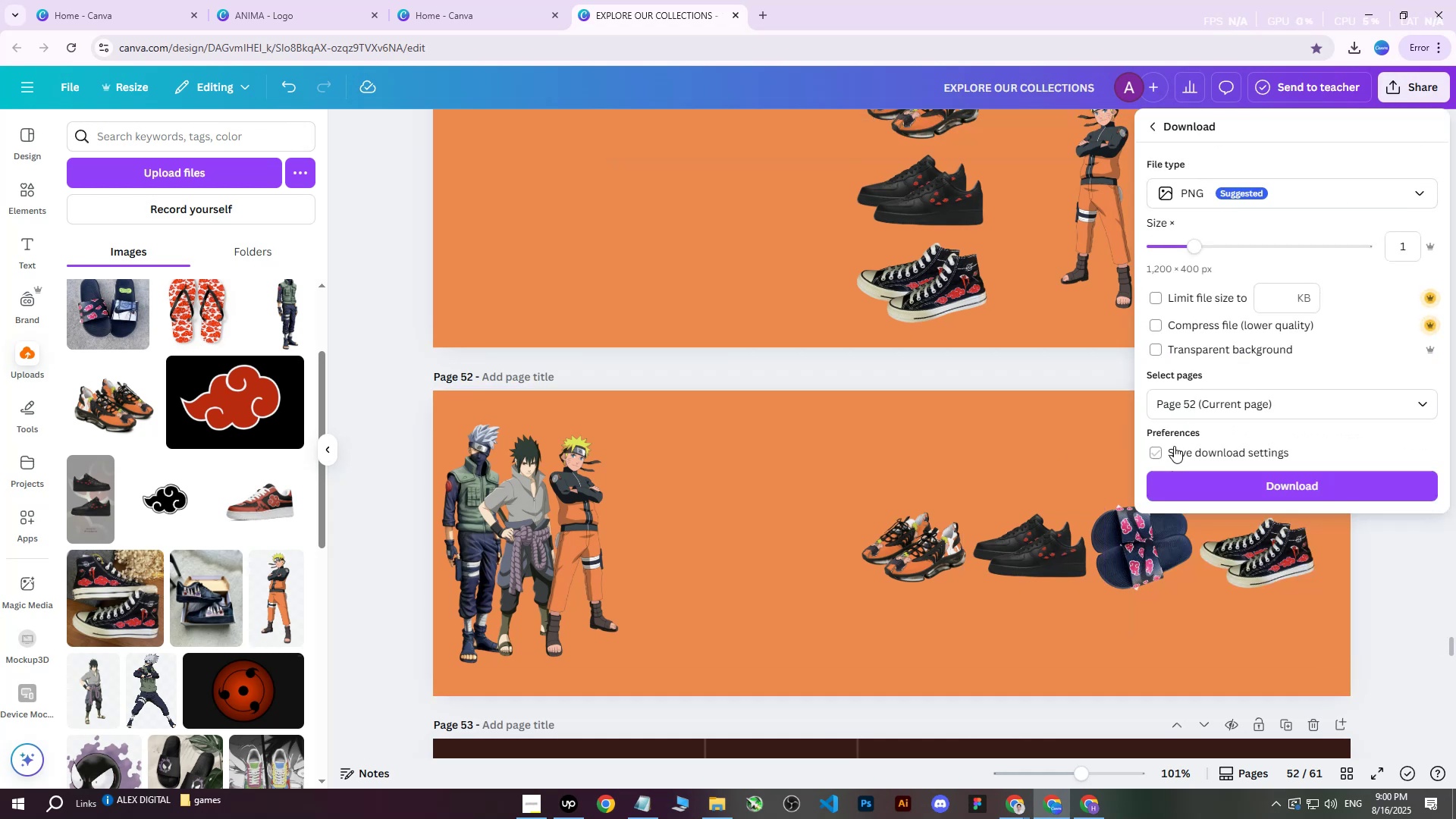 
double_click([1169, 453])
 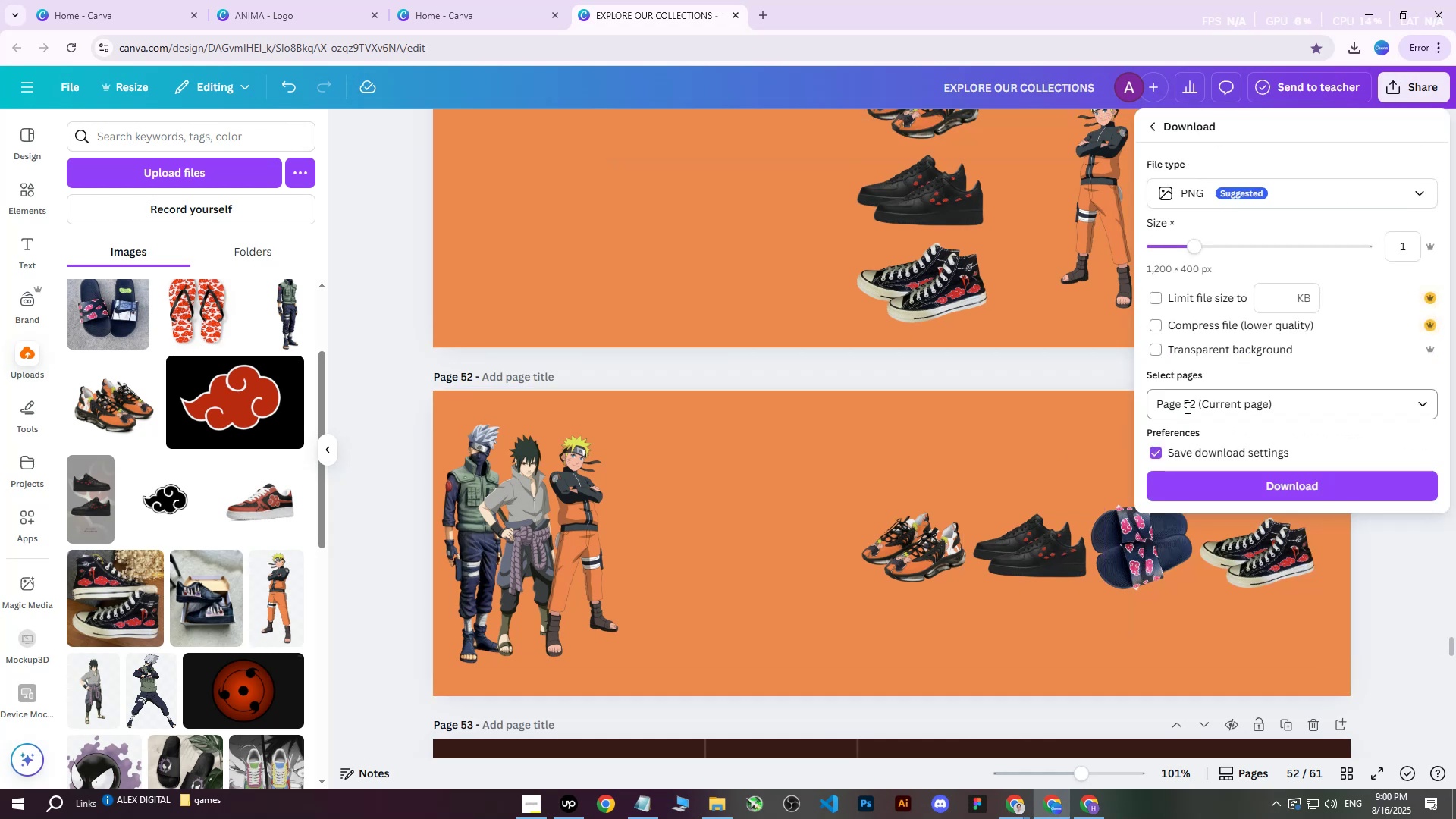 
triple_click([1186, 407])
 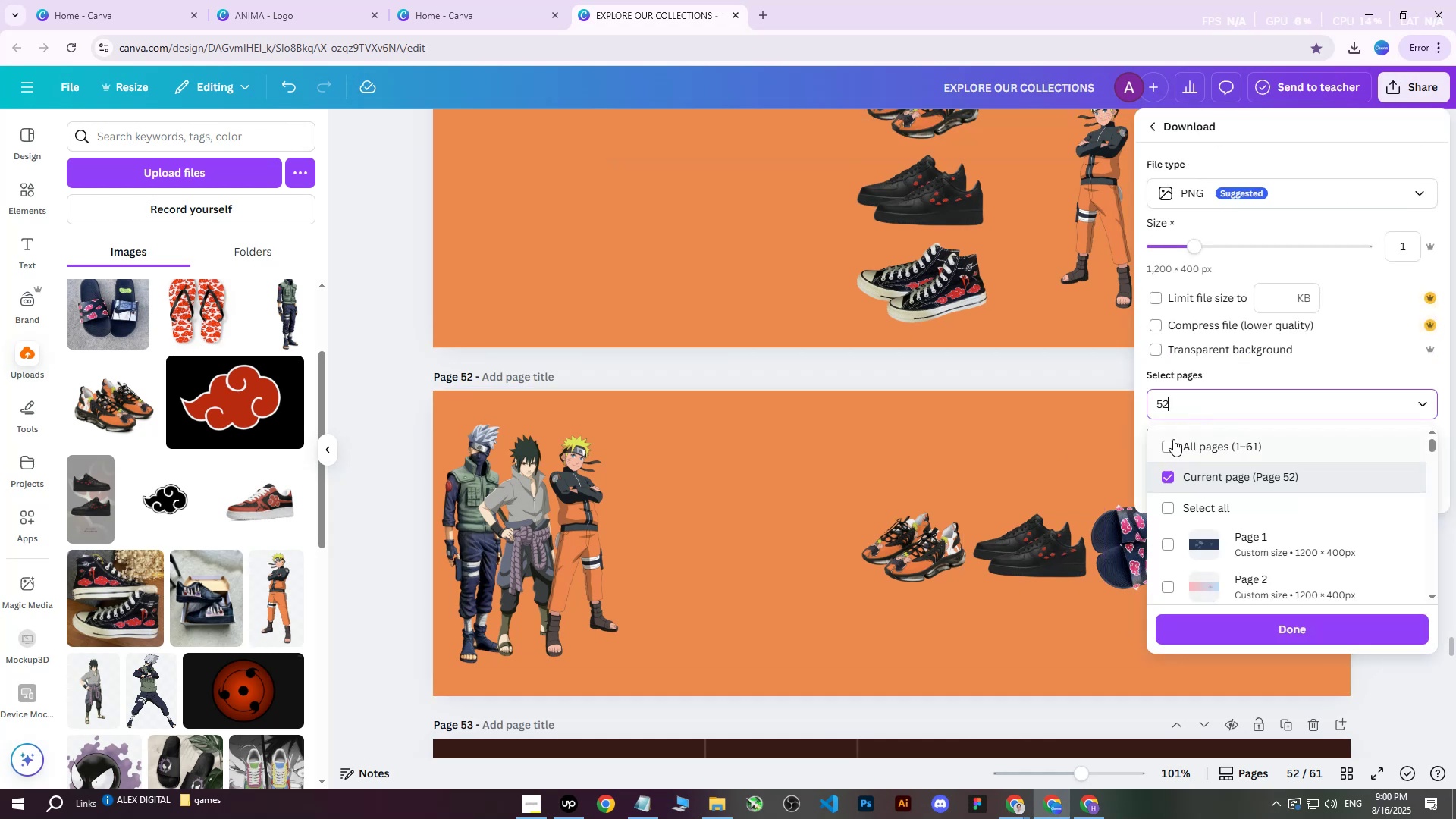 
triple_click([1173, 439])
 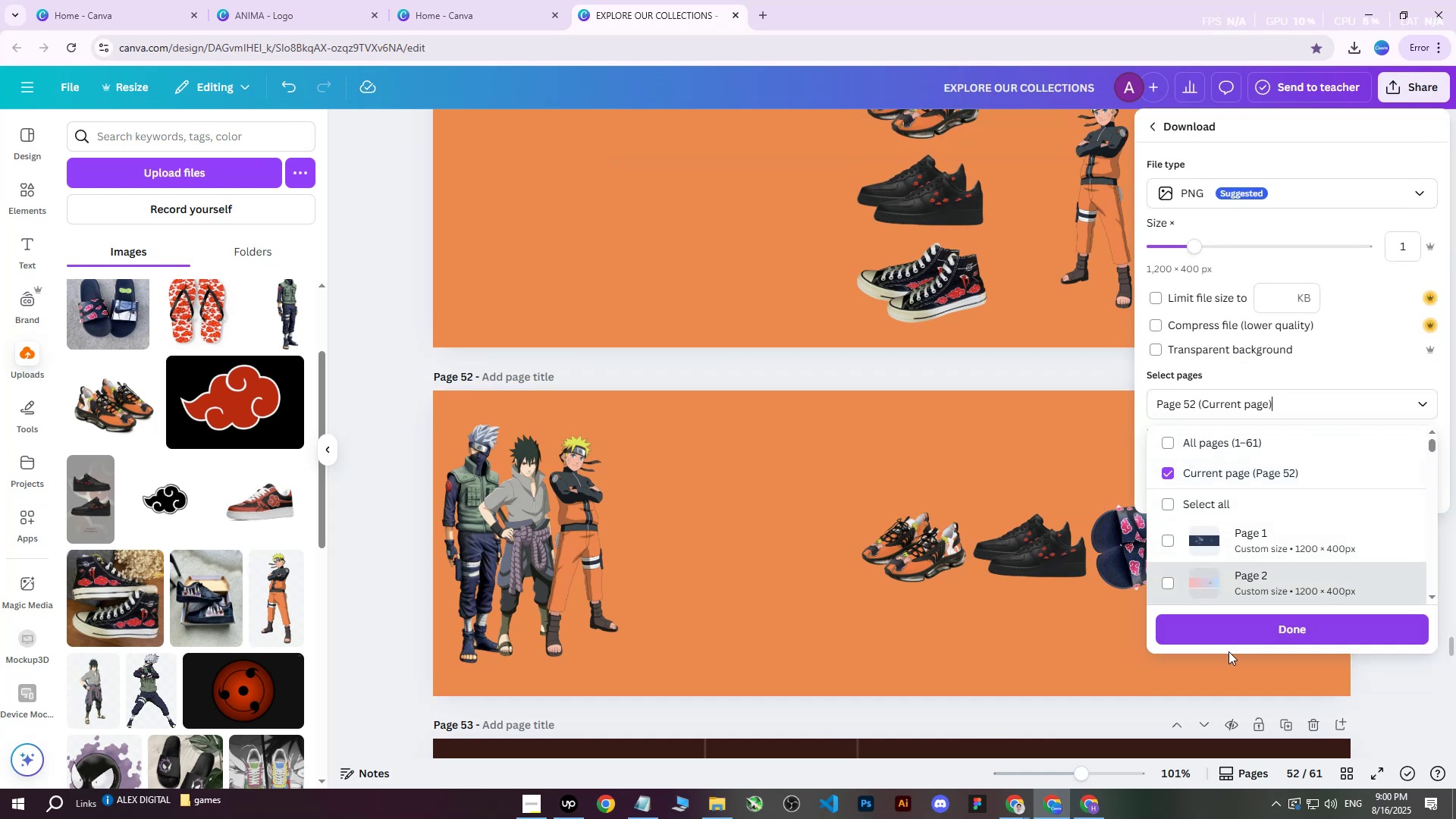 
double_click([1231, 633])
 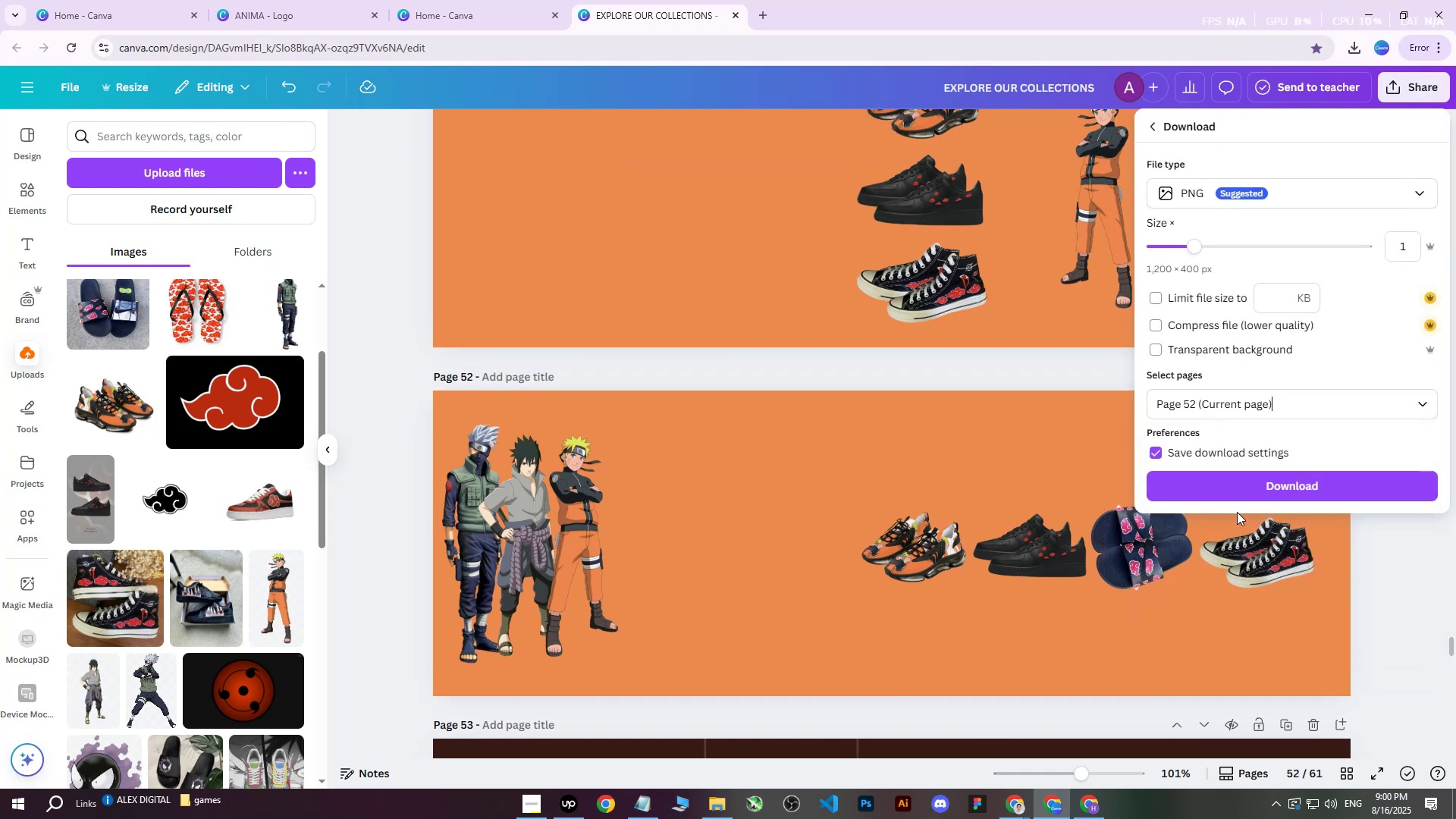 
triple_click([1245, 482])
 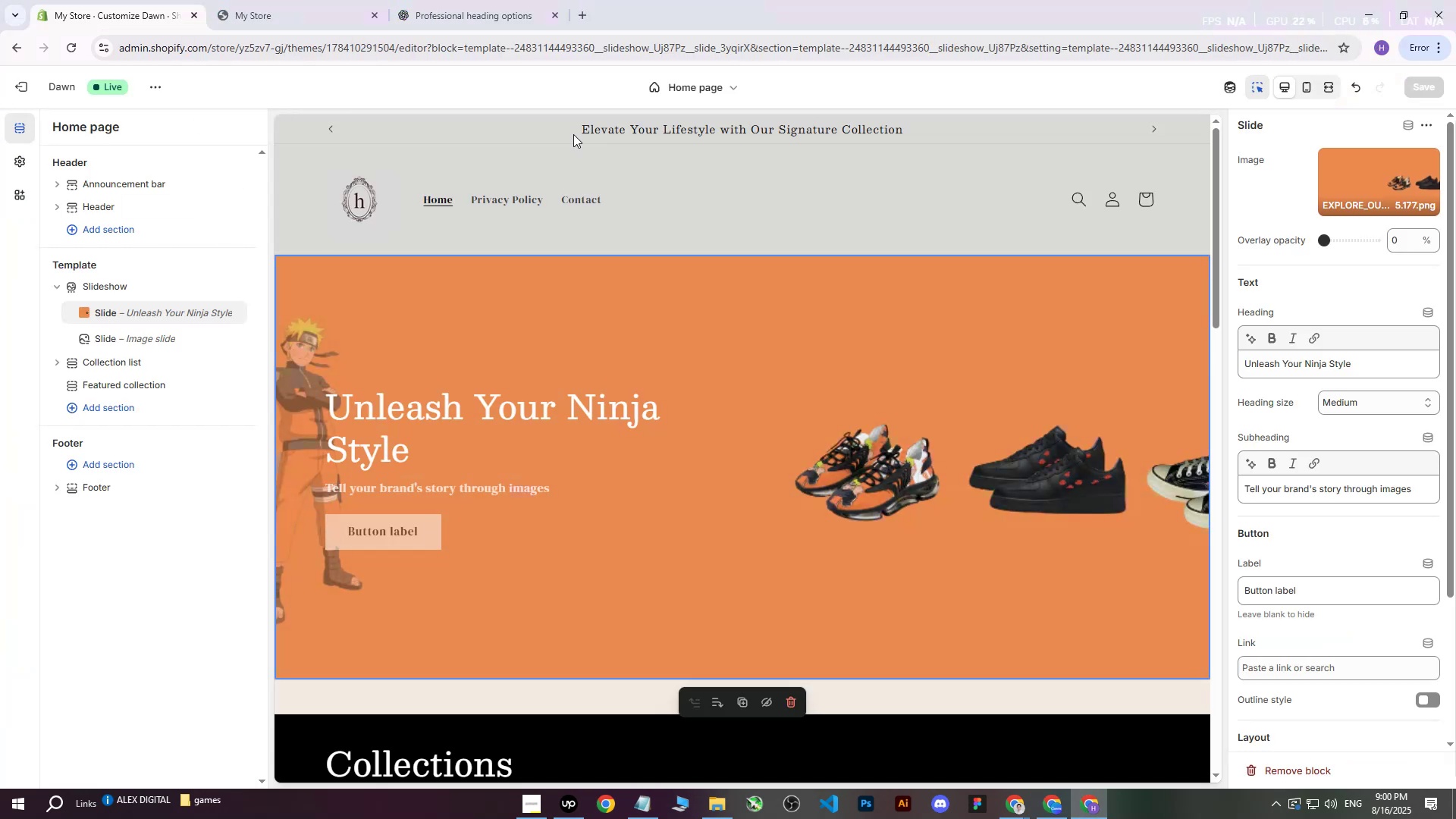 
left_click([1371, 176])
 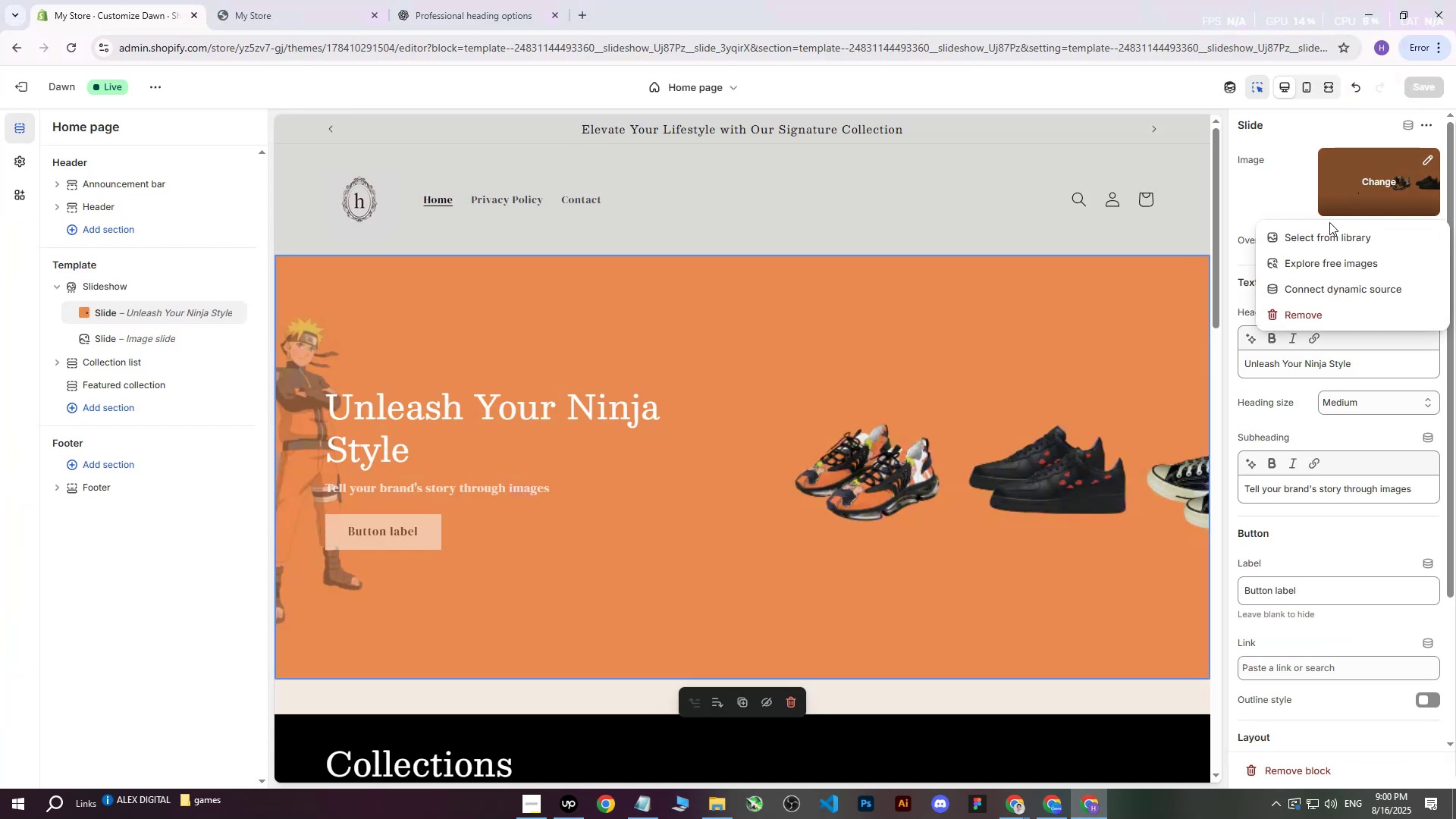 
left_click([1313, 240])
 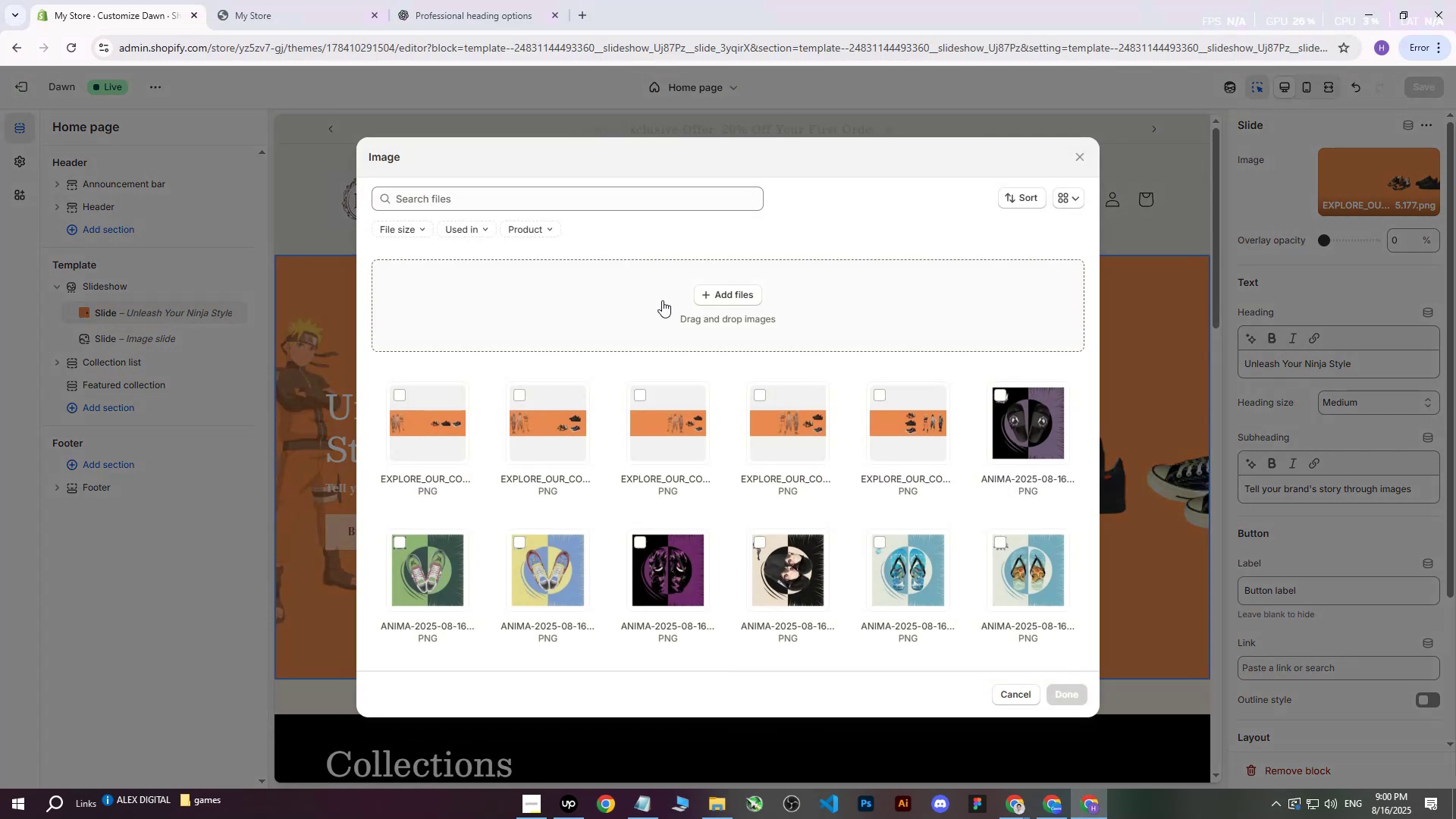 
left_click([692, 289])
 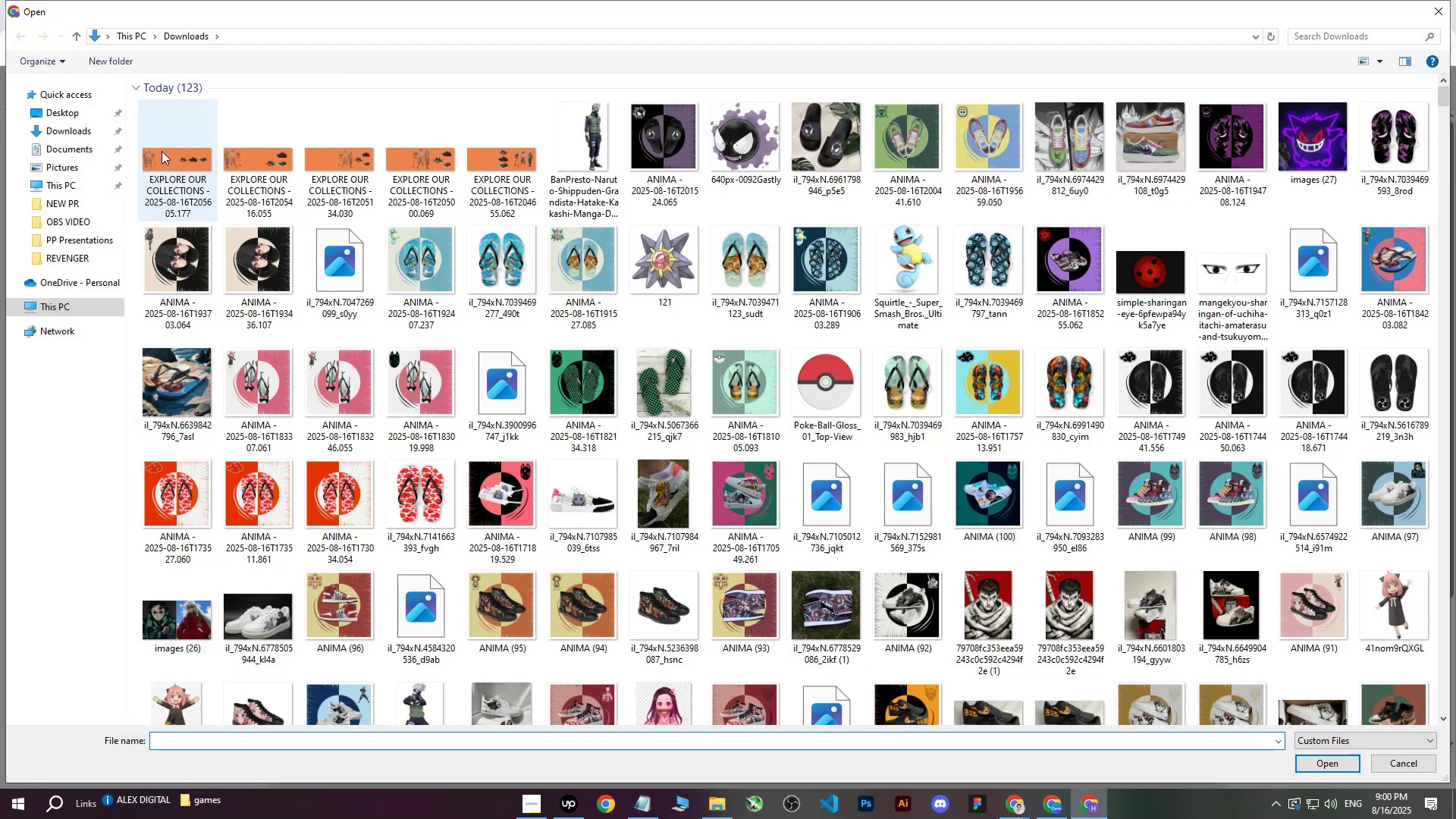 
left_click([165, 153])
 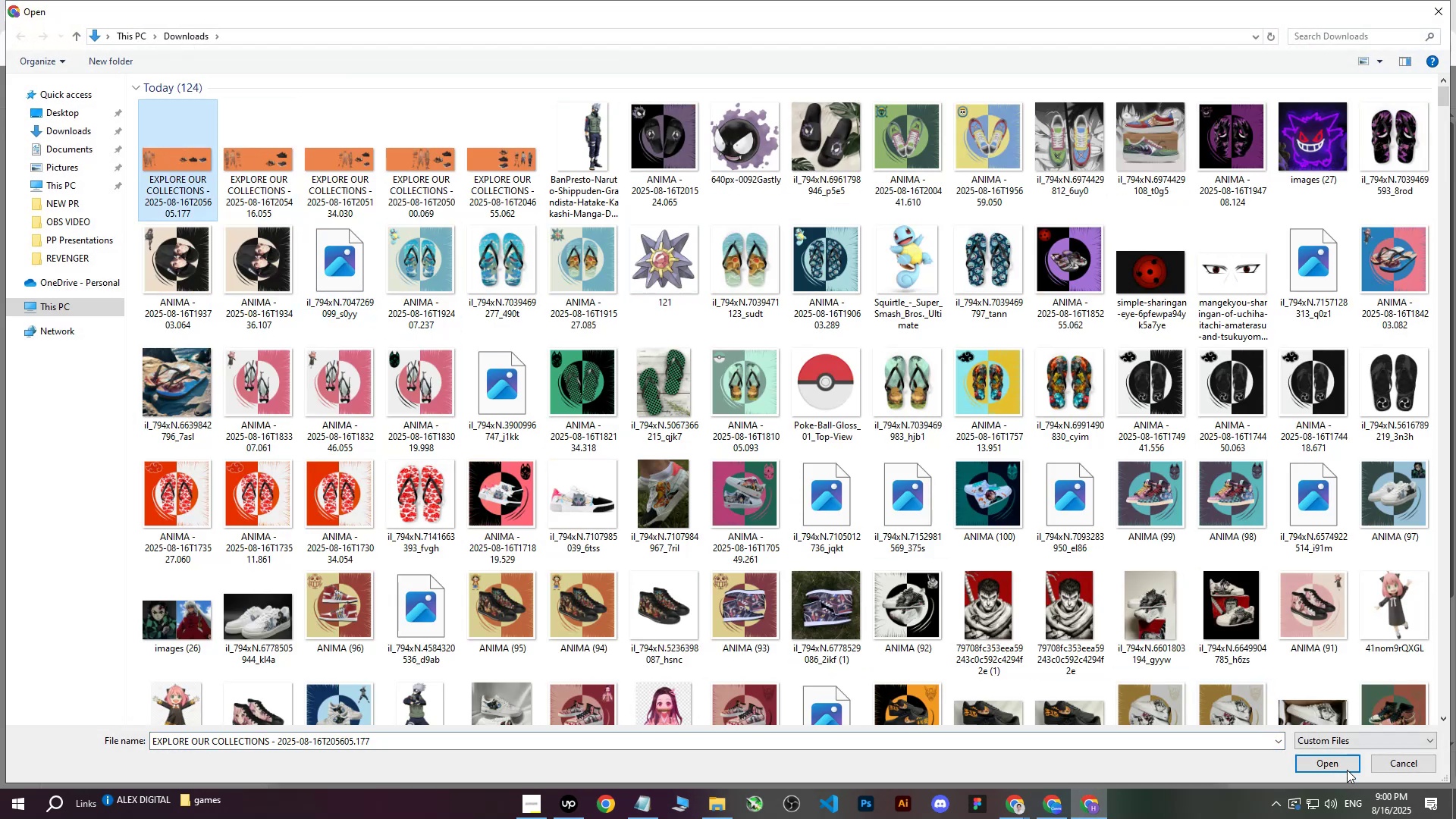 
left_click([1332, 764])
 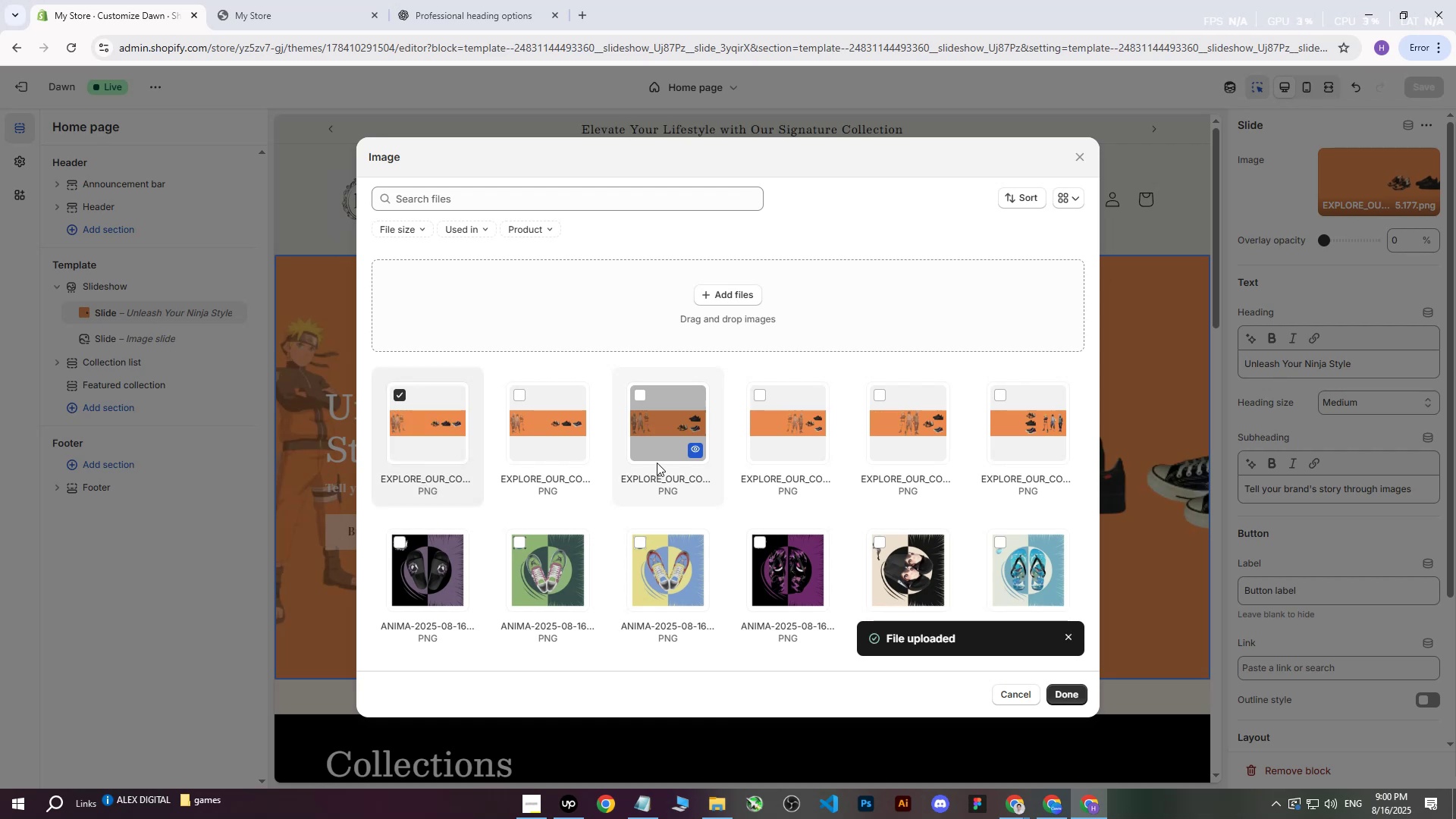 
wait(13.63)
 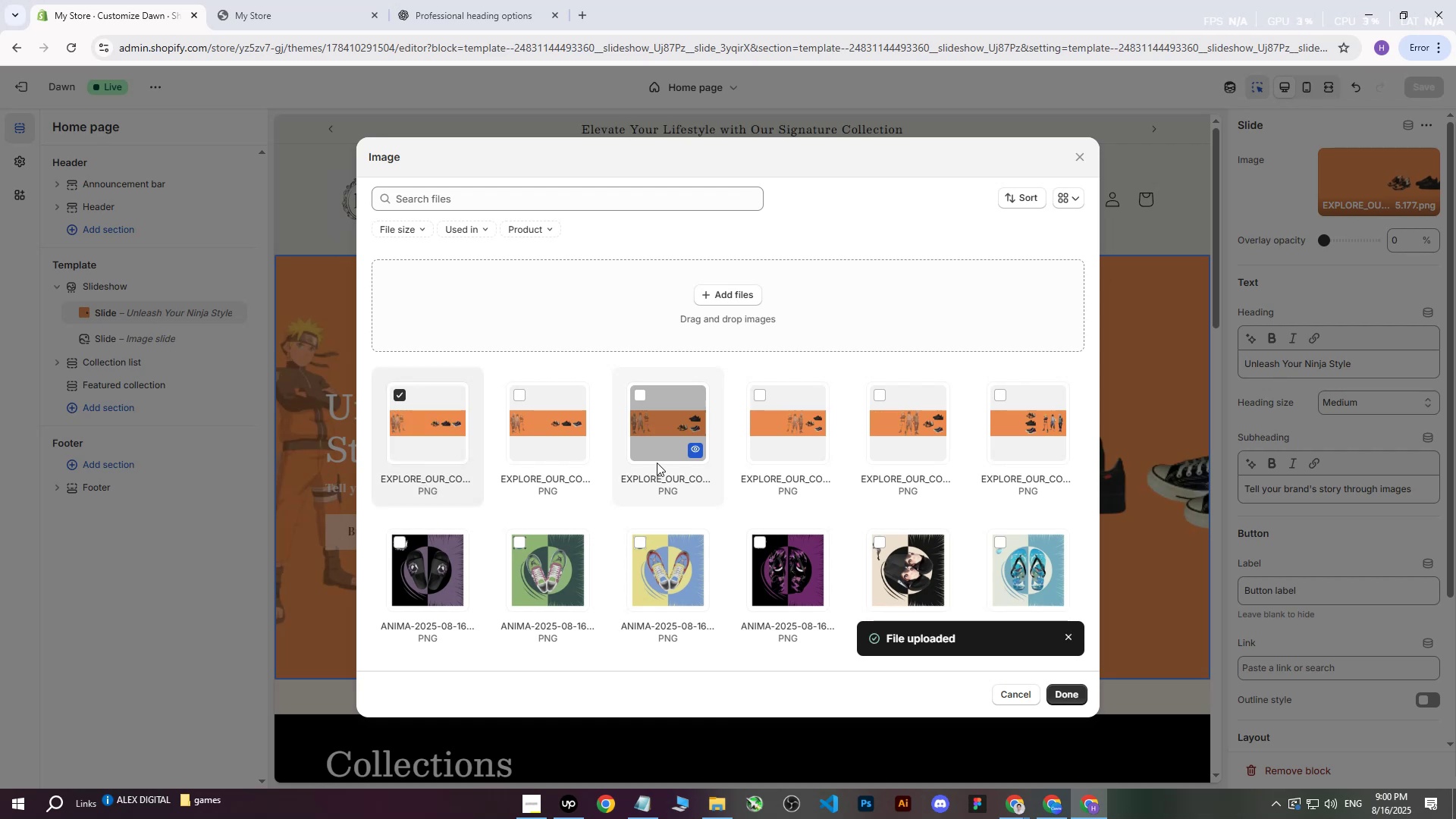 
left_click([1079, 695])
 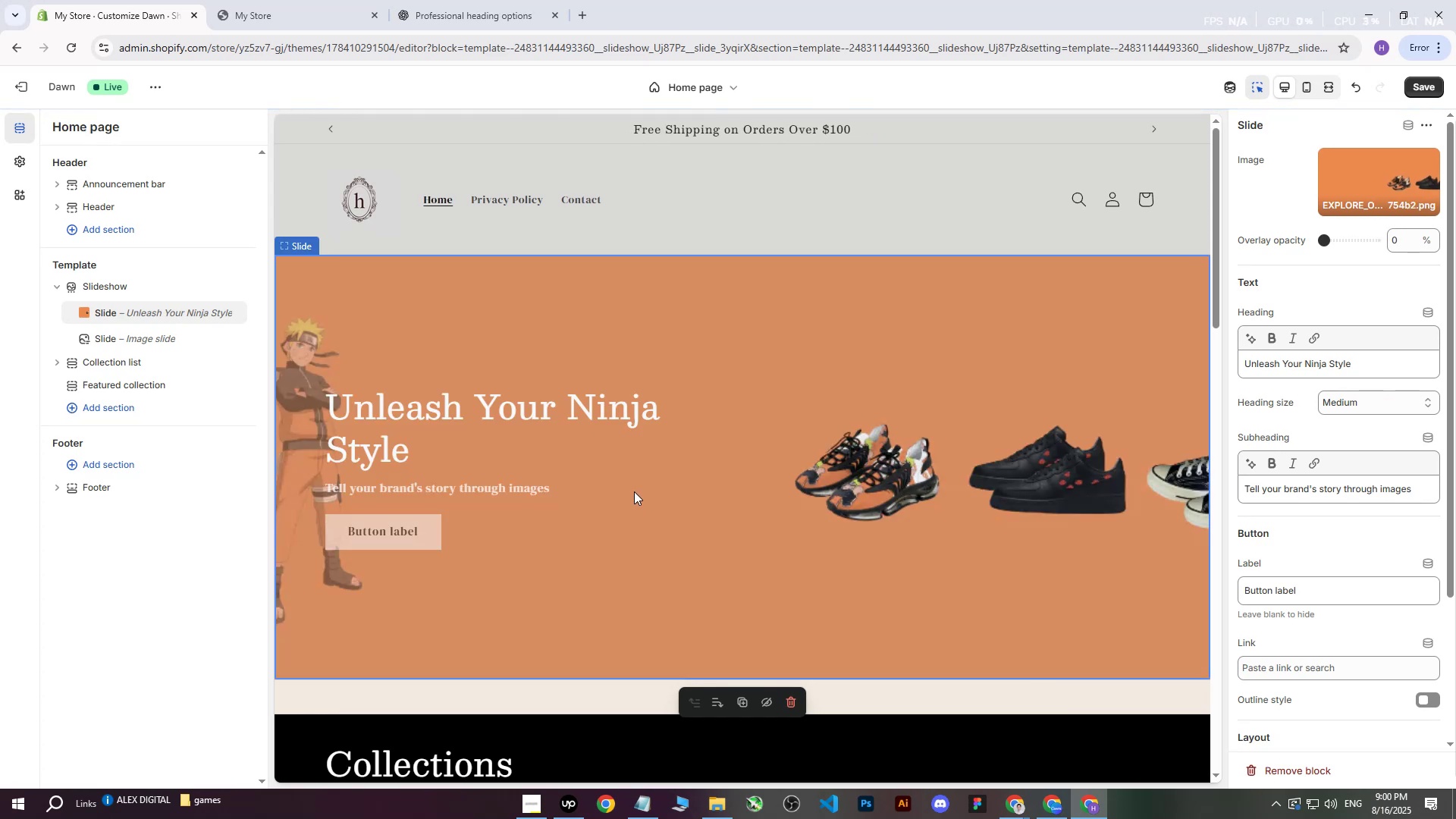 
wait(5.09)
 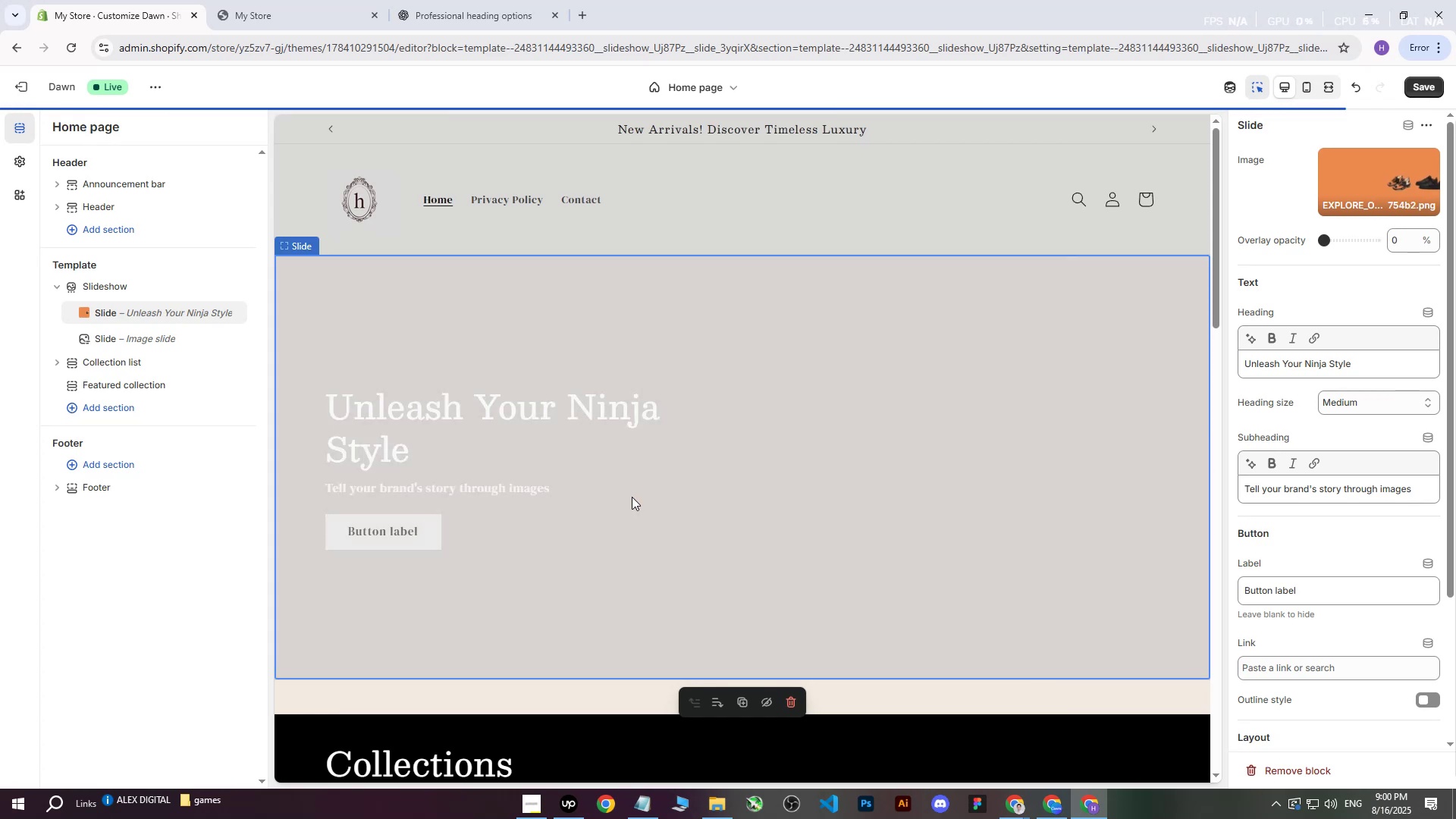 
left_click([1426, 92])
 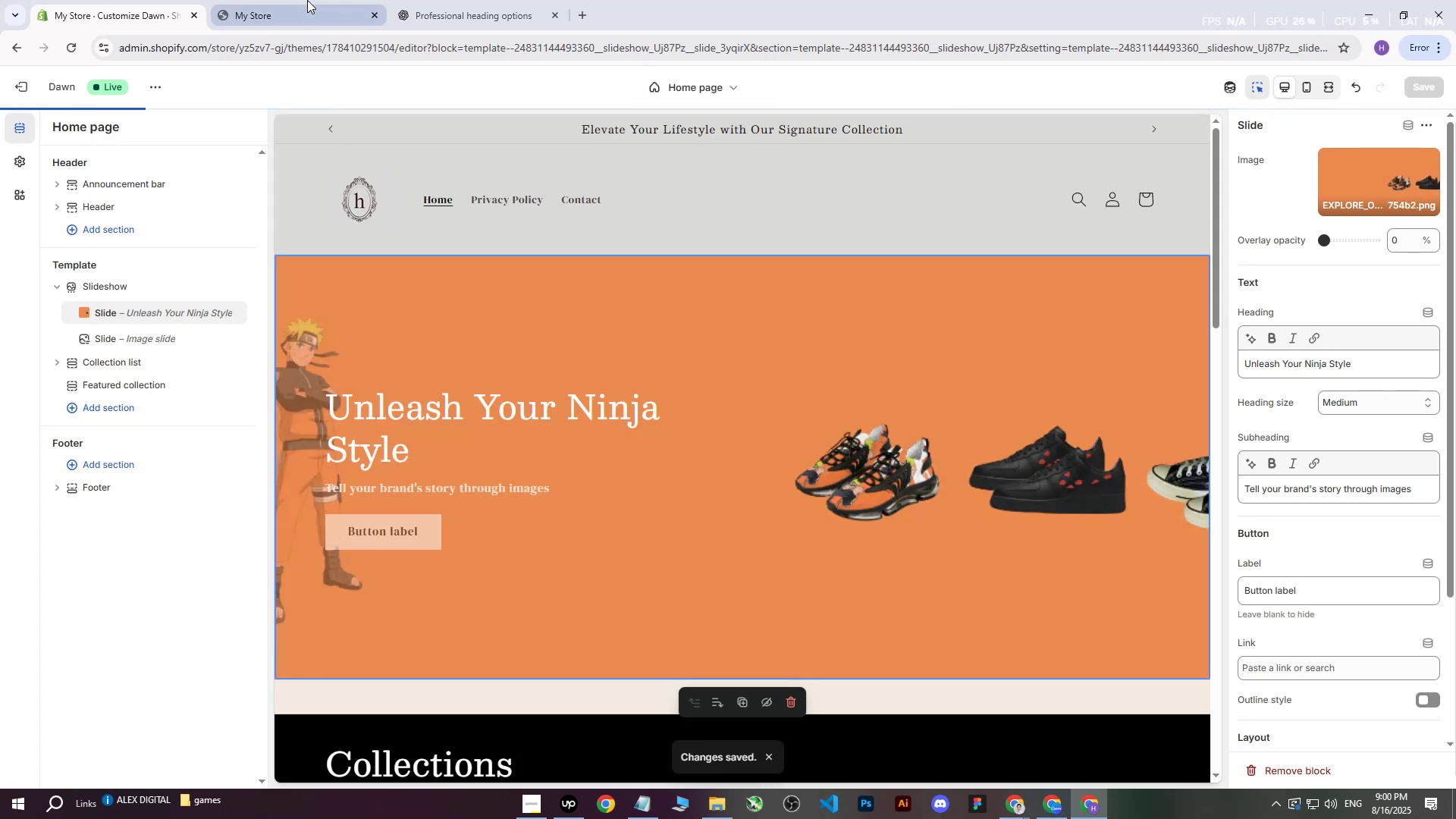 
left_click([307, 0])
 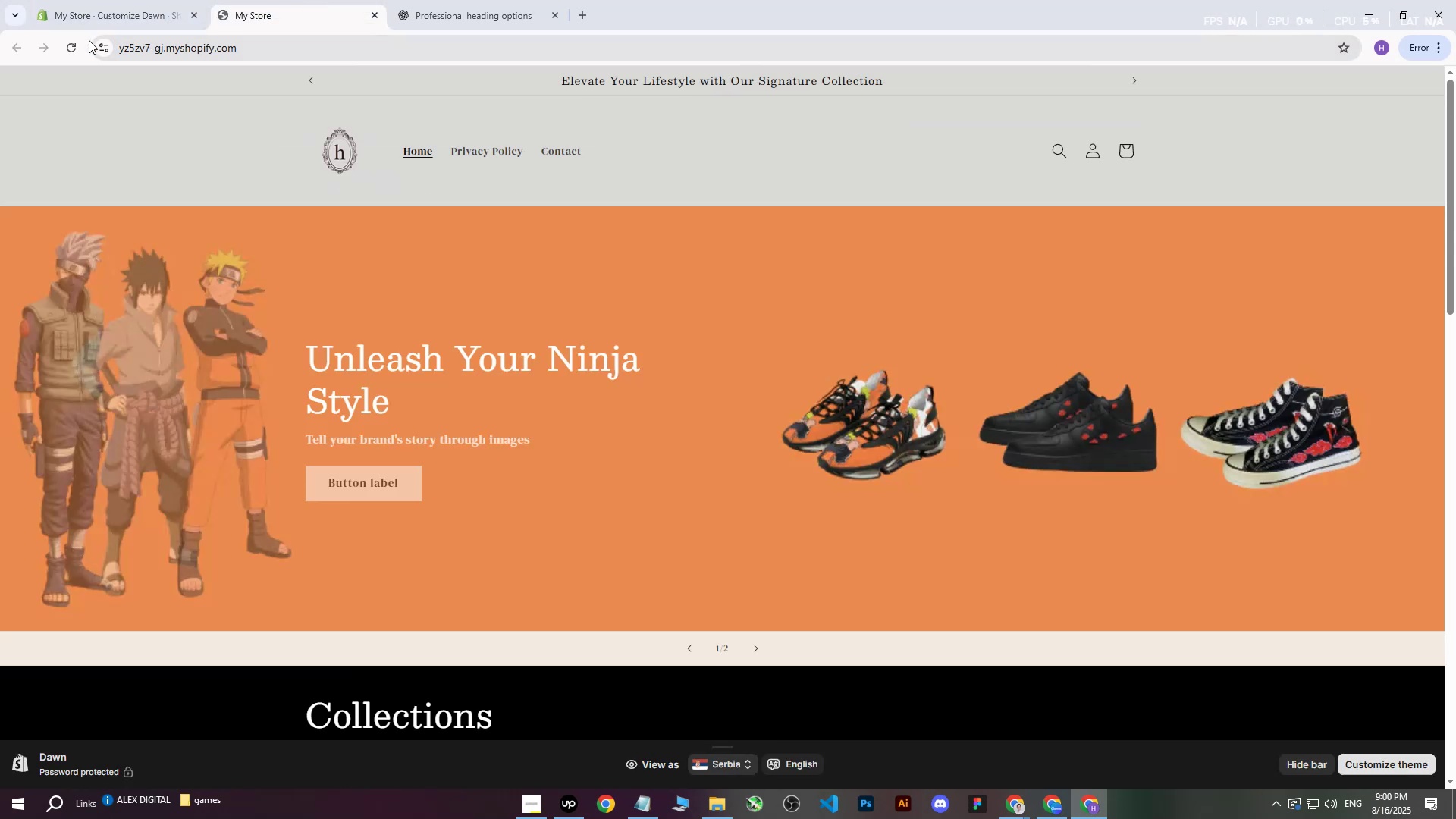 
left_click([80, 42])
 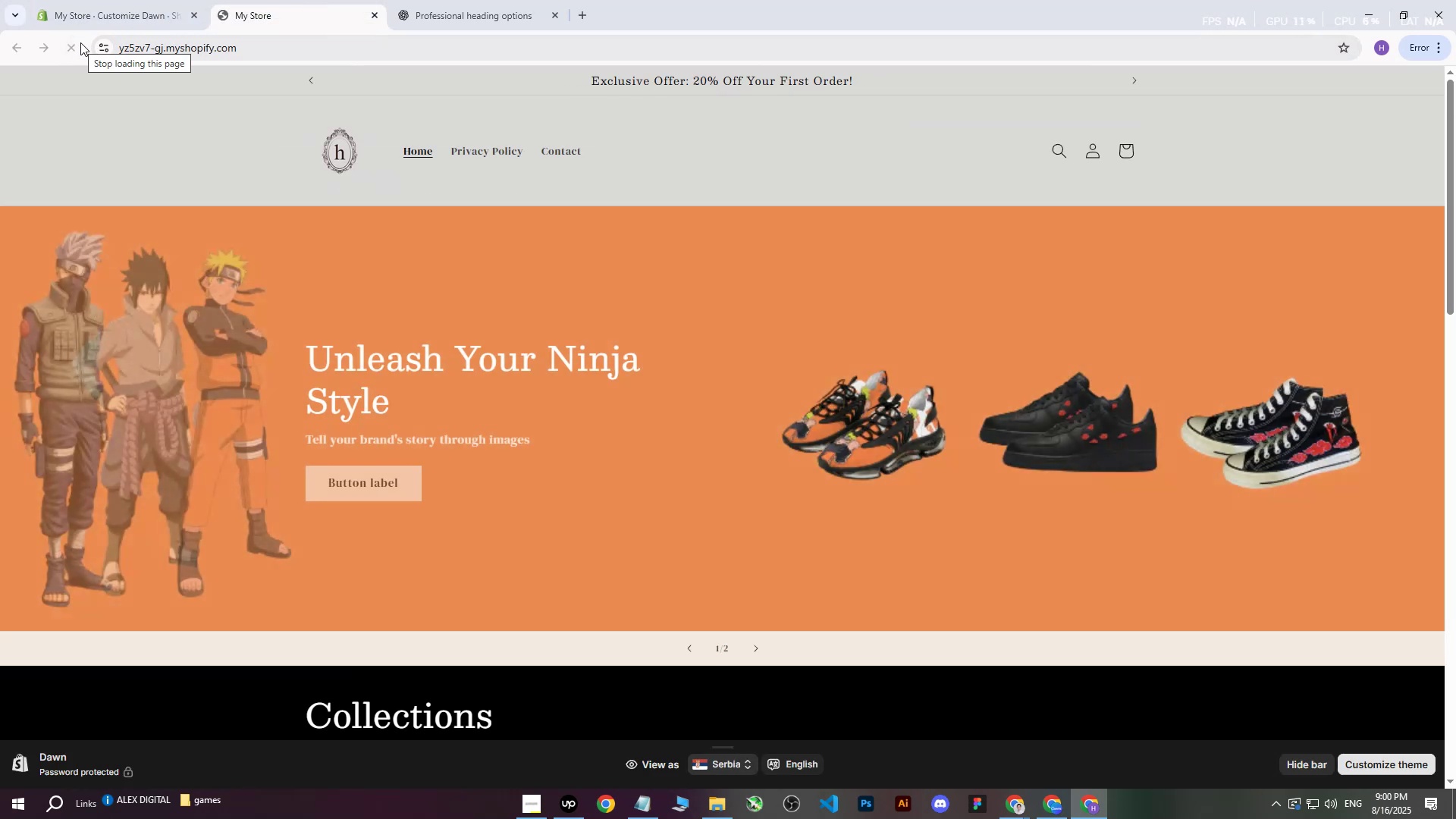 
left_click([69, 55])
 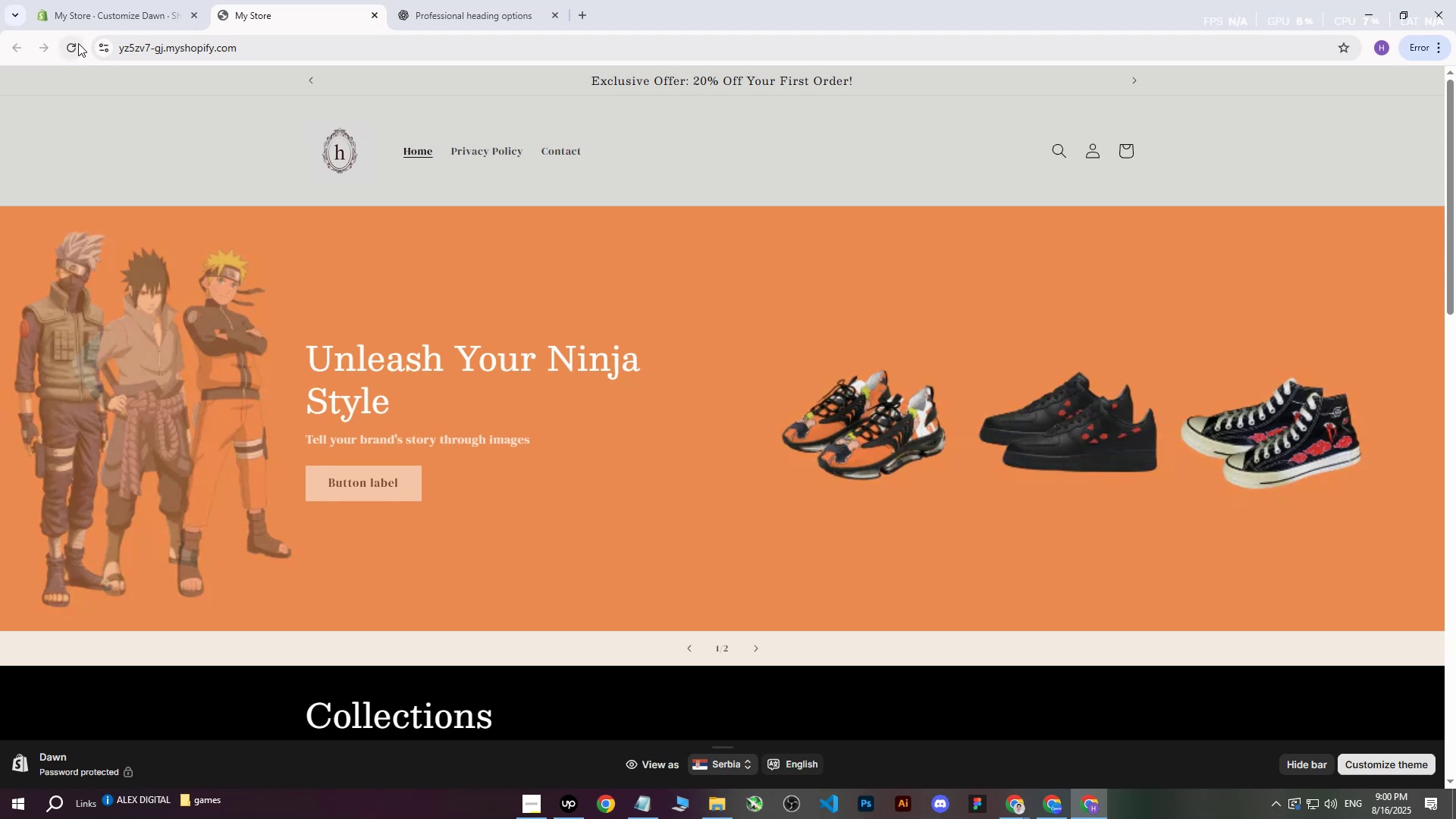 
left_click([78, 43])
 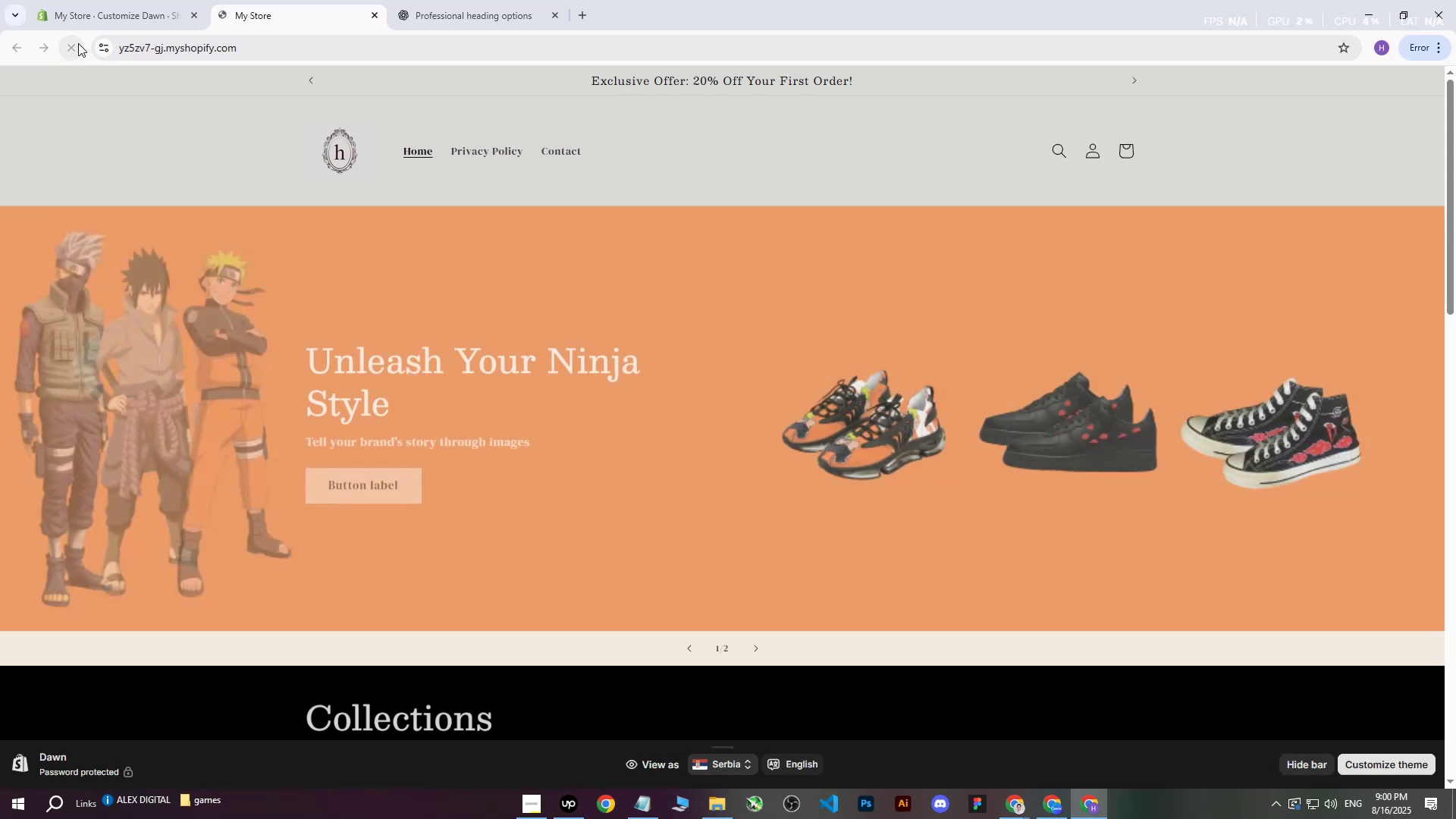 
left_click([109, 0])
 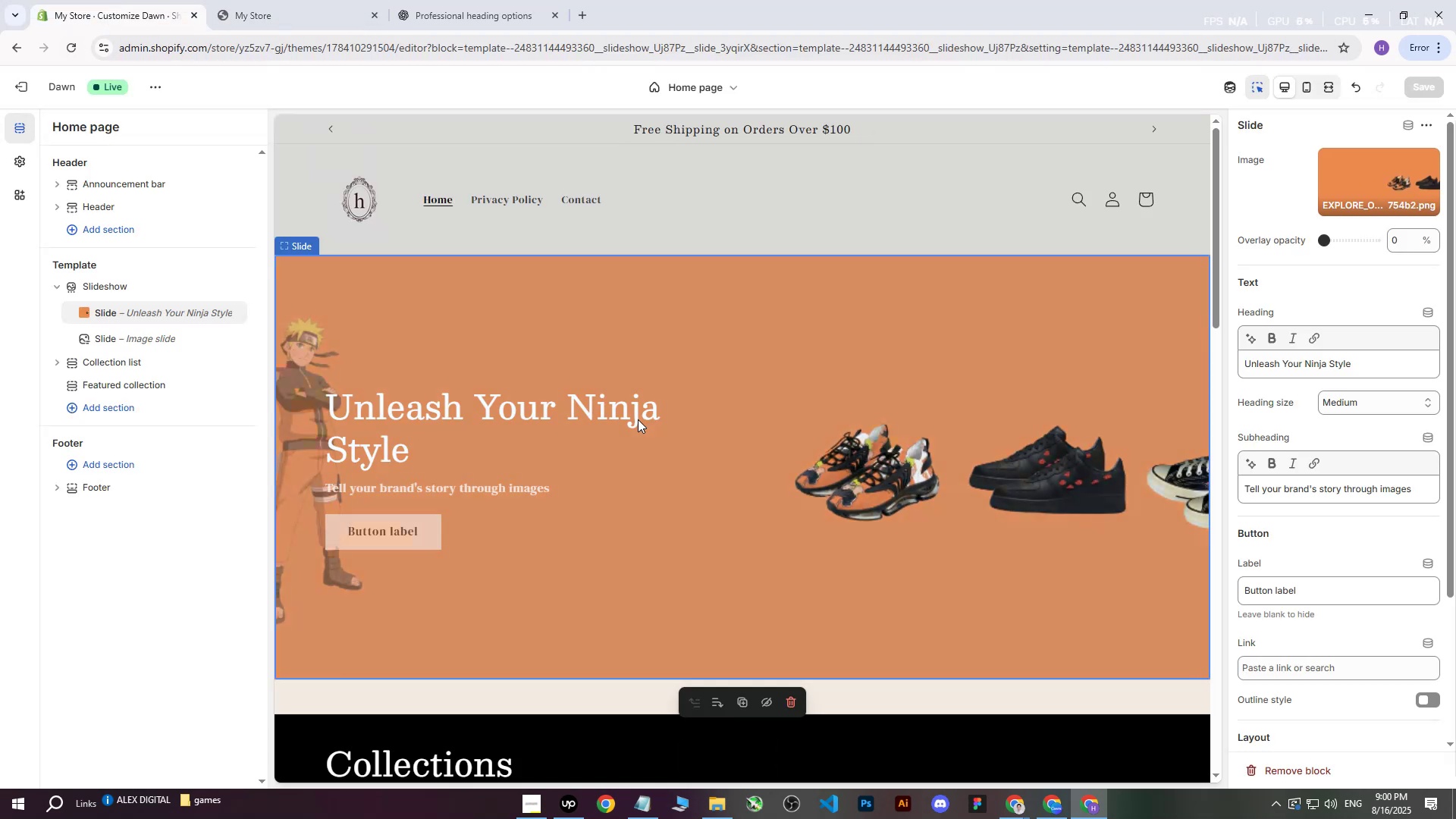 
left_click([1395, 180])
 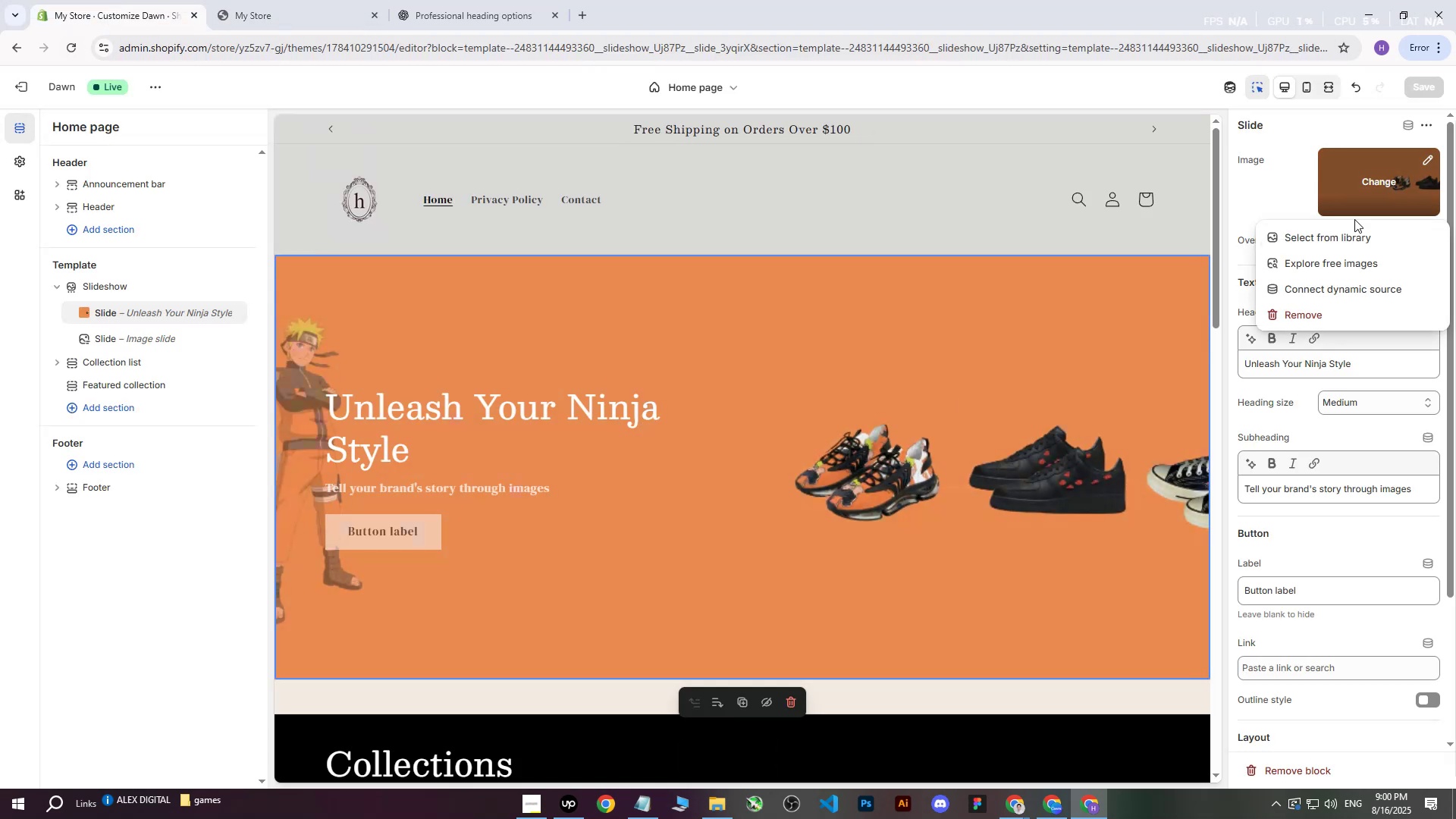 
left_click([1349, 231])
 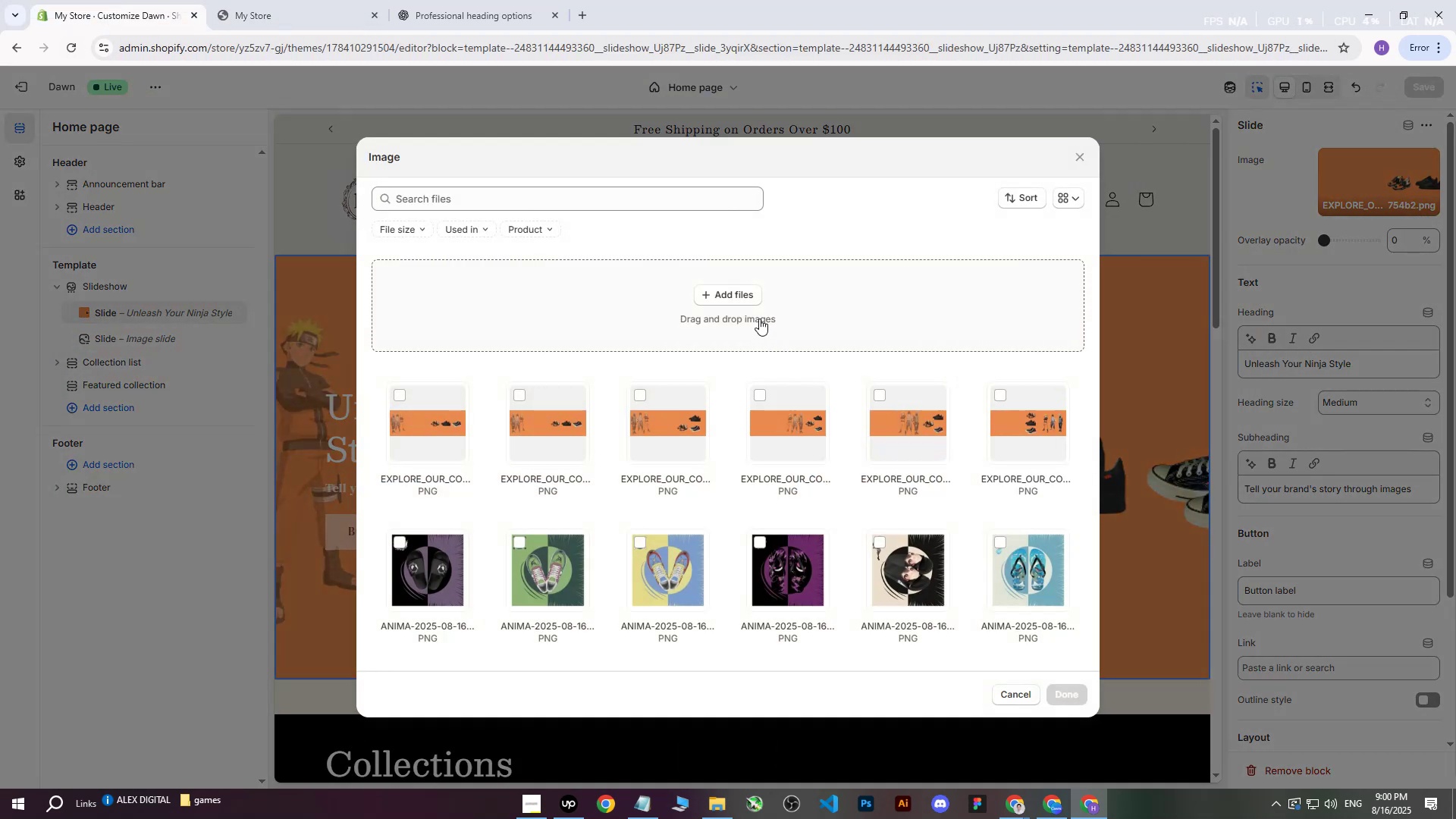 
left_click([750, 293])
 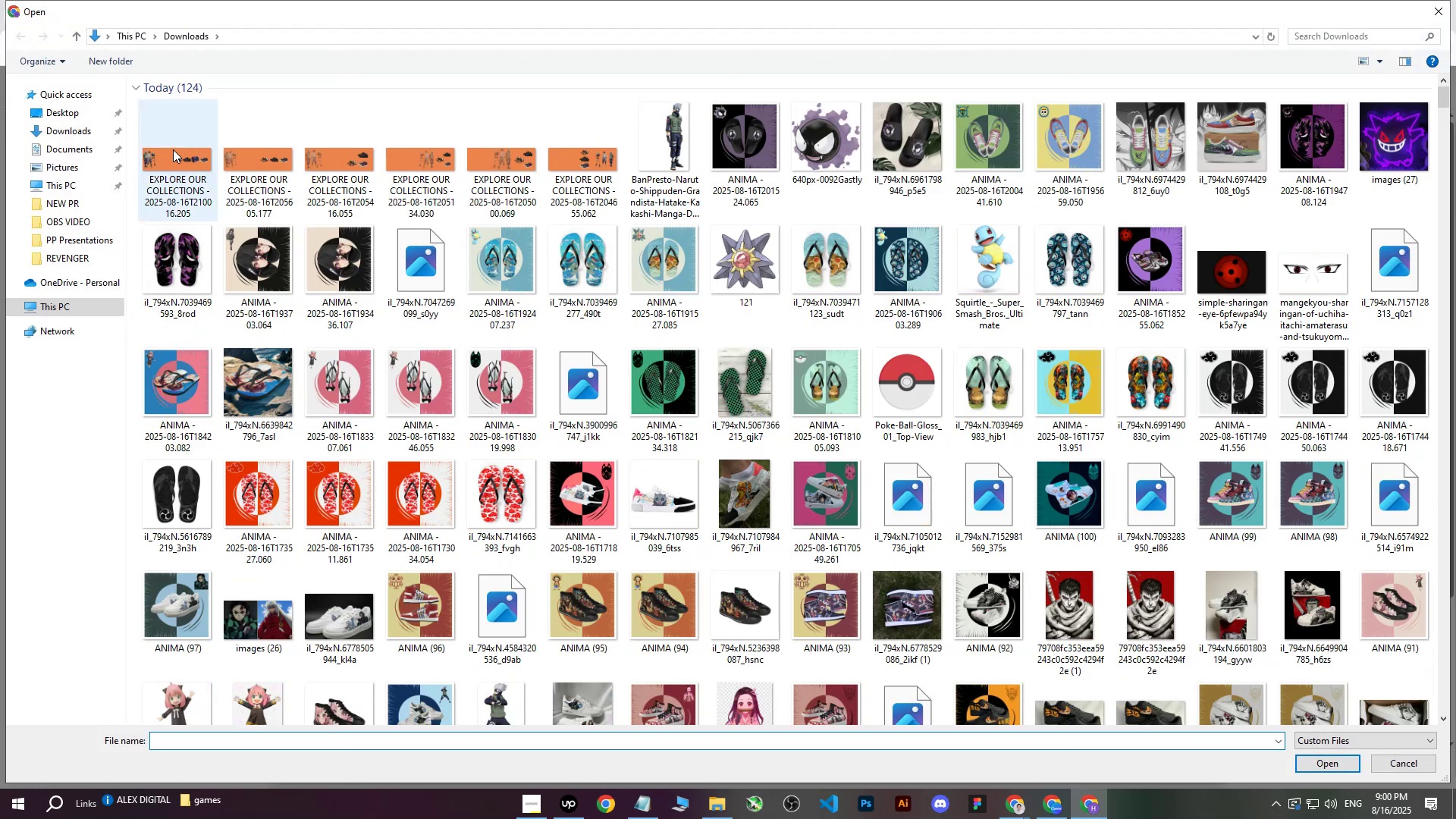 
left_click([159, 149])
 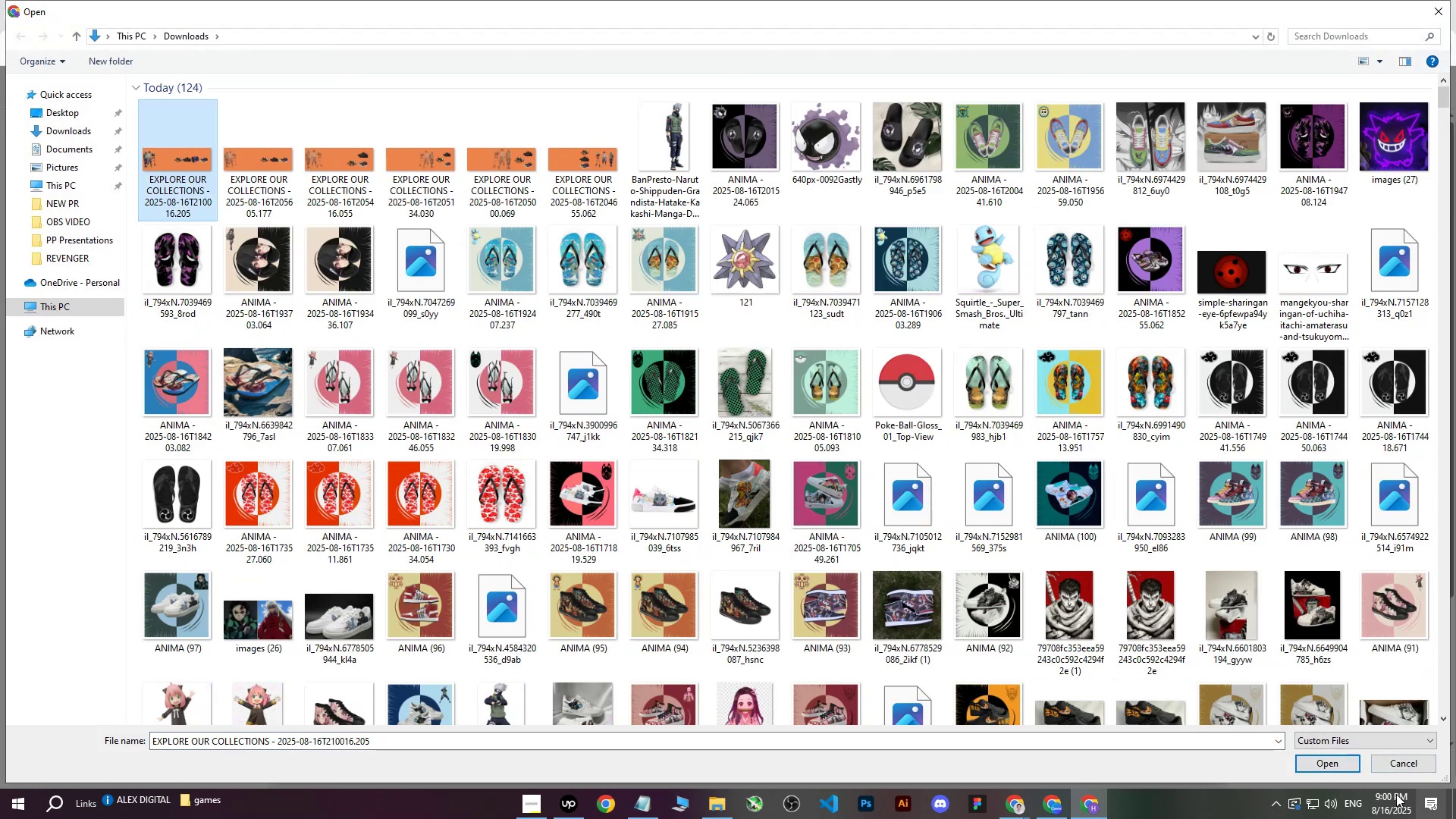 
left_click([1332, 766])
 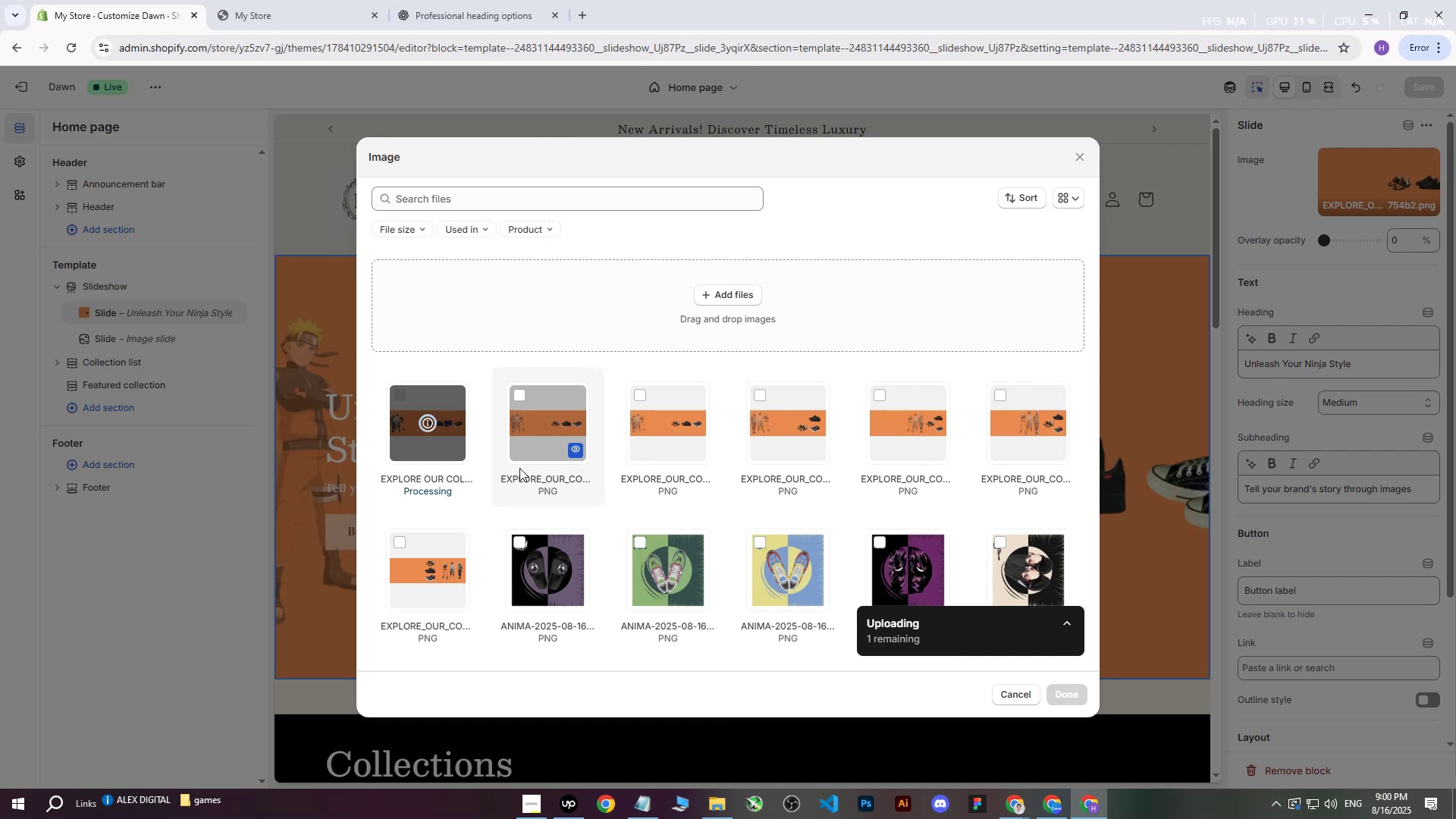 
wait(6.56)
 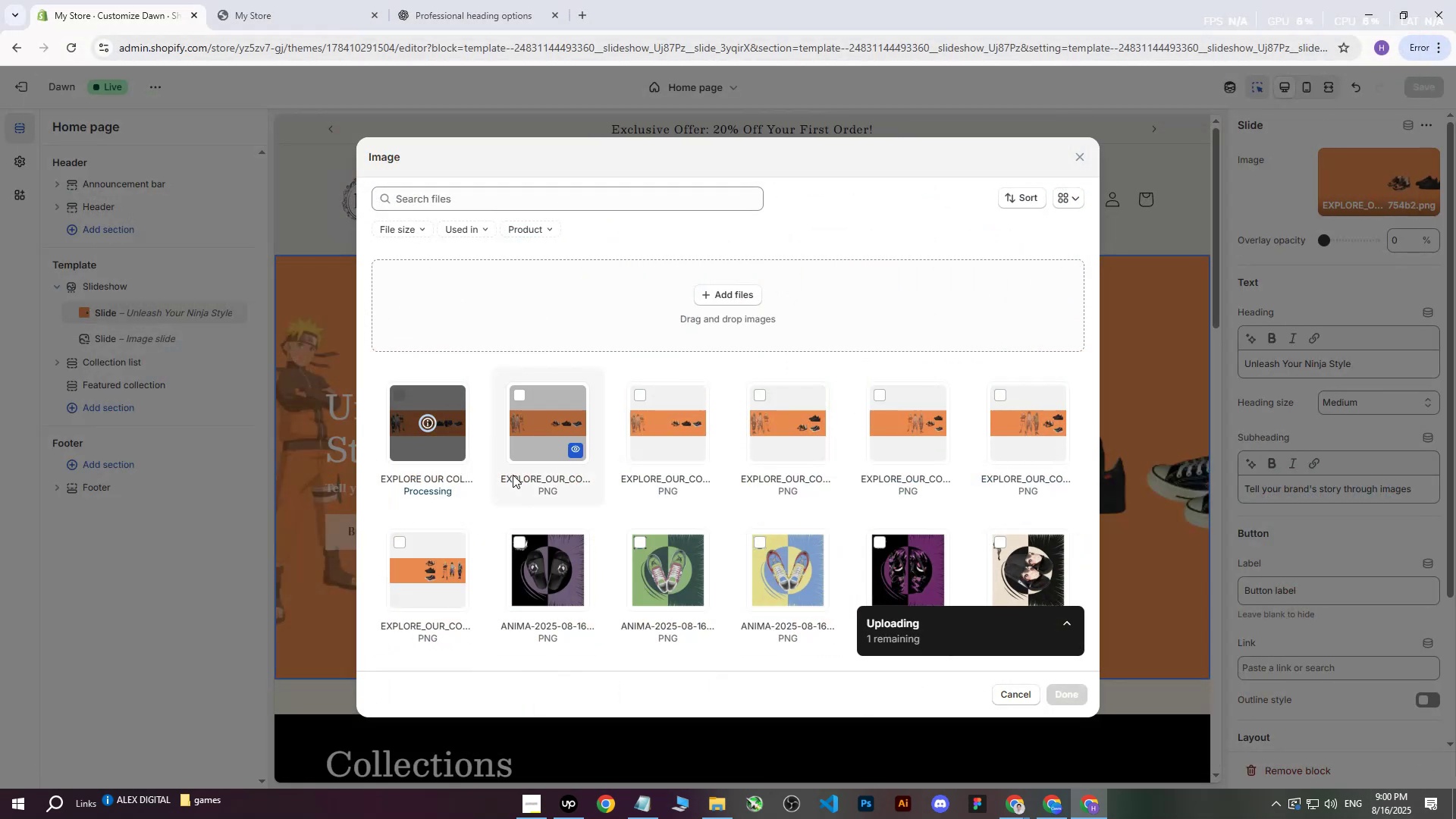 
left_click([1090, 697])
 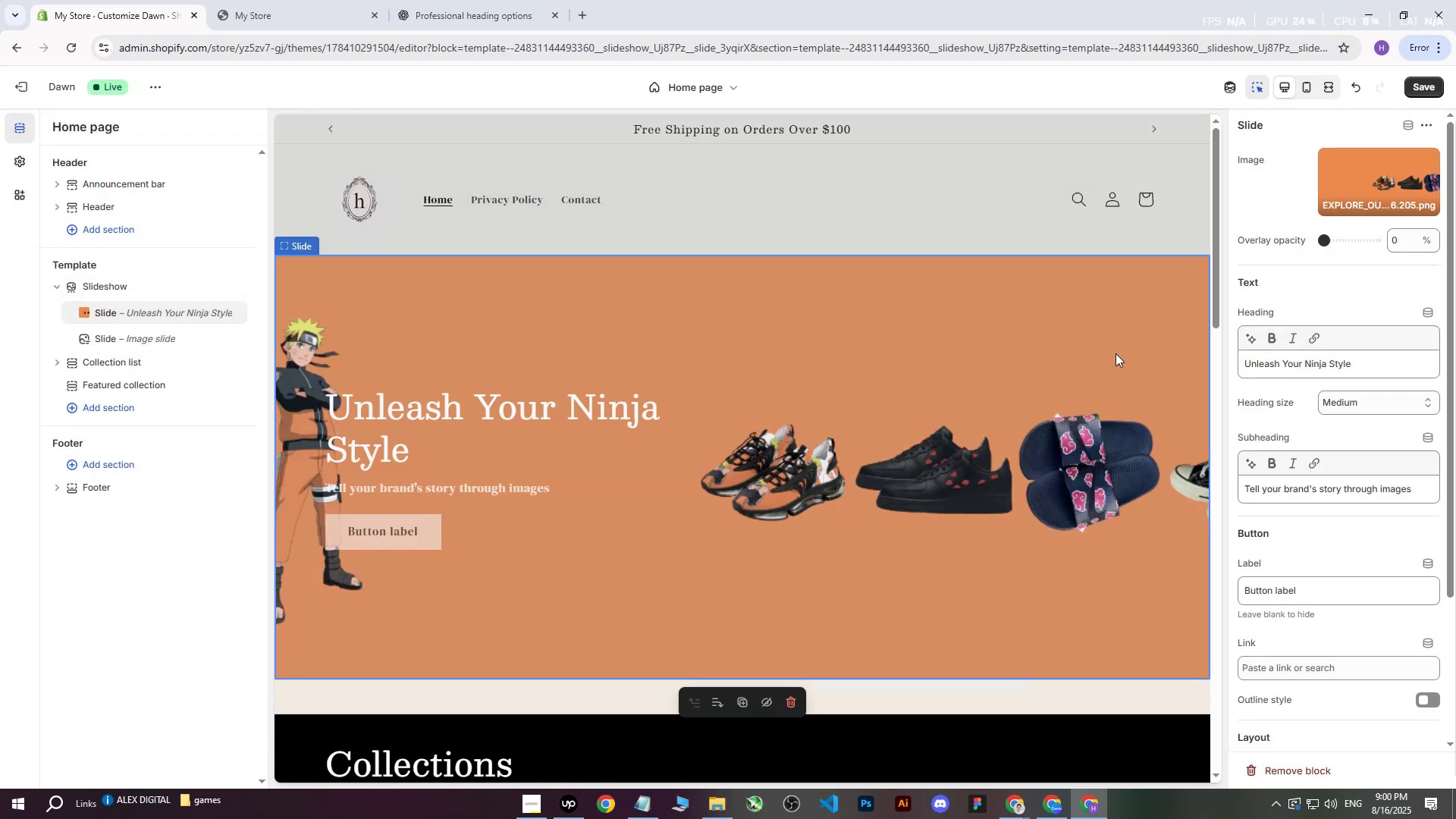 
left_click([1419, 86])
 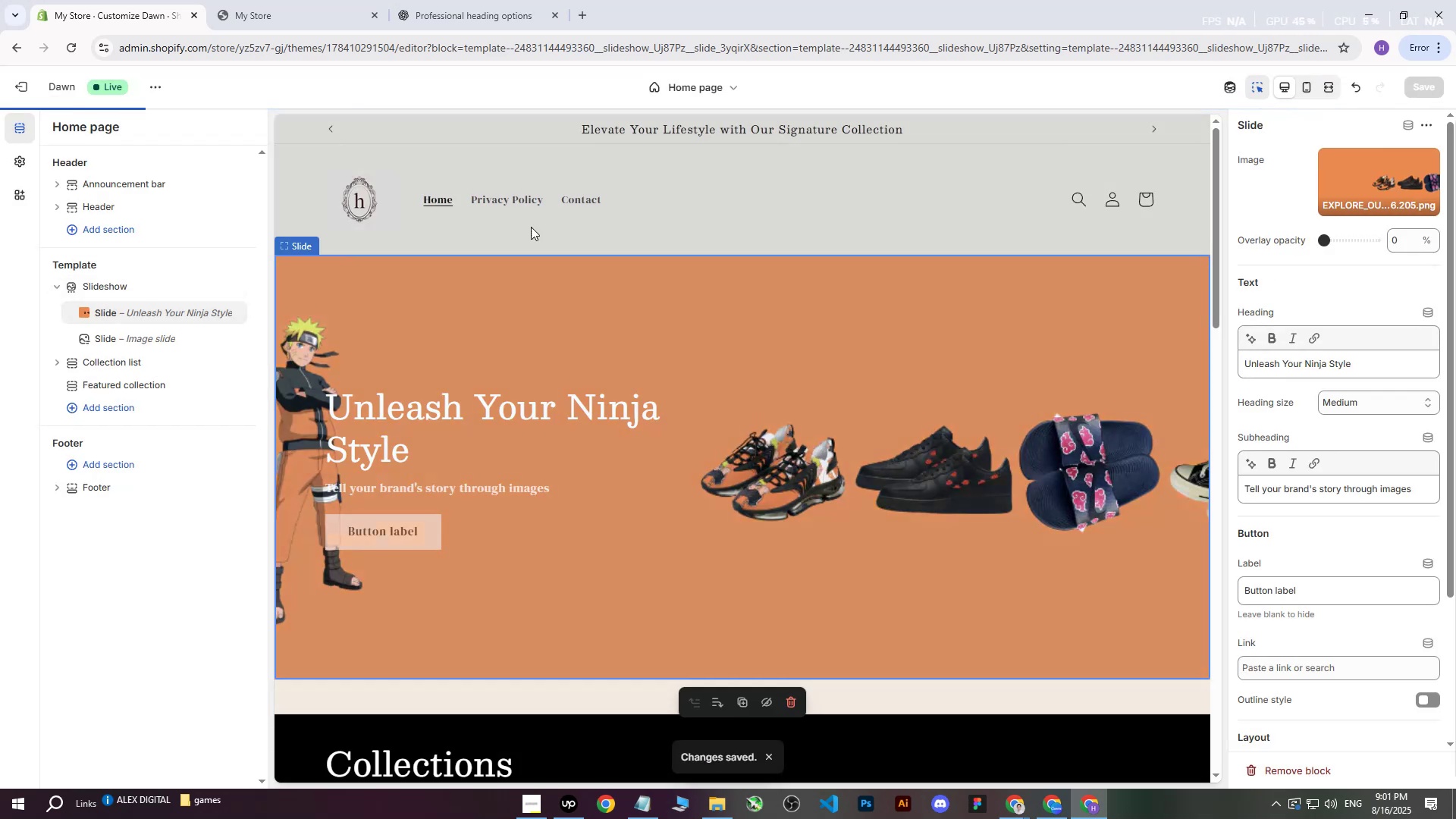 
left_click([324, 0])
 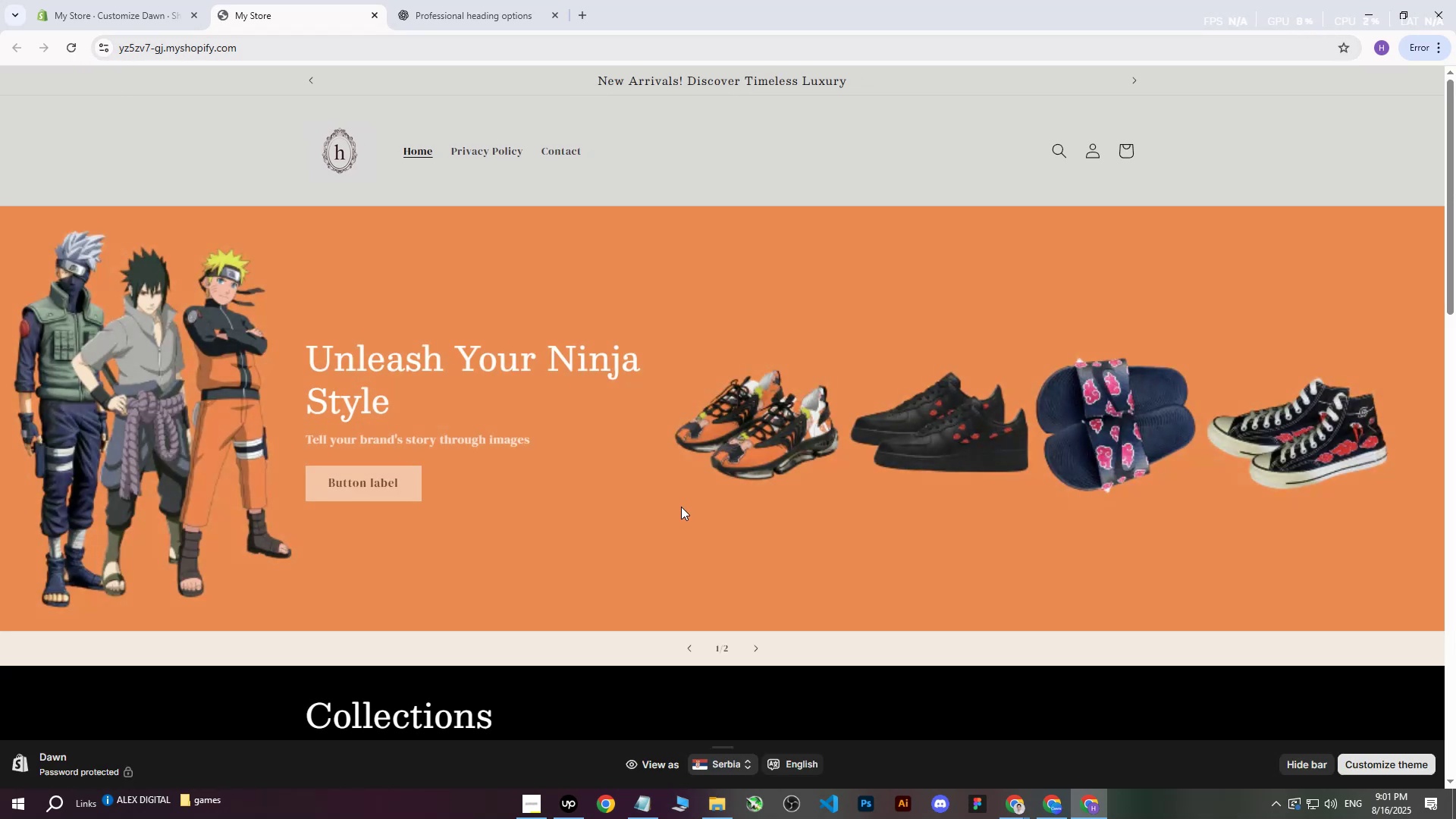 
wait(10.04)
 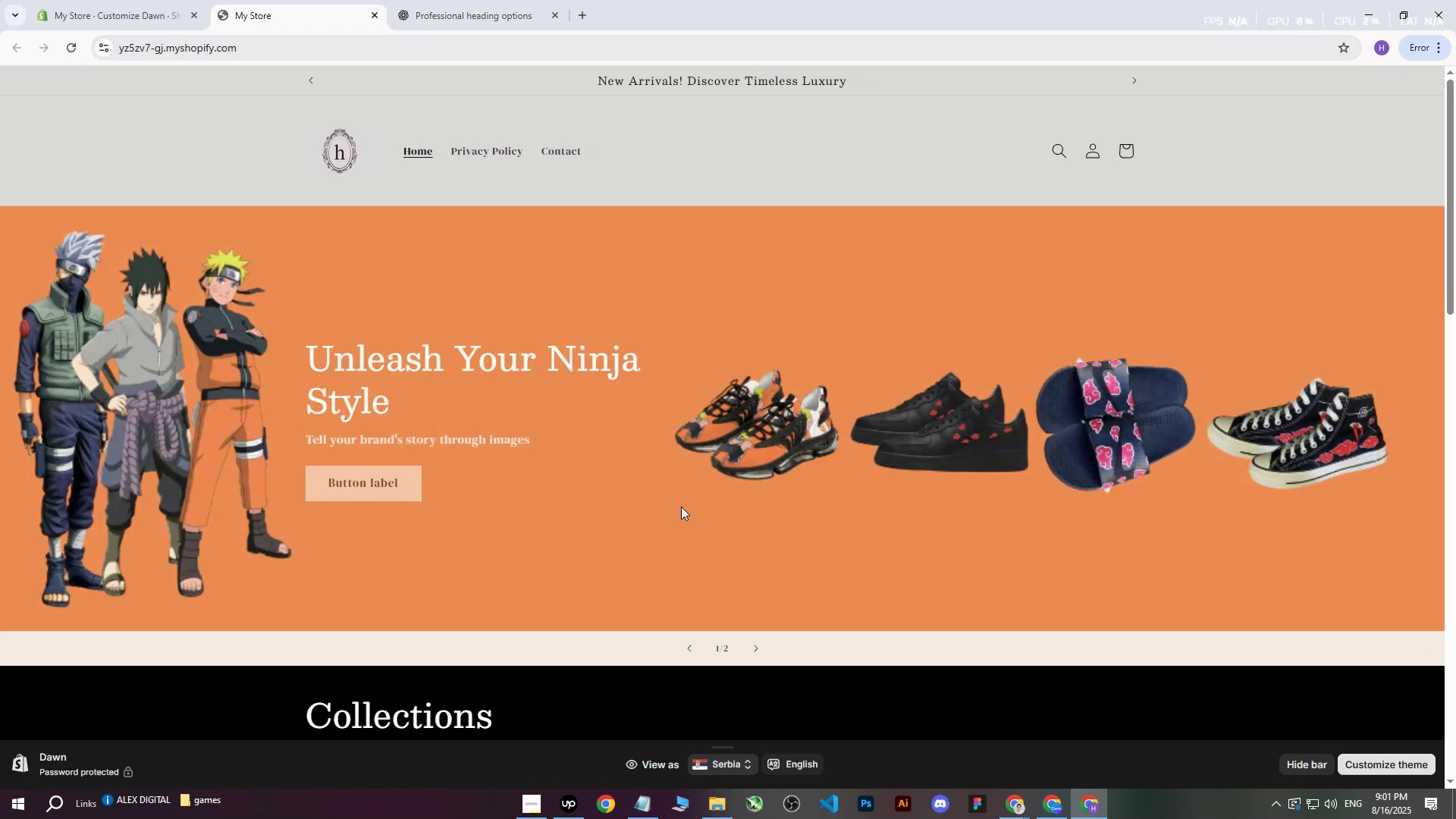 
left_click([1045, 807])
 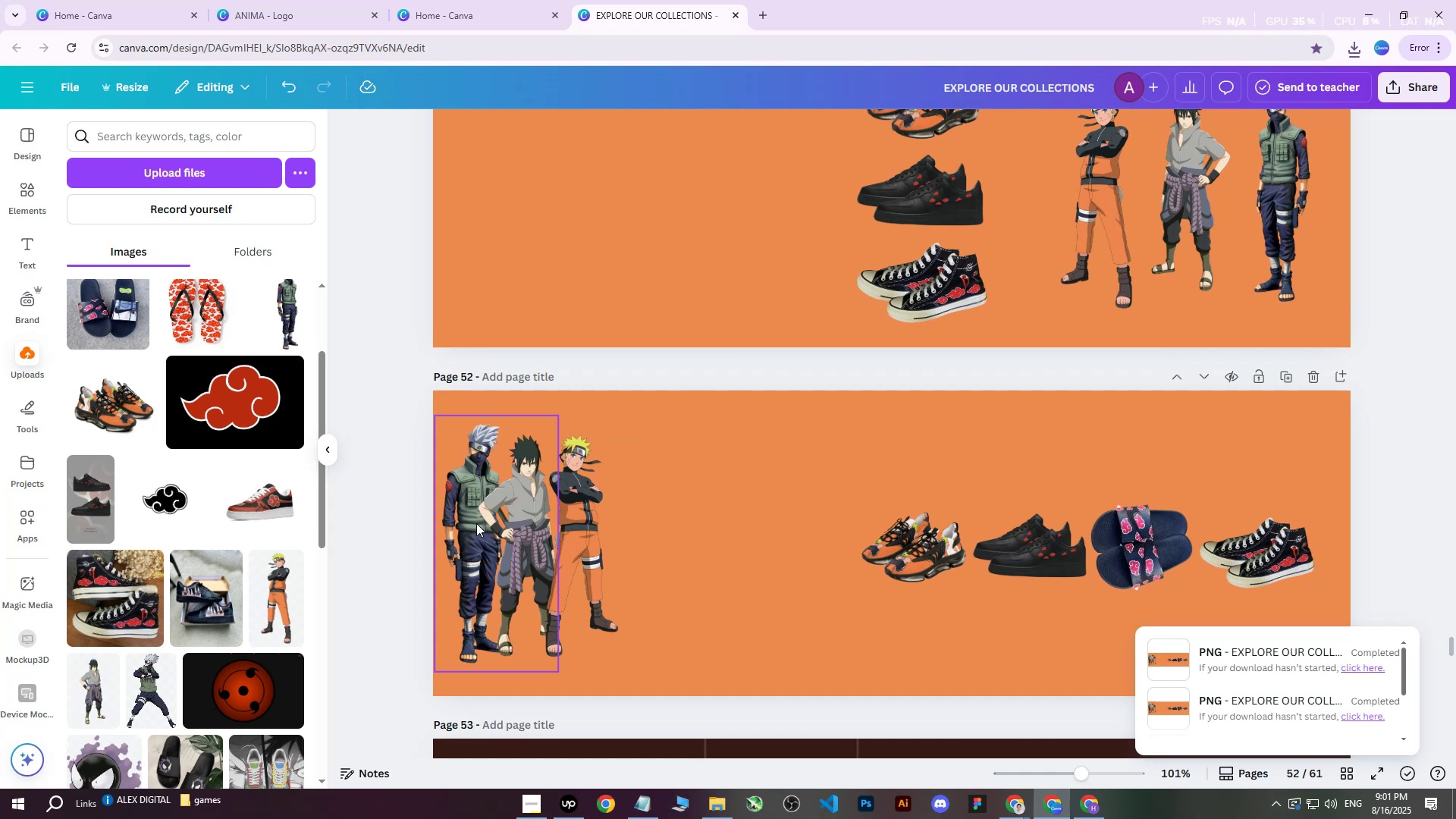 
left_click([463, 519])
 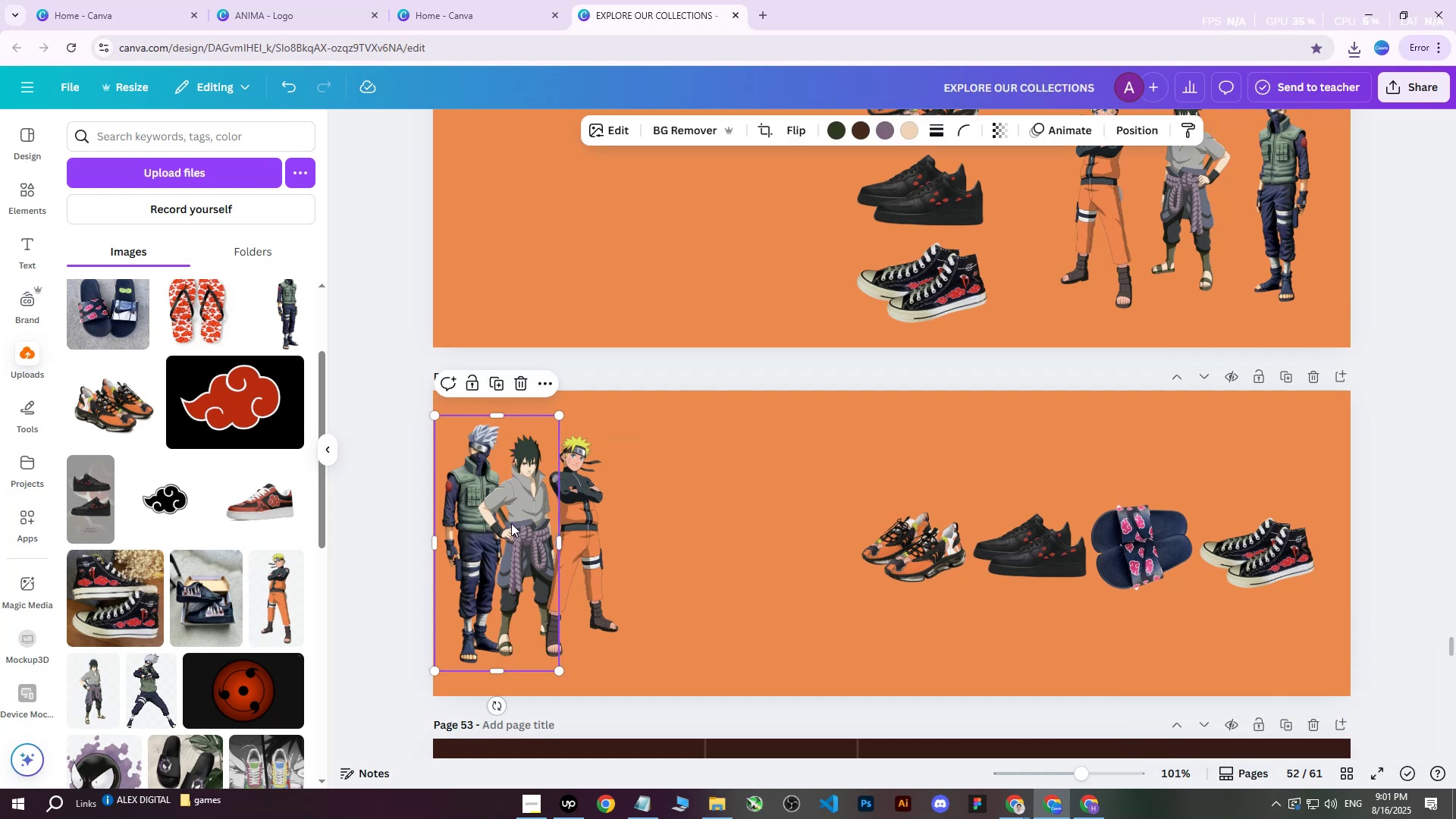 
hold_key(key=ShiftLeft, duration=0.49)
 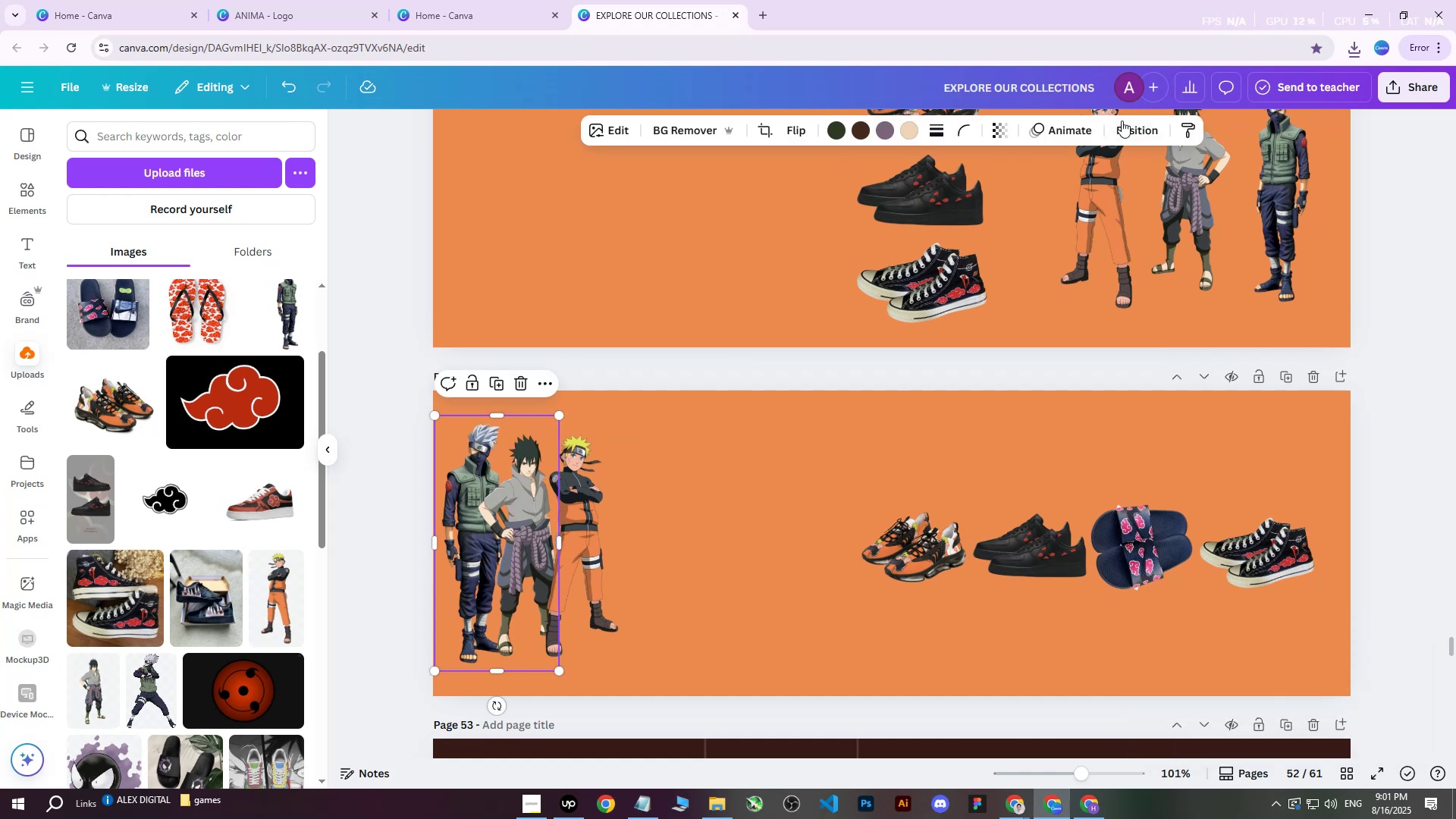 
left_click([1125, 128])
 